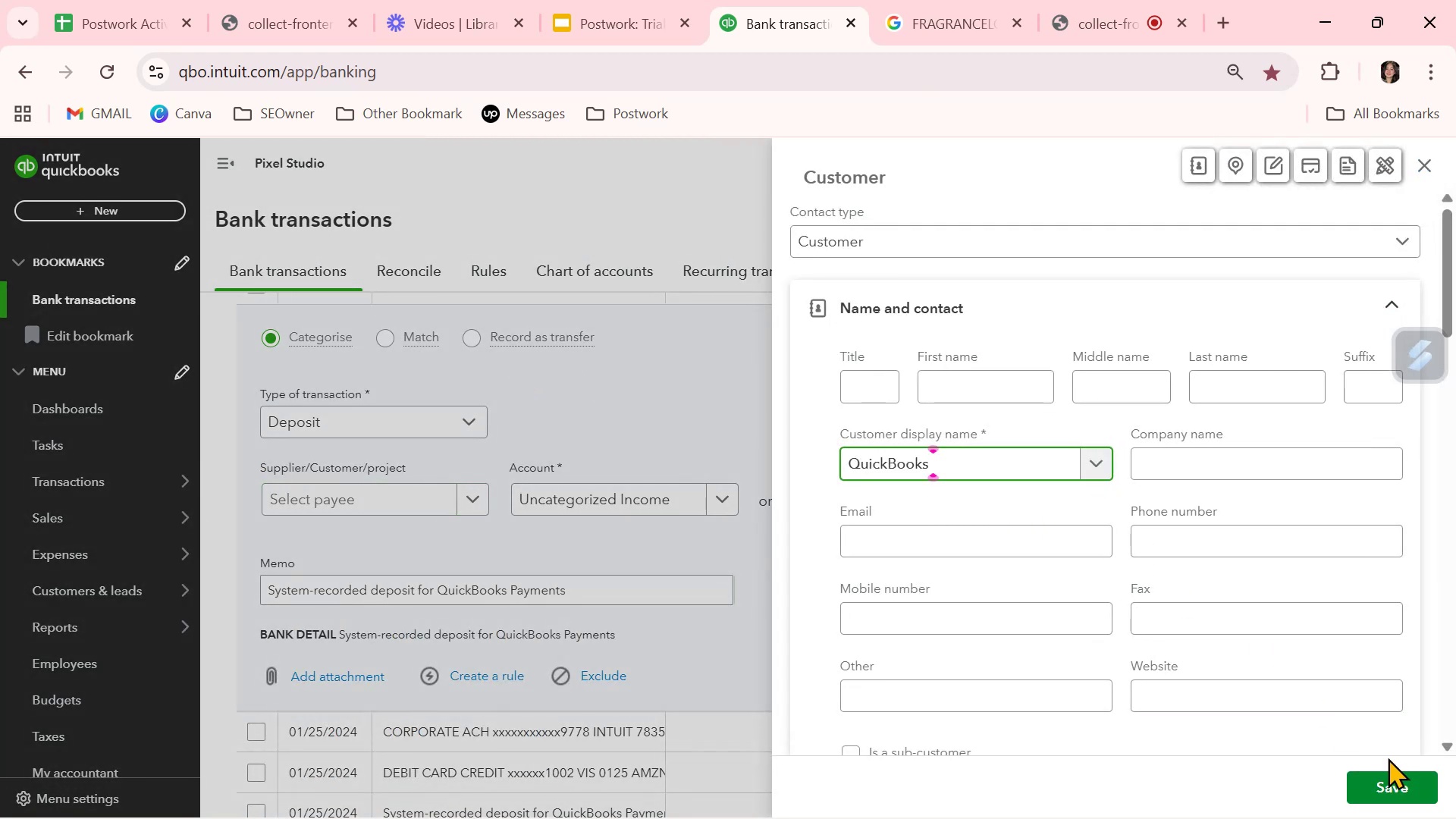 
left_click([1392, 790])
 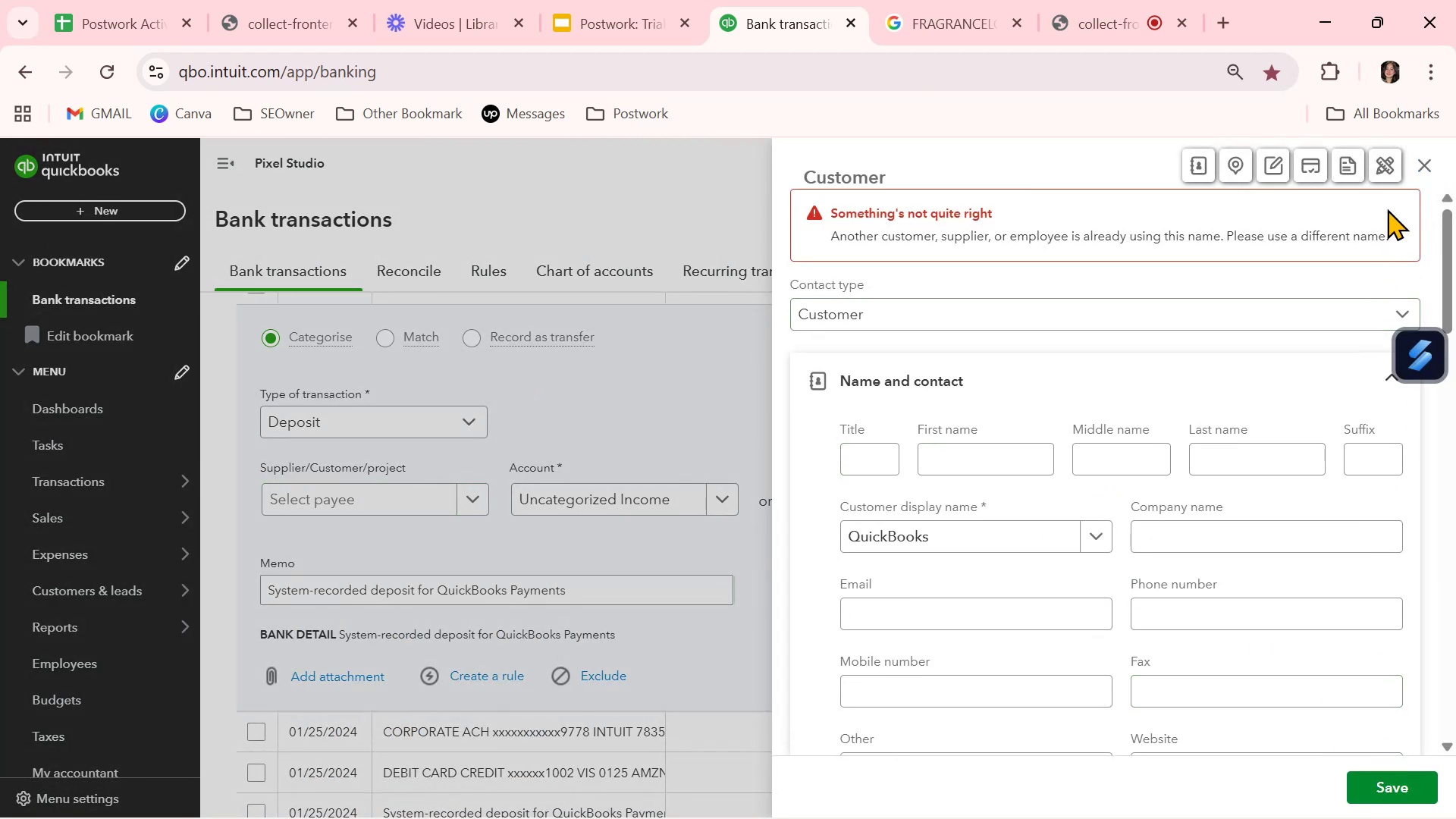 
left_click([1421, 164])
 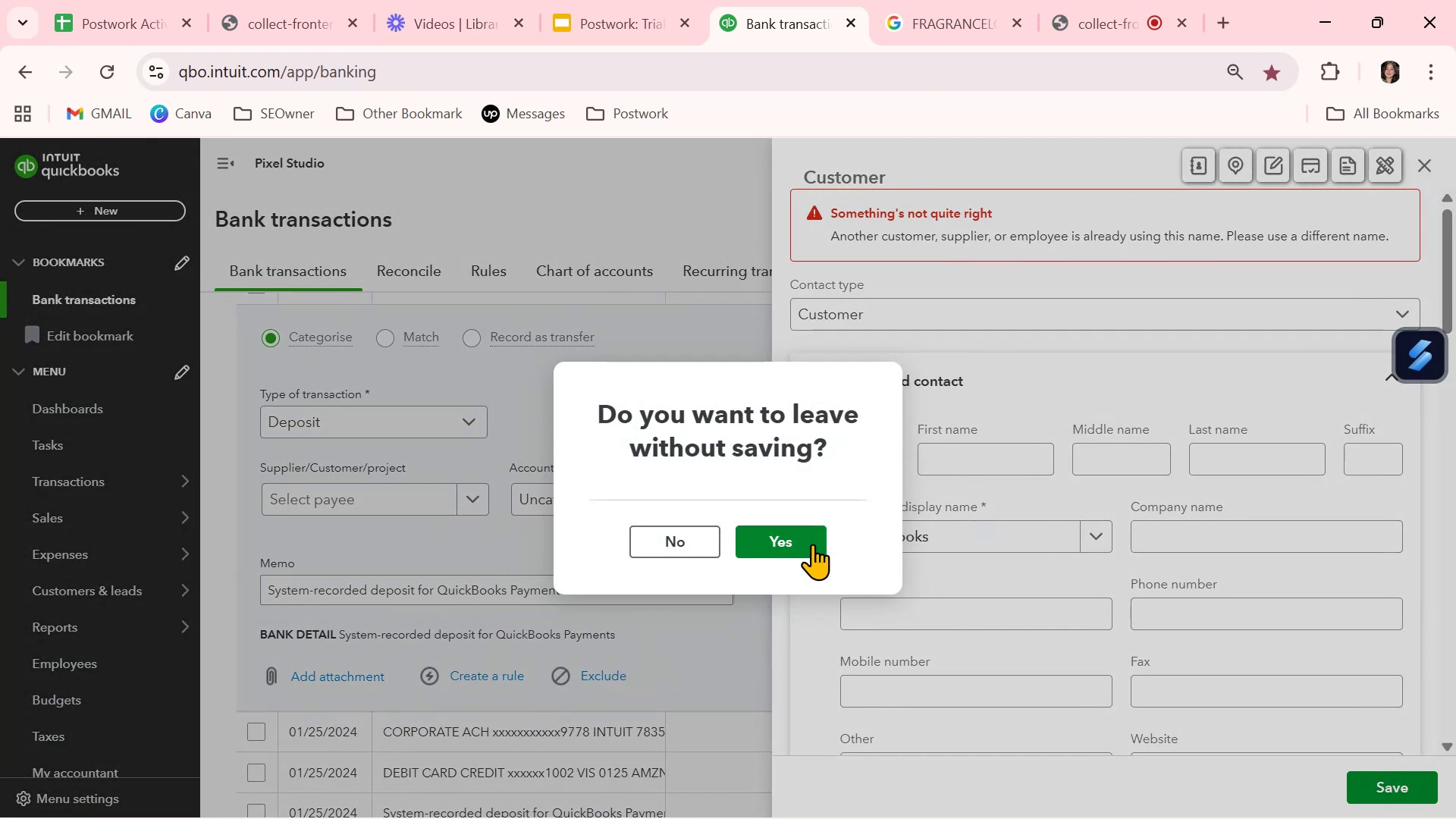 
left_click([811, 538])
 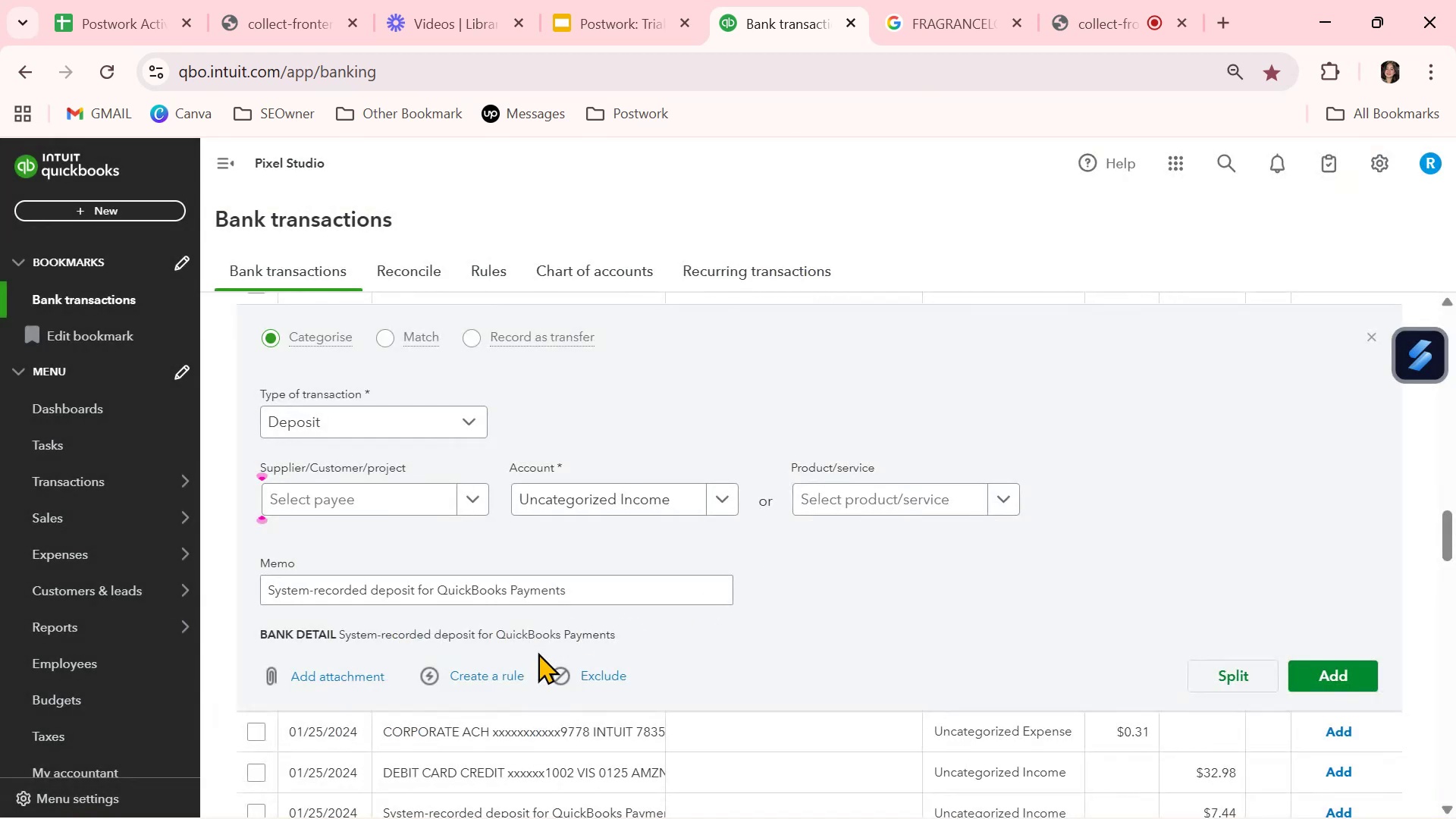 
key(Control+ControlLeft)
 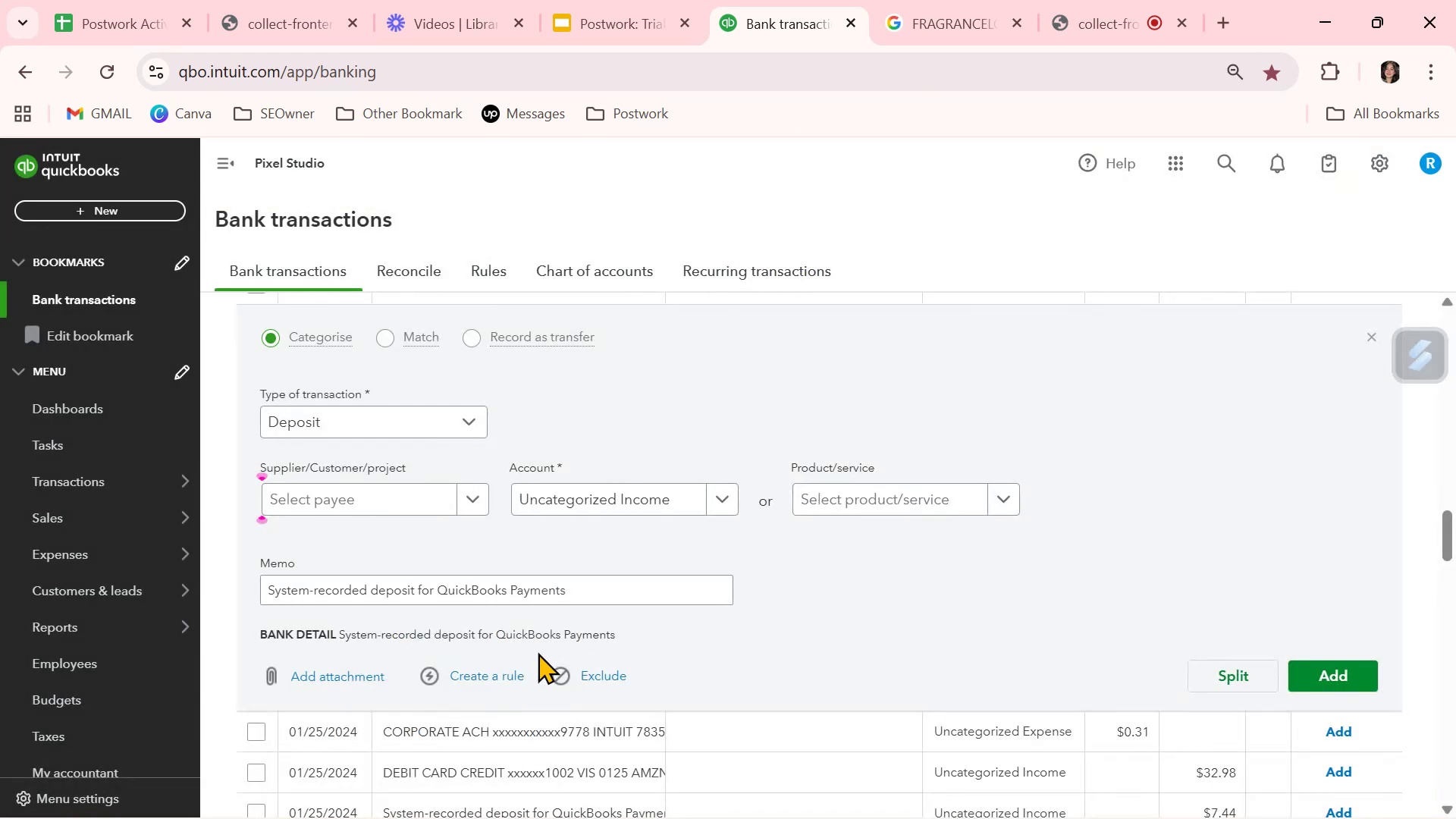 
key(Control+V)
 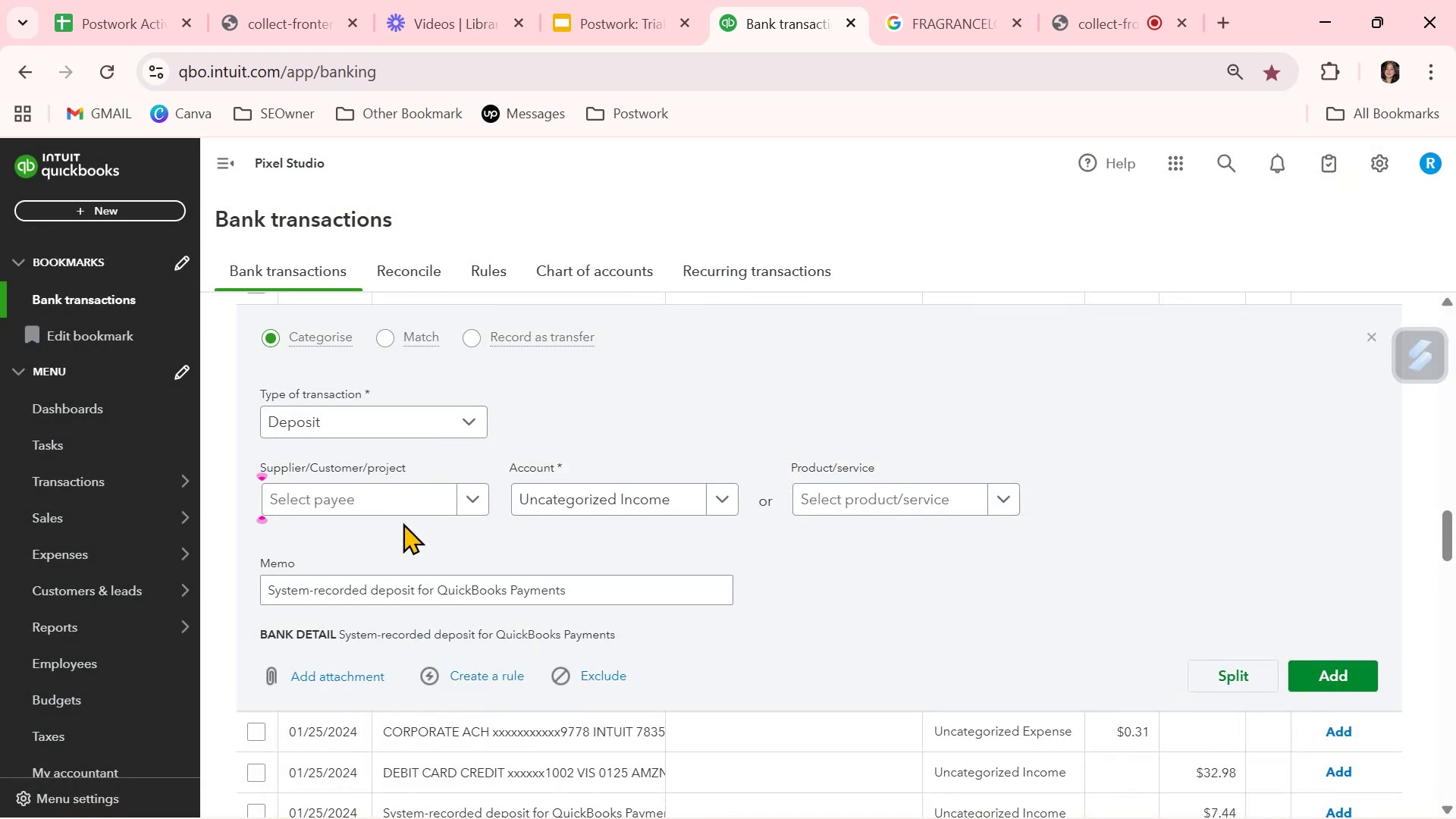 
left_click([391, 501])
 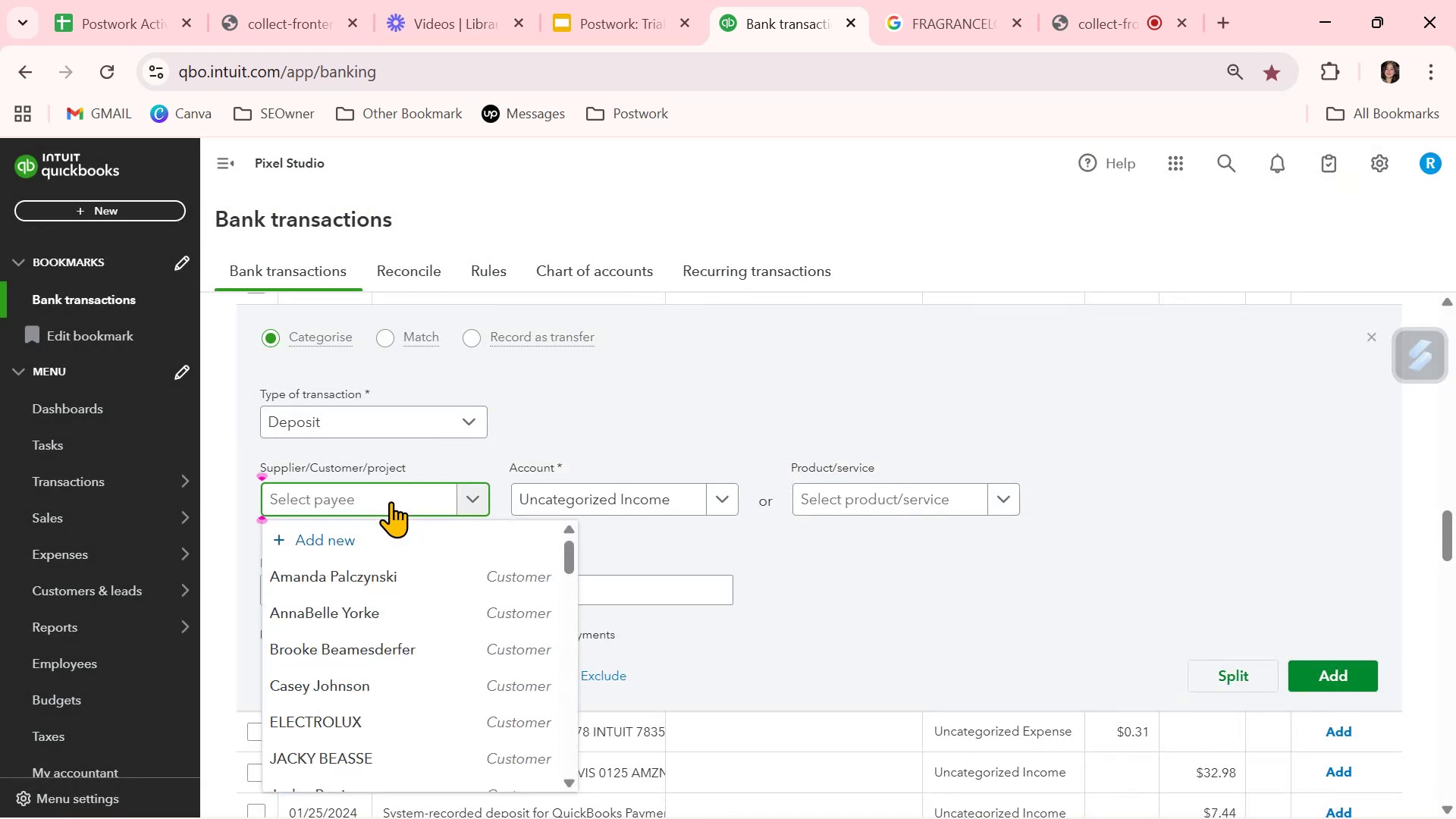 
key(Control+ControlLeft)
 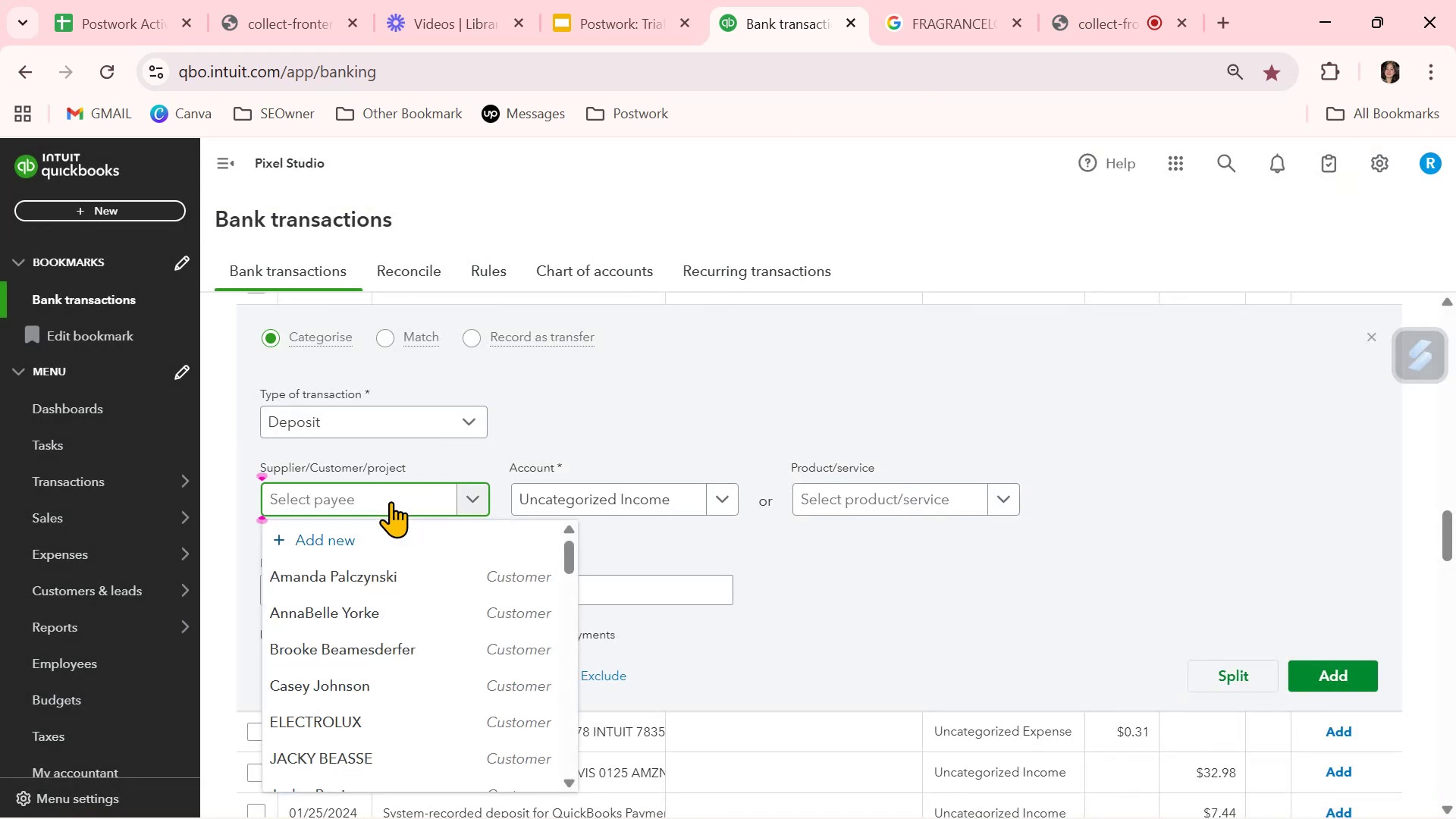 
key(Control+V)
 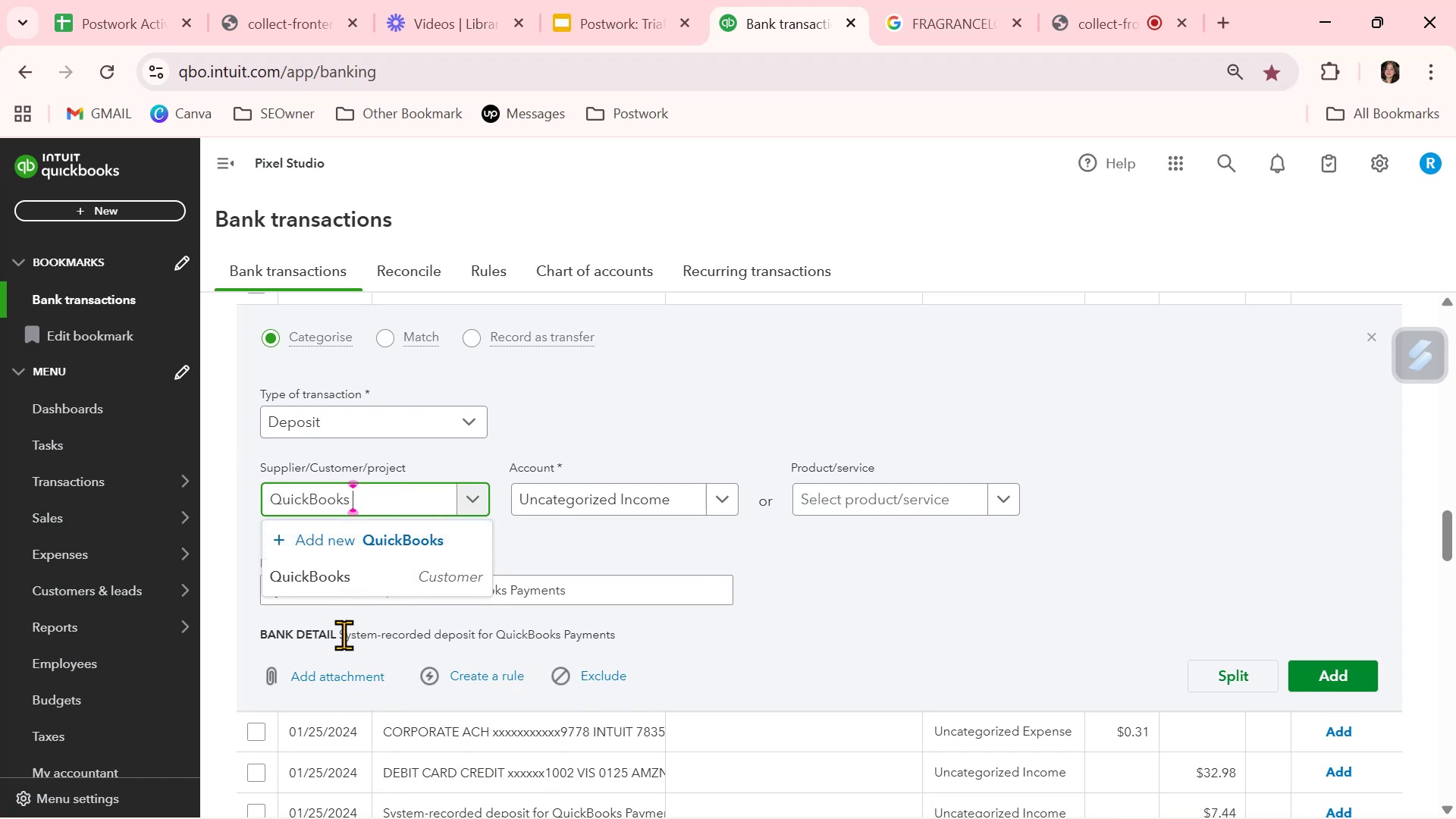 
left_click([344, 586])
 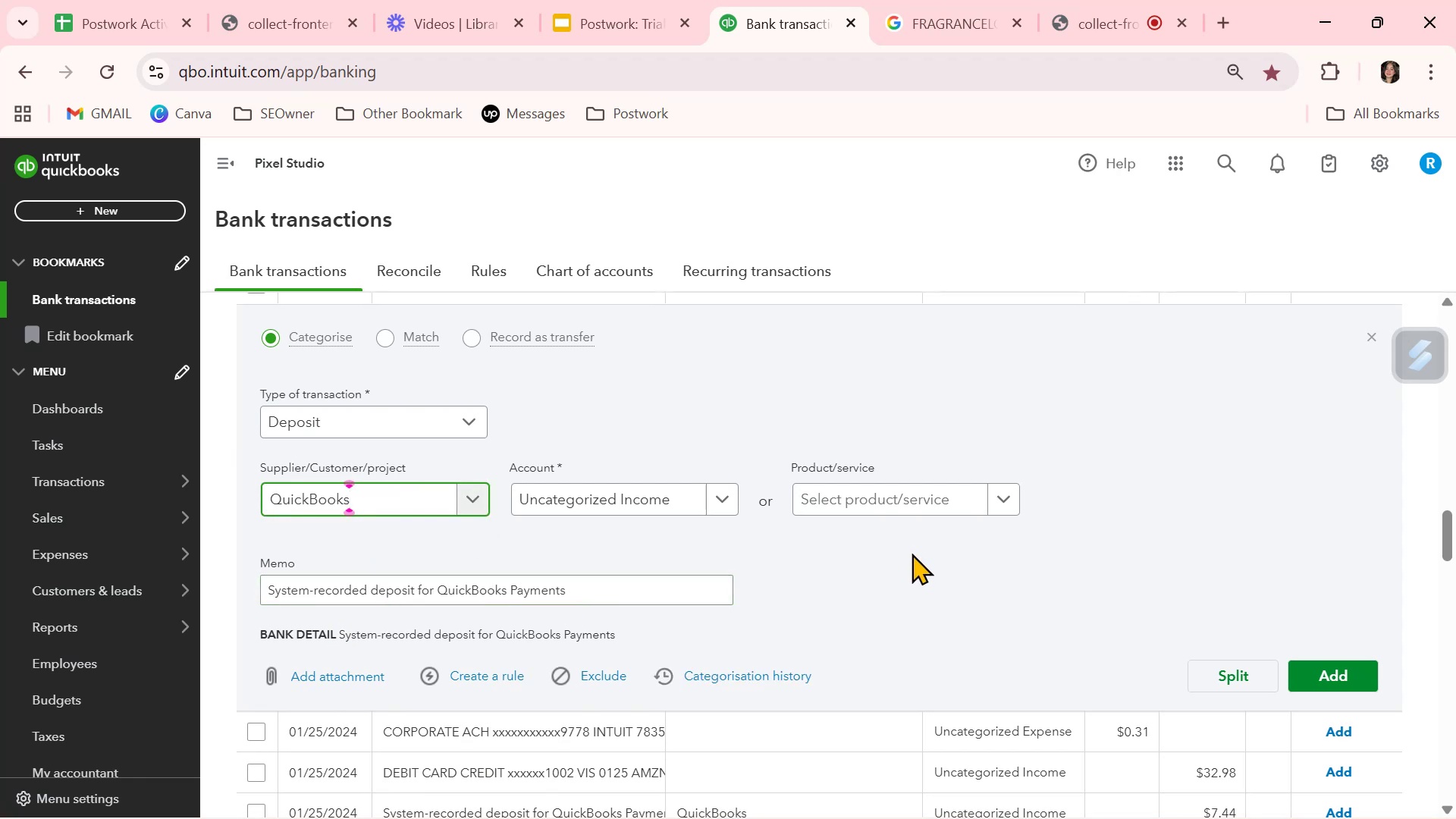 
left_click([912, 554])
 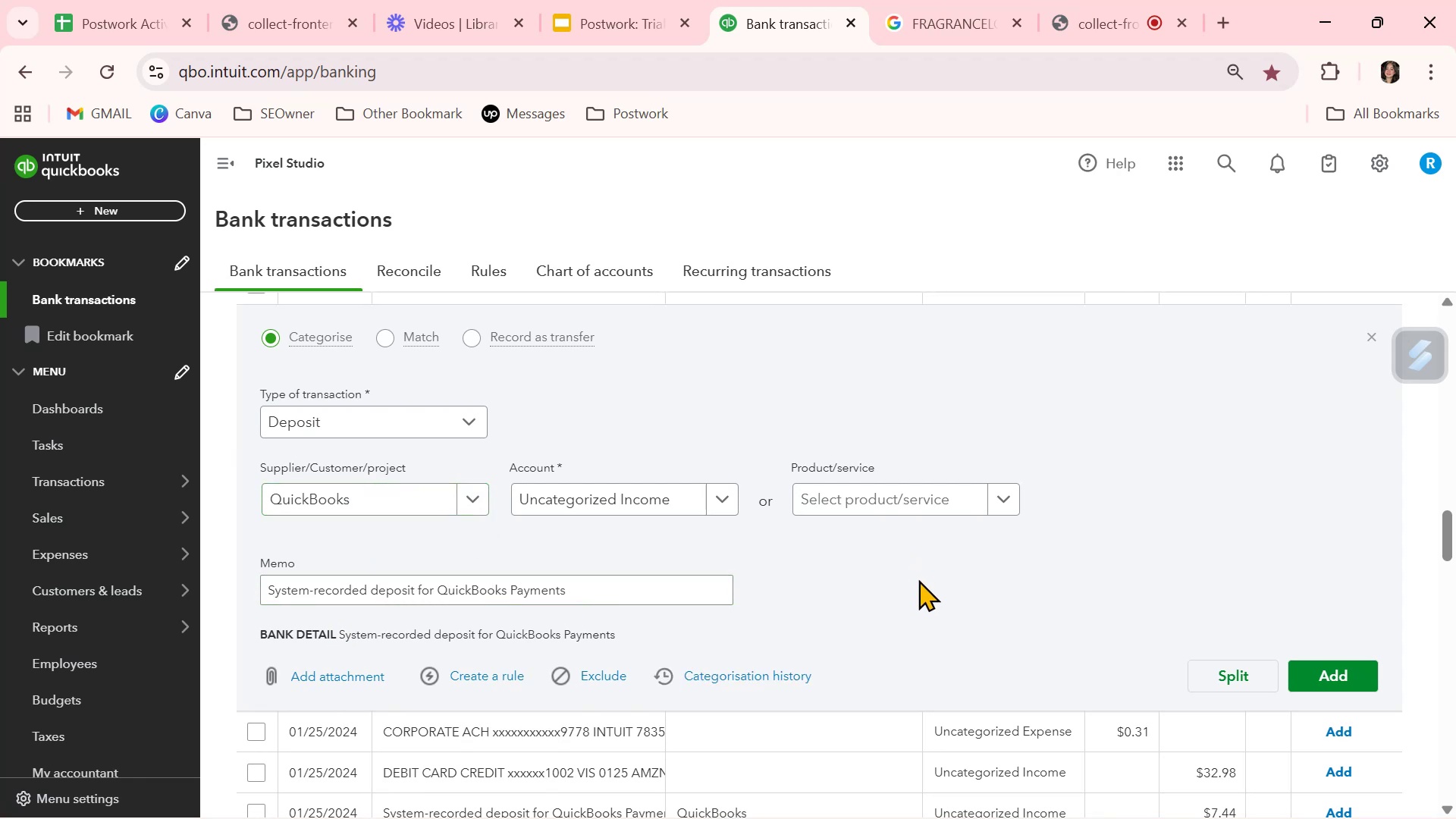 
scroll: coordinate [922, 588], scroll_direction: up, amount: 1.0
 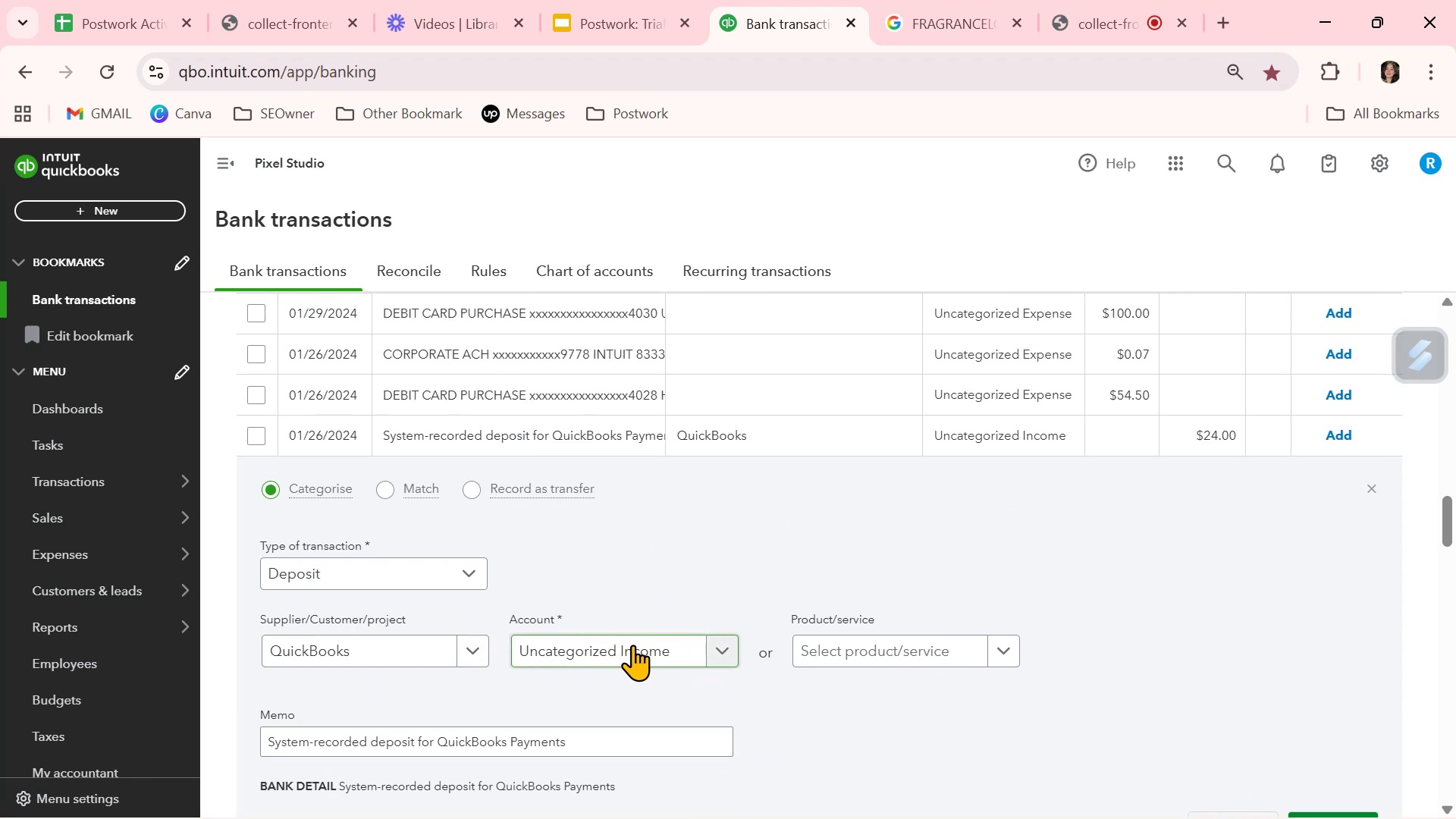 
wait(12.77)
 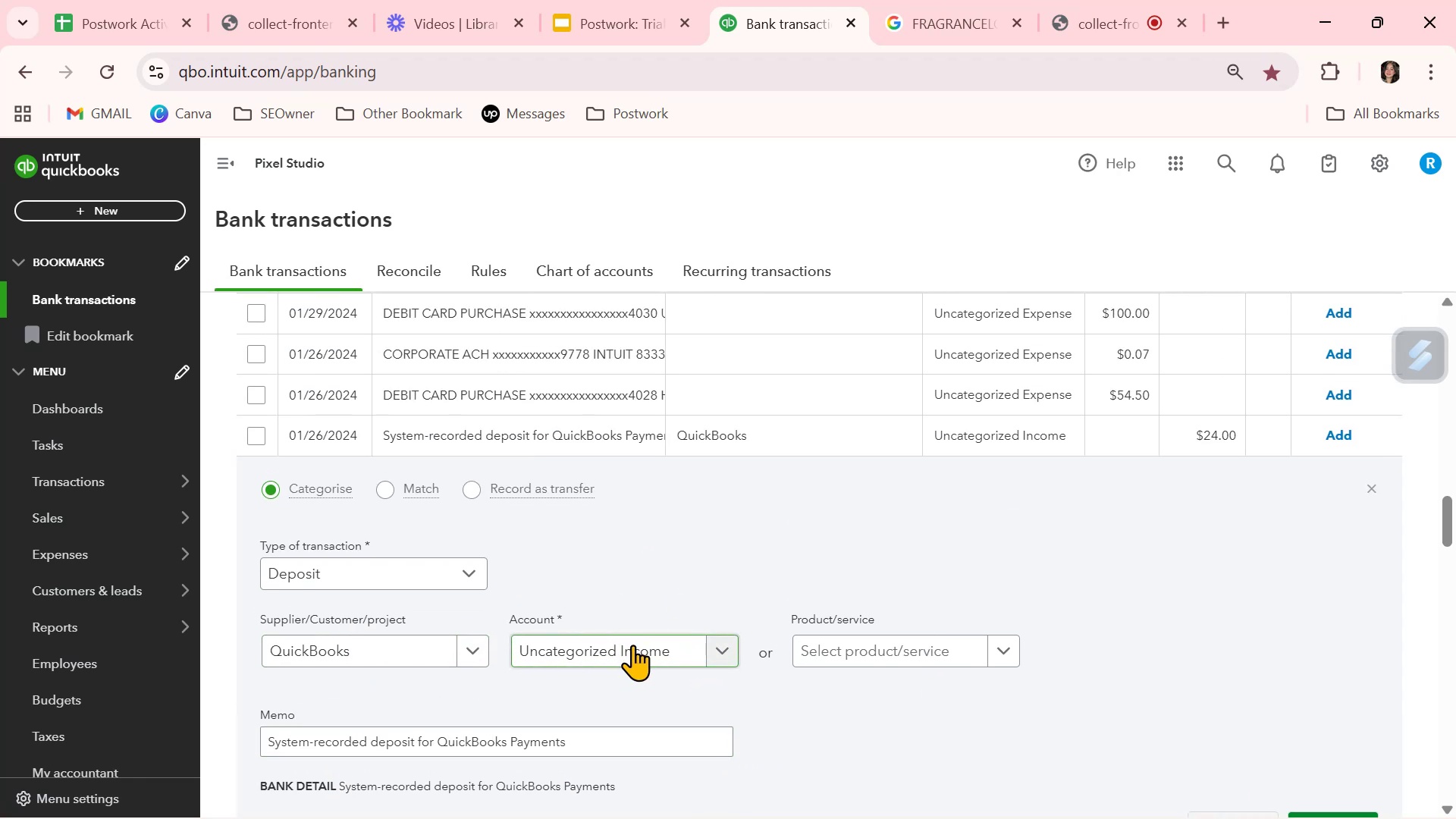 
left_click([632, 643])
 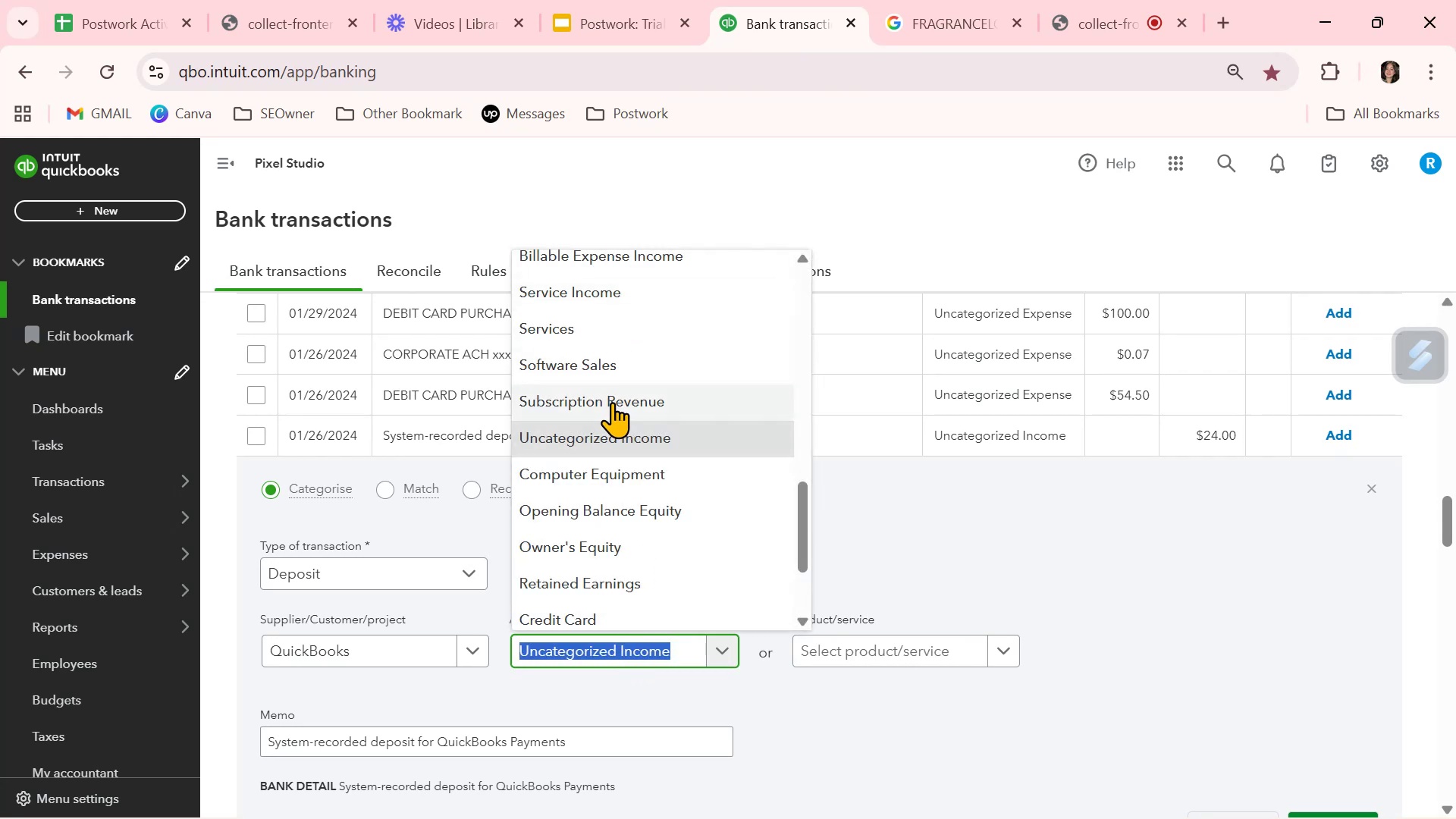 
scroll: coordinate [649, 386], scroll_direction: up, amount: 6.0
 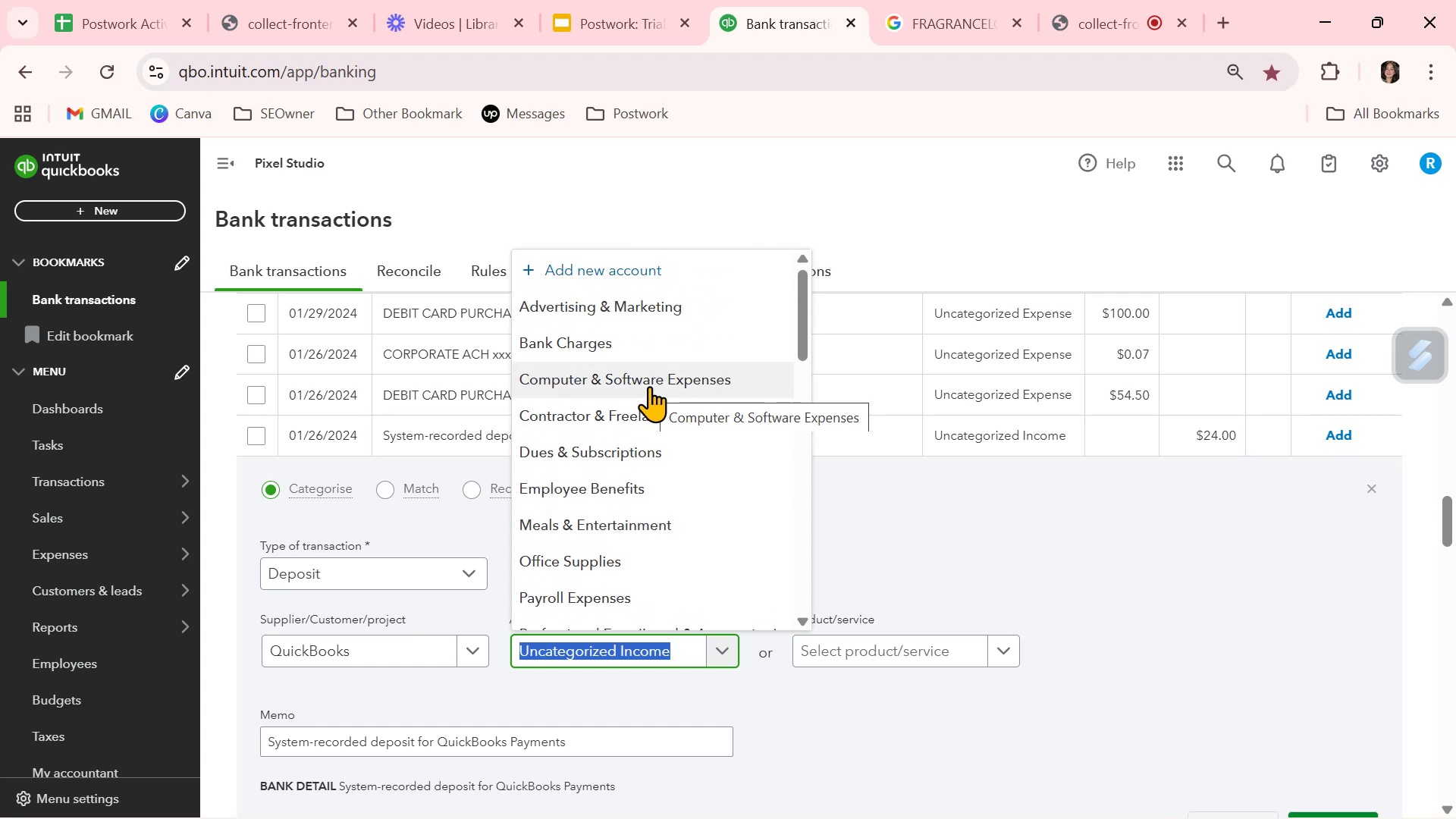 
scroll: coordinate [650, 386], scroll_direction: down, amount: 2.0
 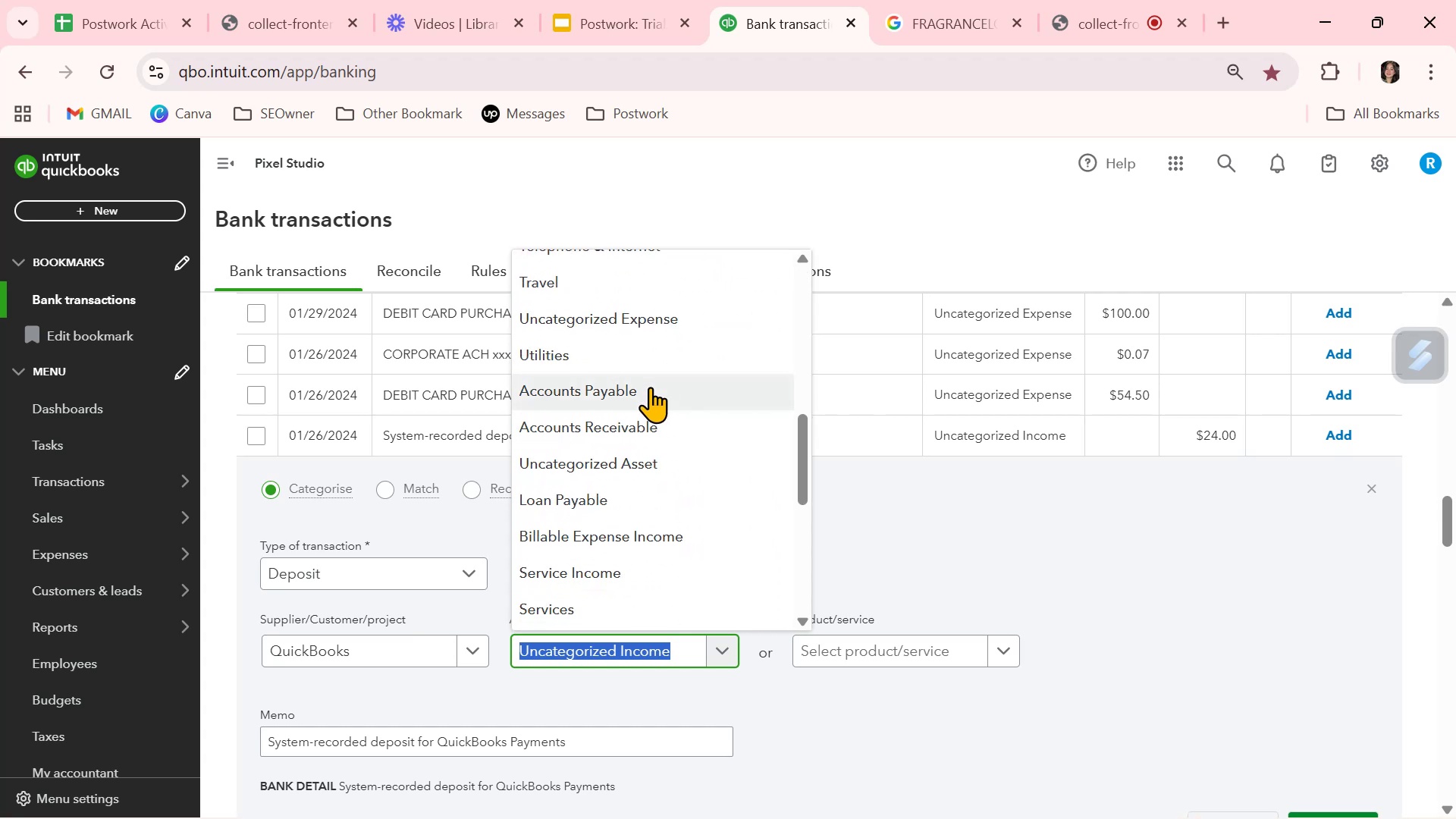 
wait(6.06)
 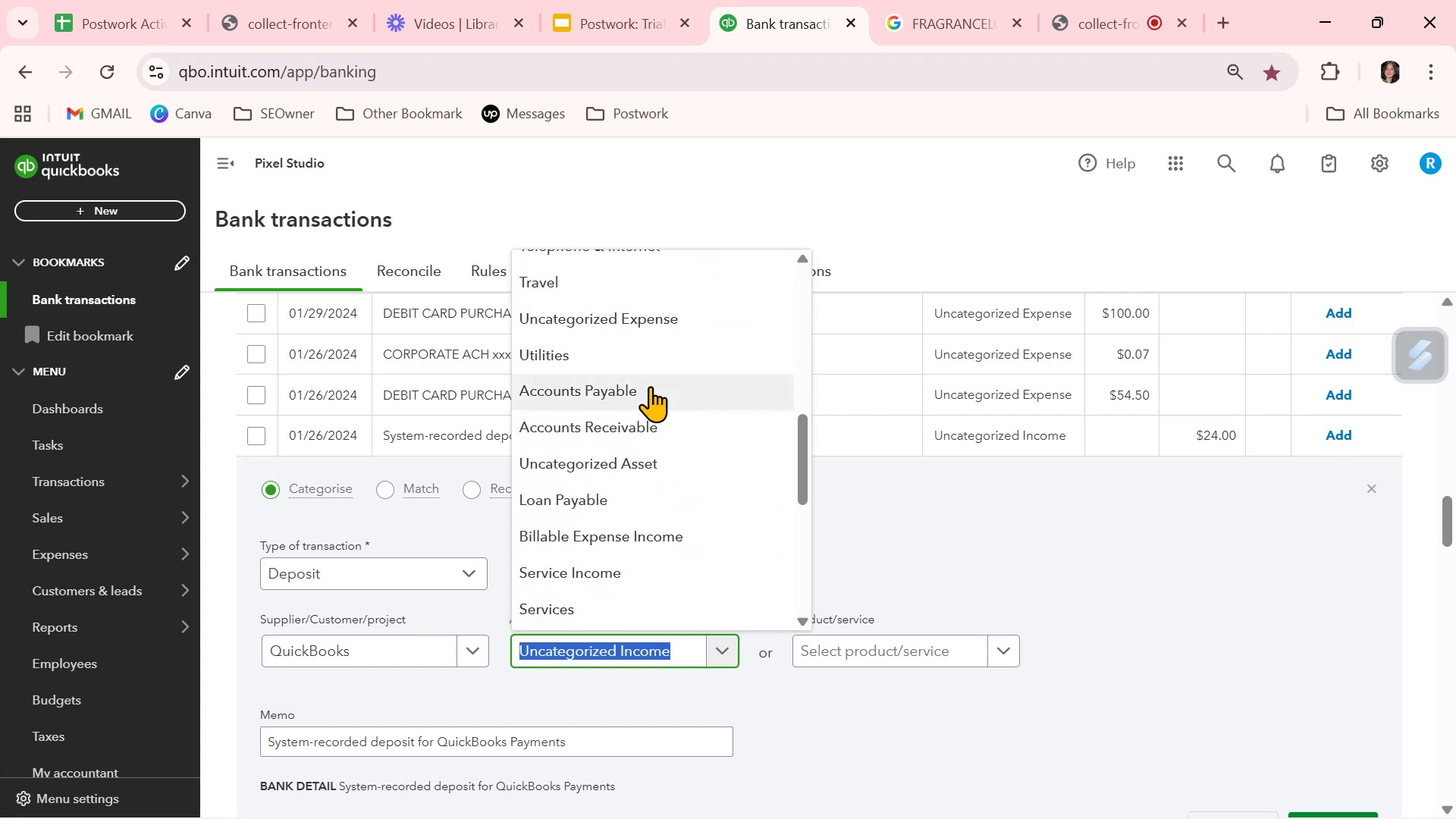 
scroll: coordinate [645, 391], scroll_direction: up, amount: 14.0
 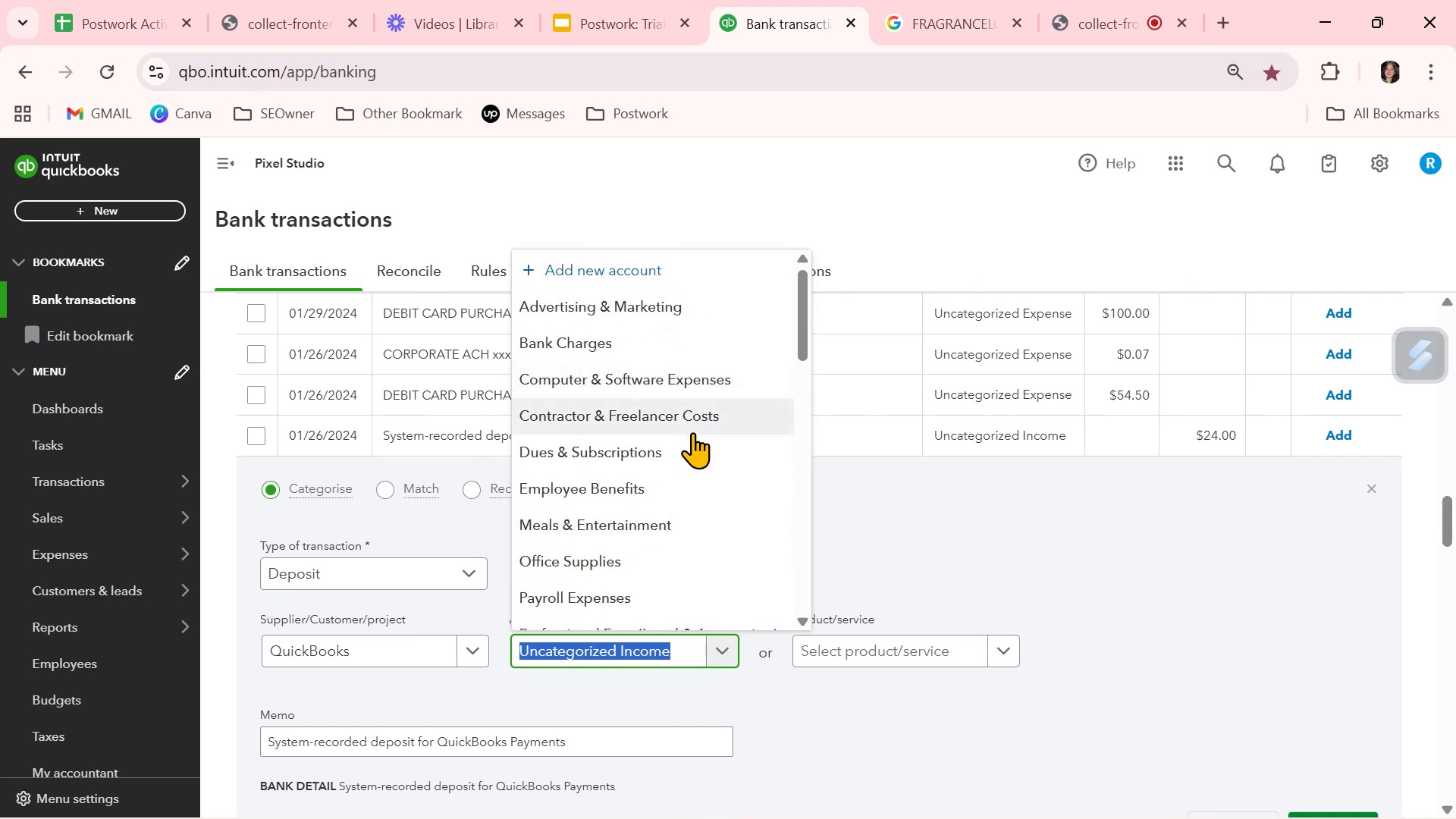 
scroll: coordinate [692, 432], scroll_direction: down, amount: 3.0
 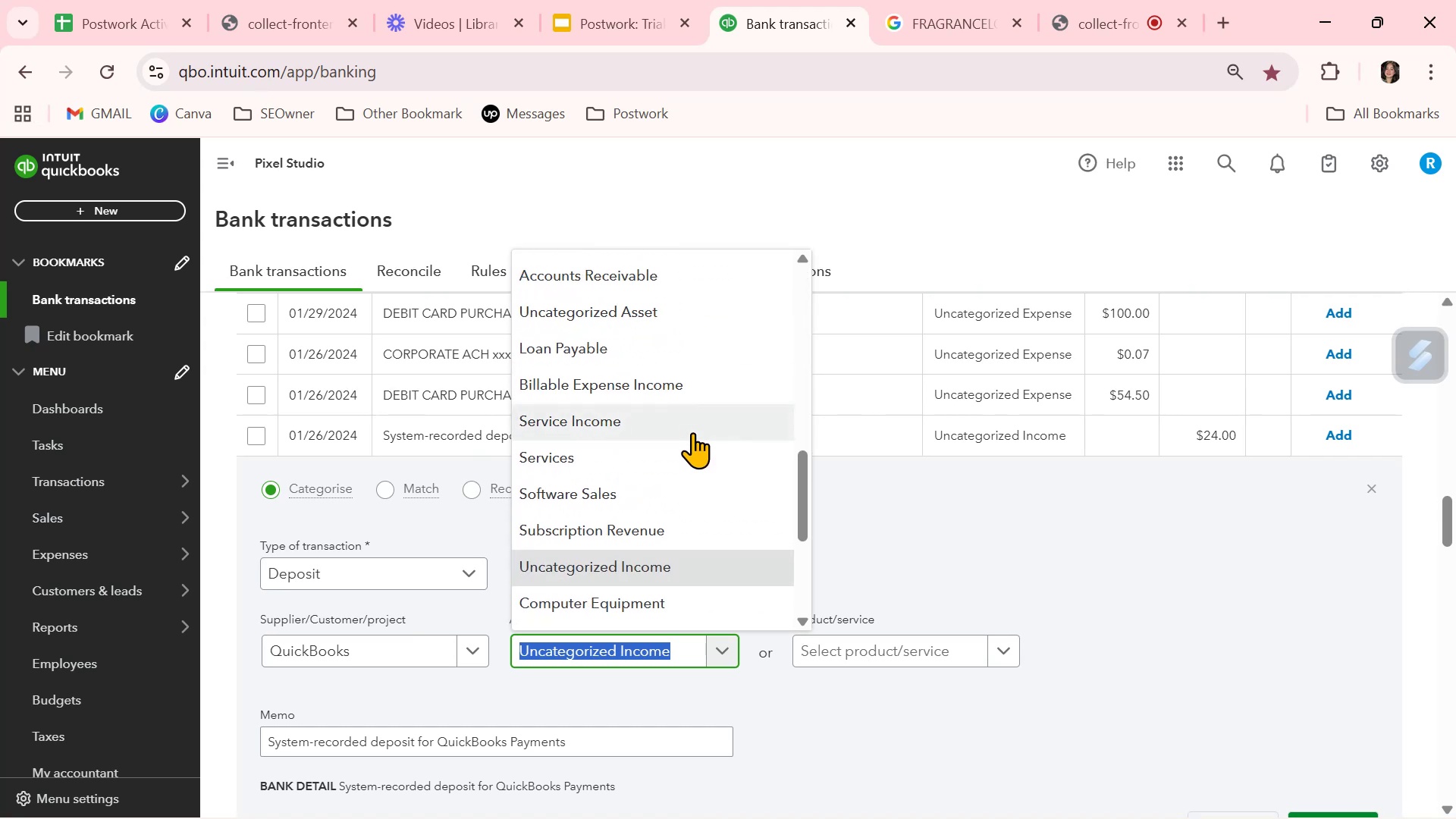 
scroll: coordinate [694, 431], scroll_direction: up, amount: 2.0
 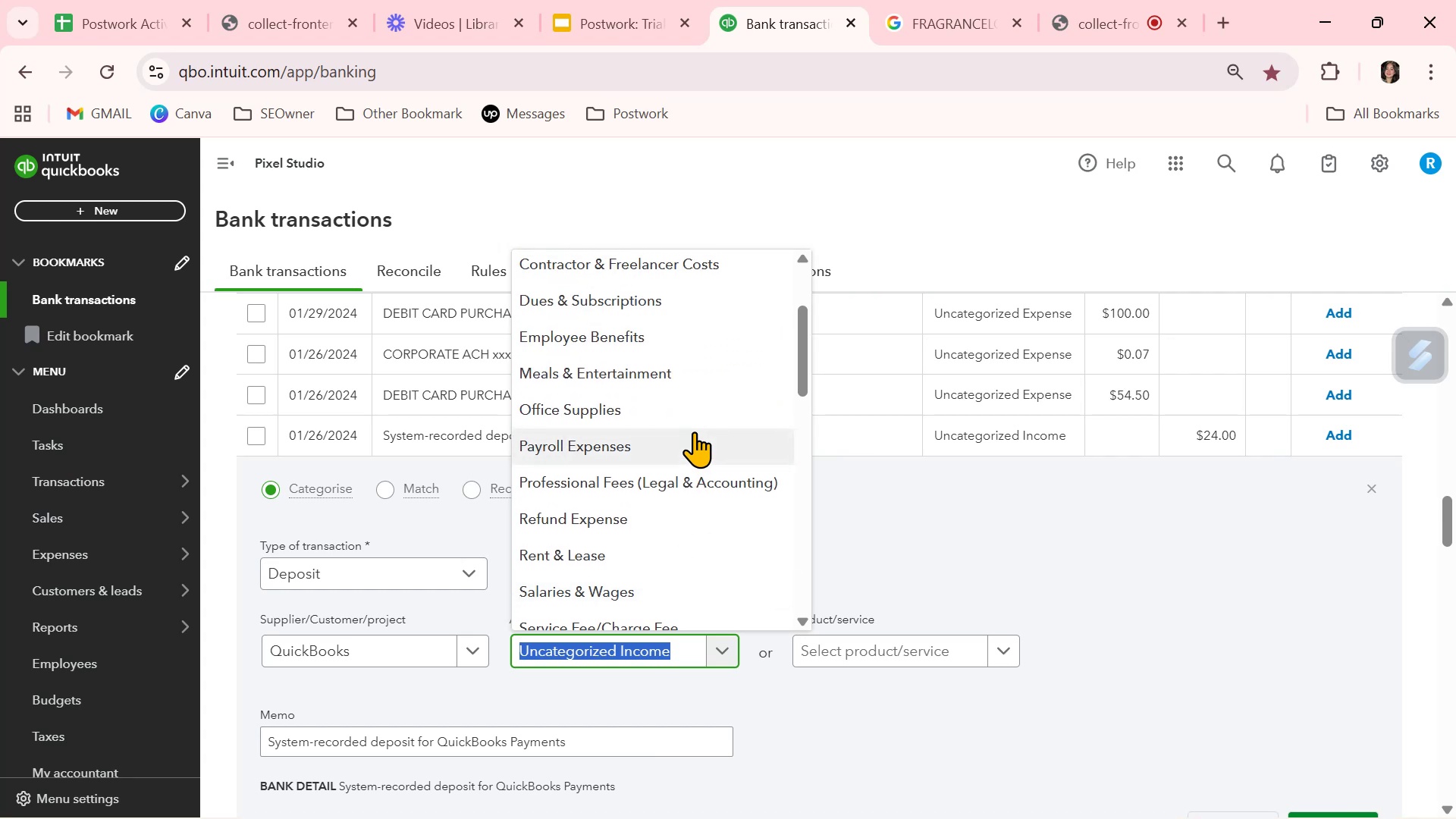 
wait(10.61)
 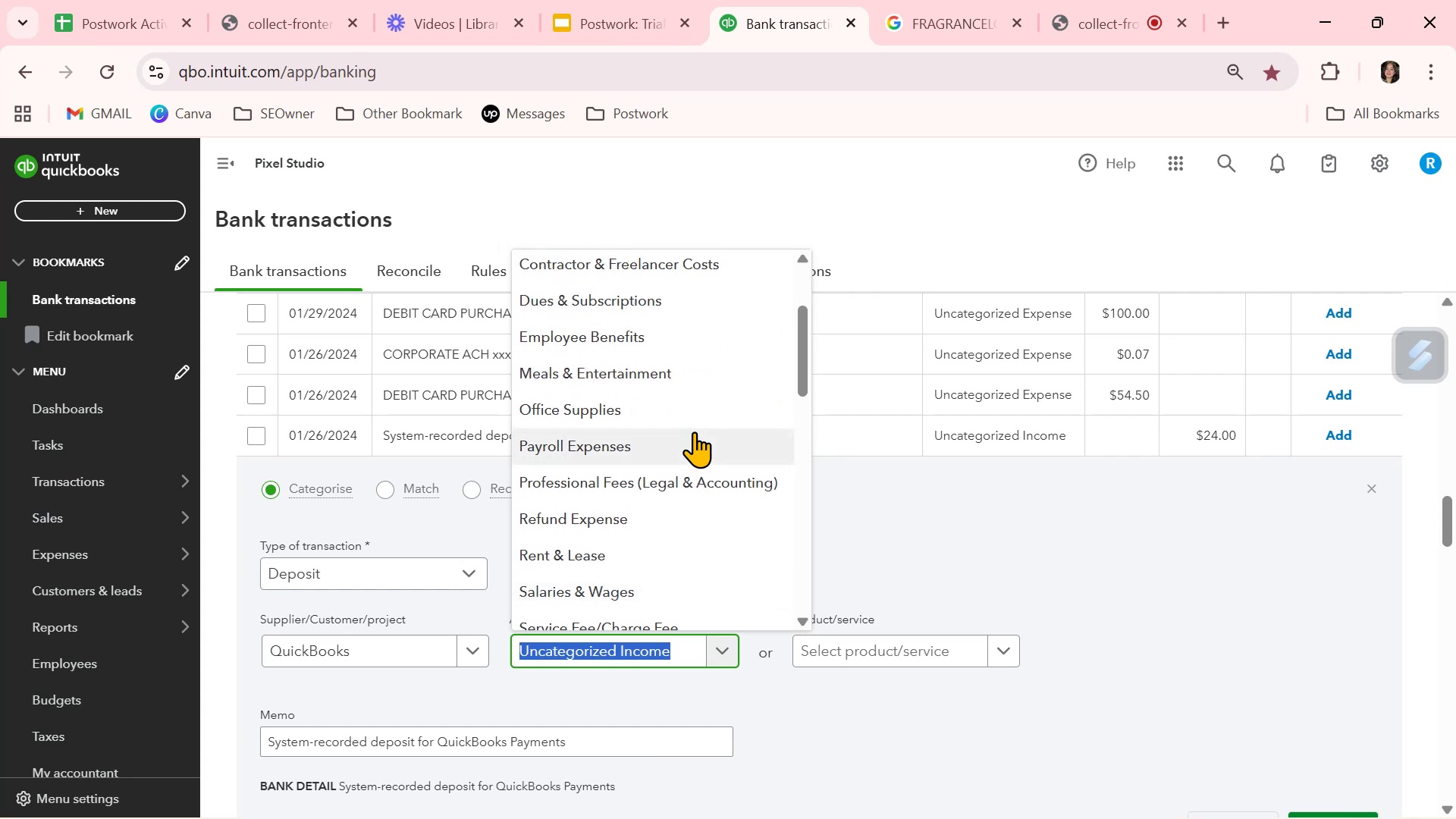 
left_click([647, 444])
 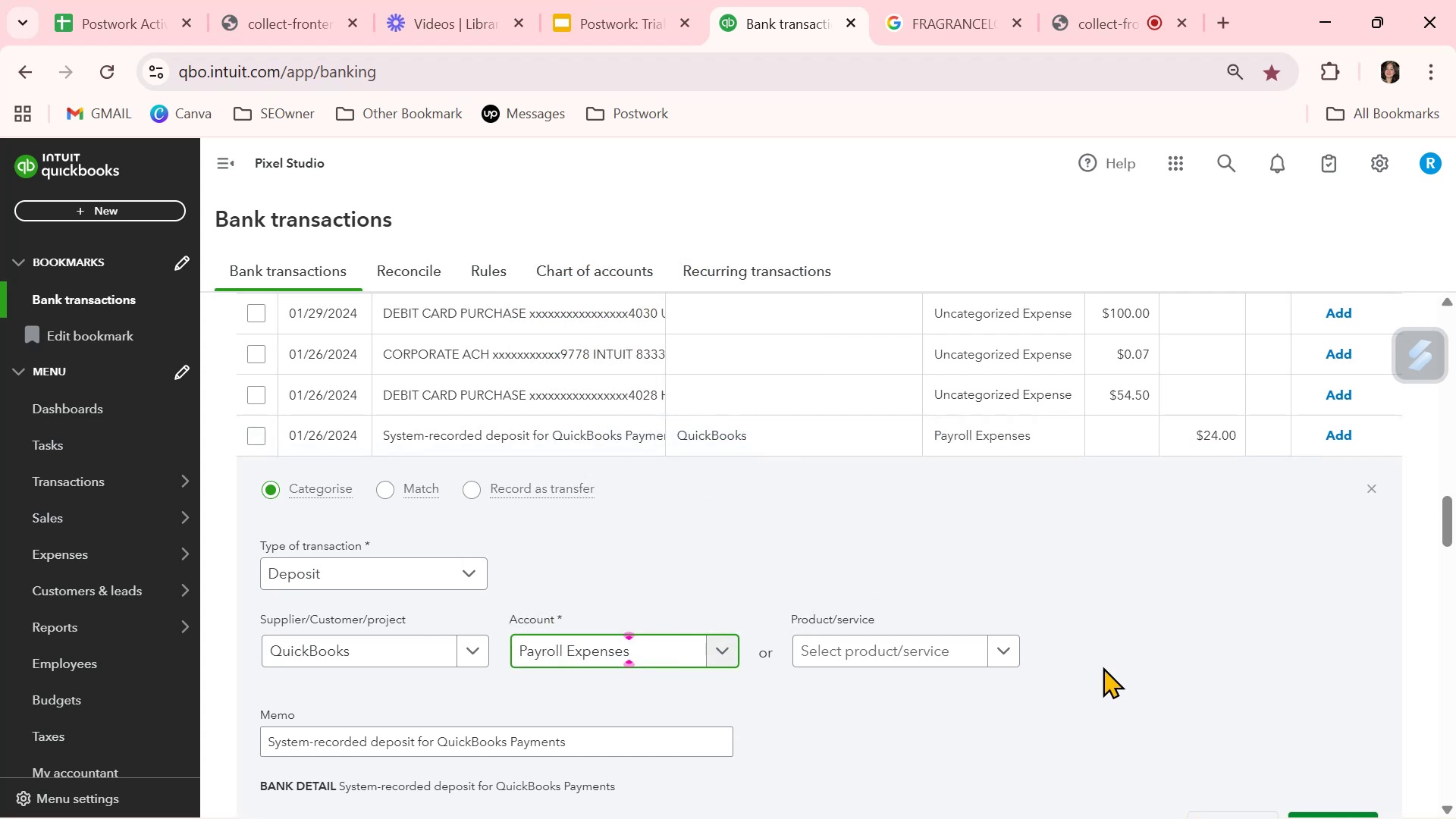 
left_click([1103, 667])
 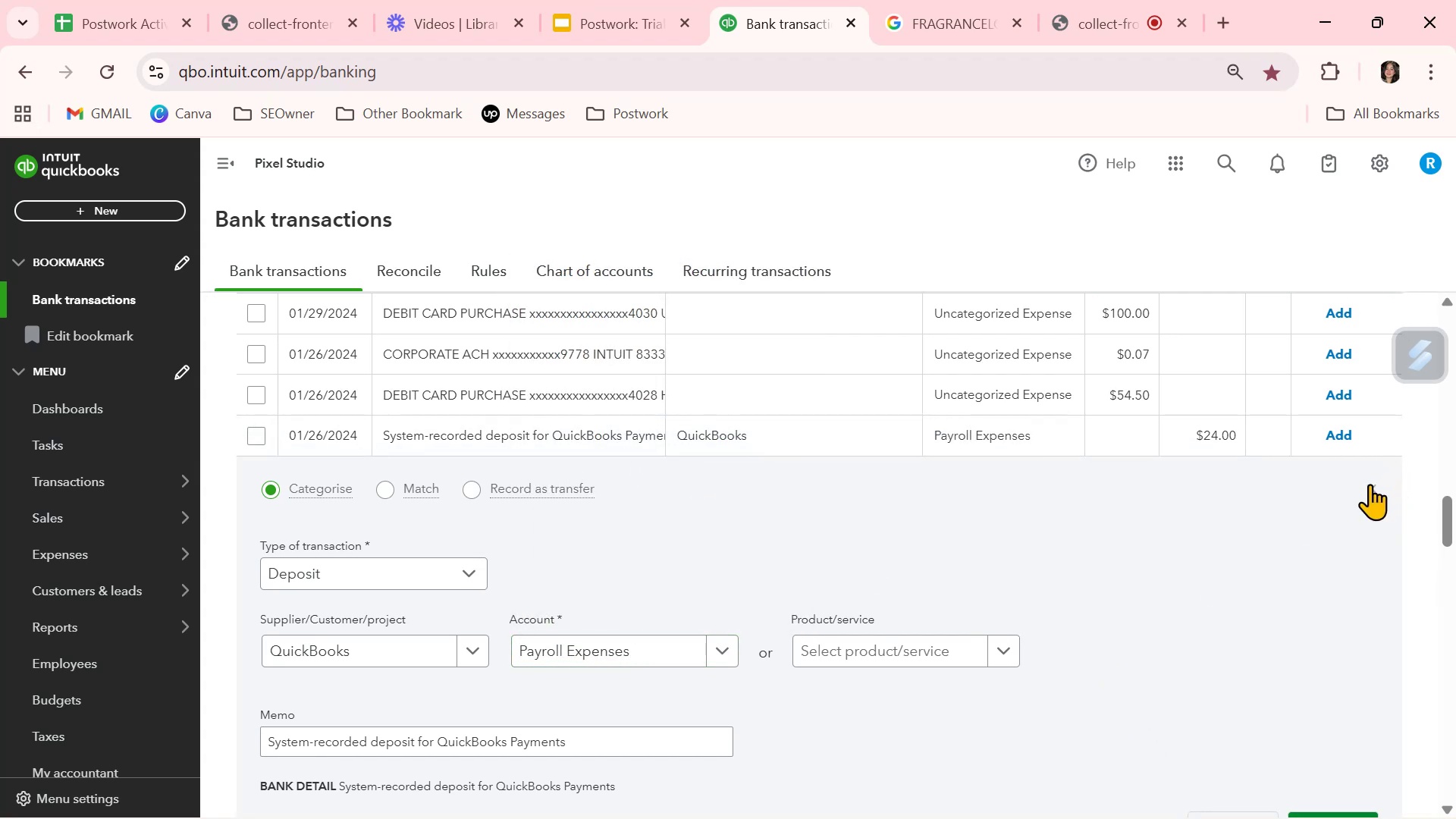 
left_click([1370, 484])
 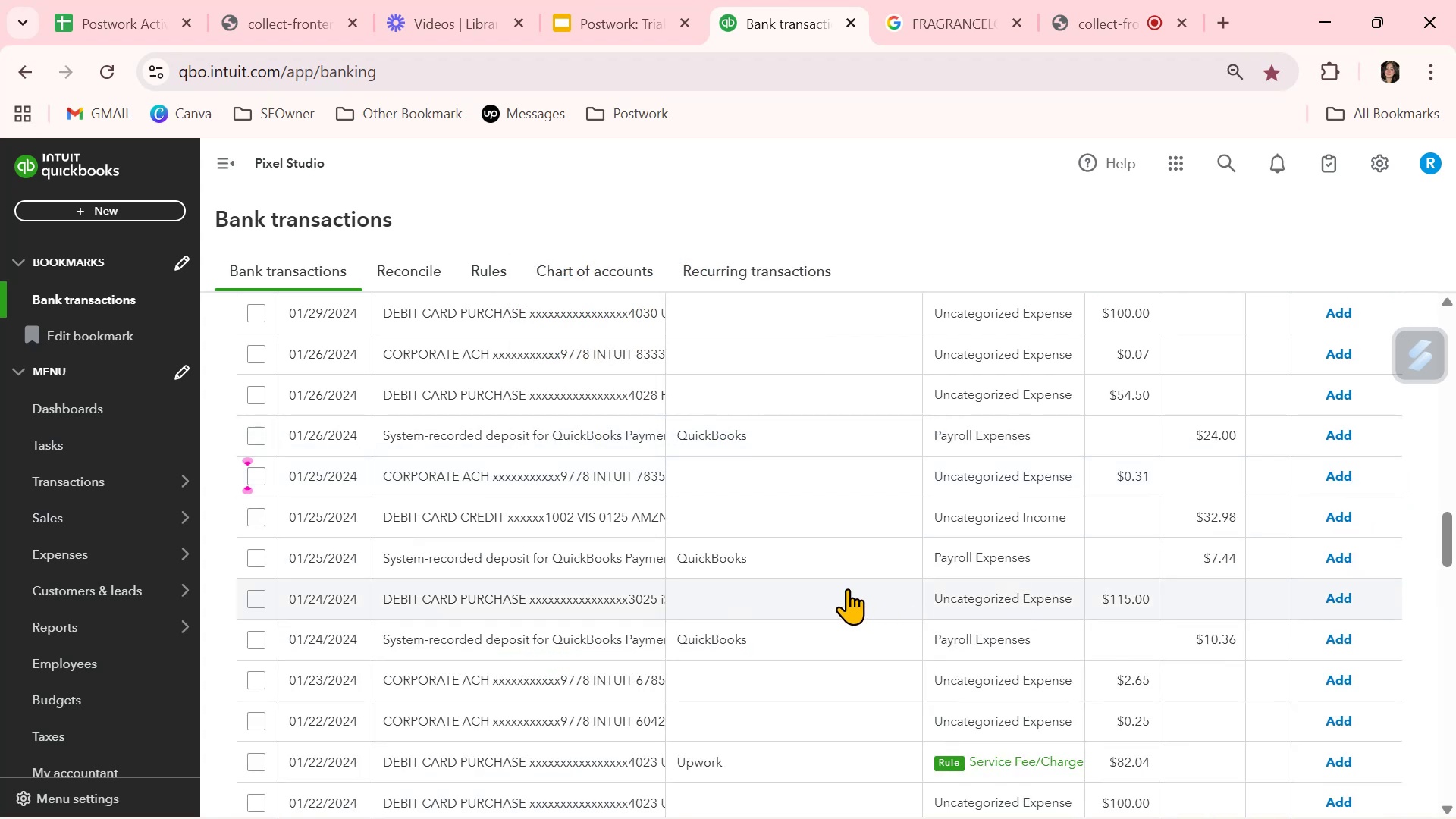 
left_click([638, 470])
 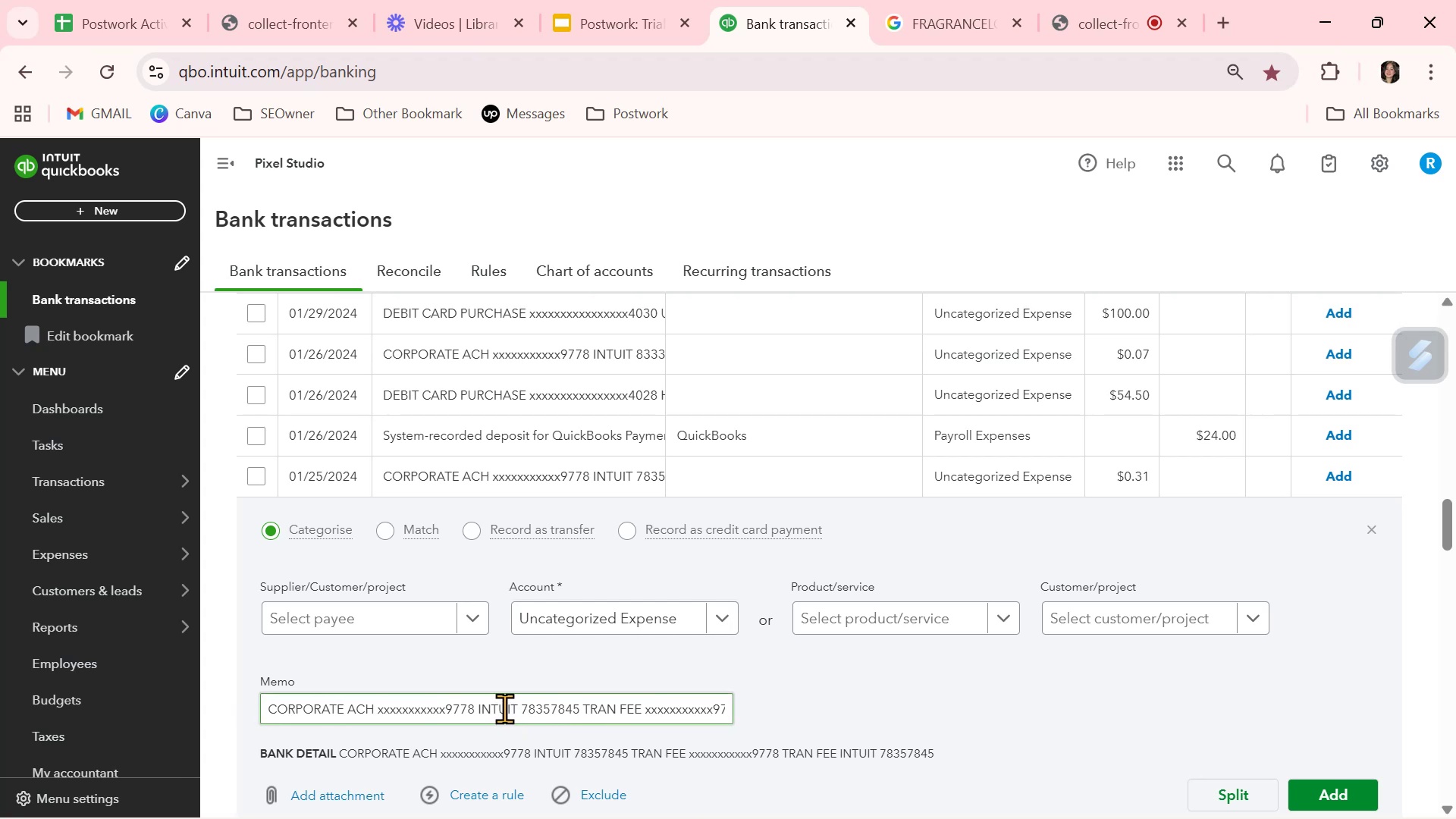 
left_click([378, 616])
 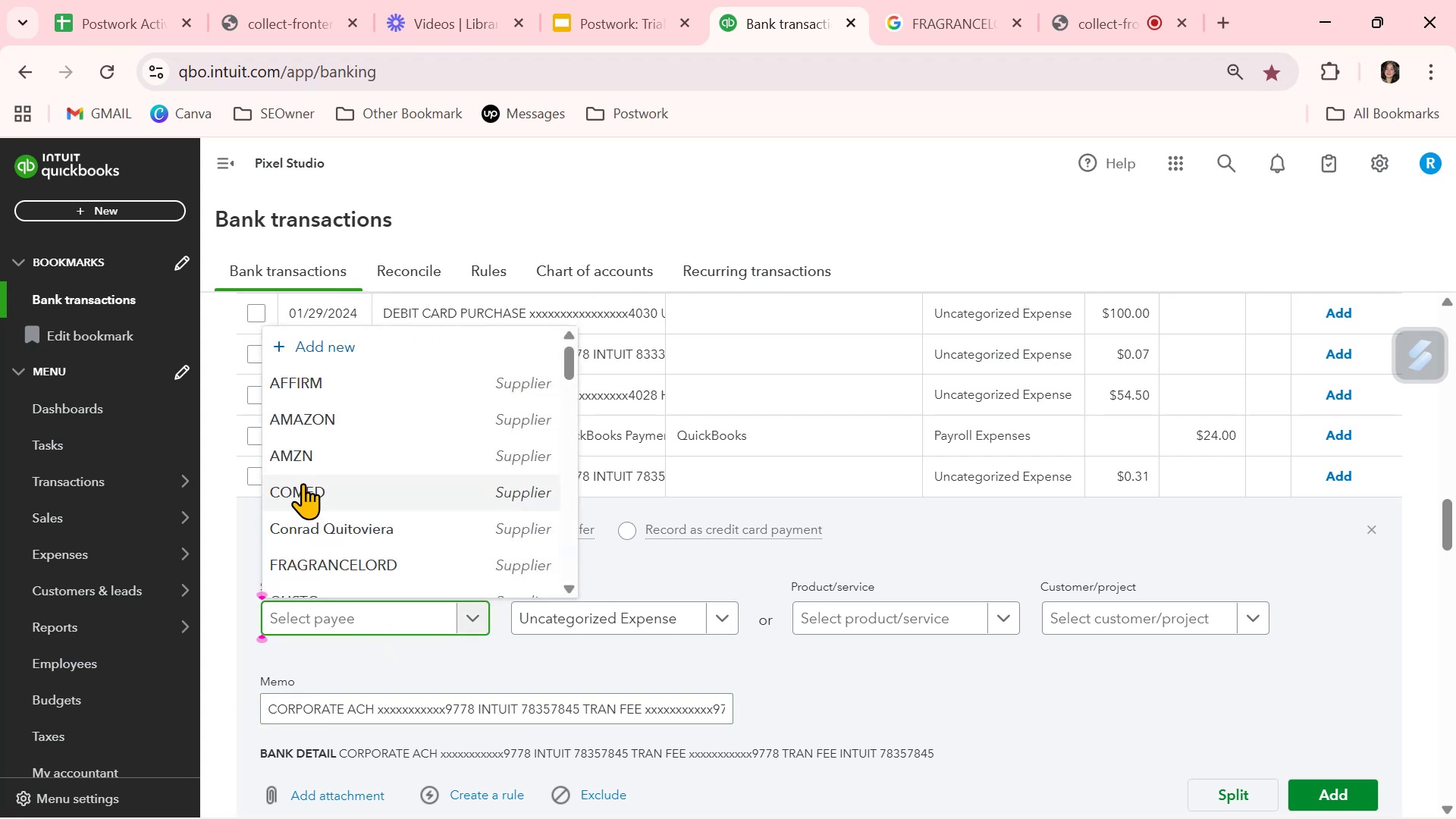 
scroll: coordinate [318, 494], scroll_direction: down, amount: 6.0
 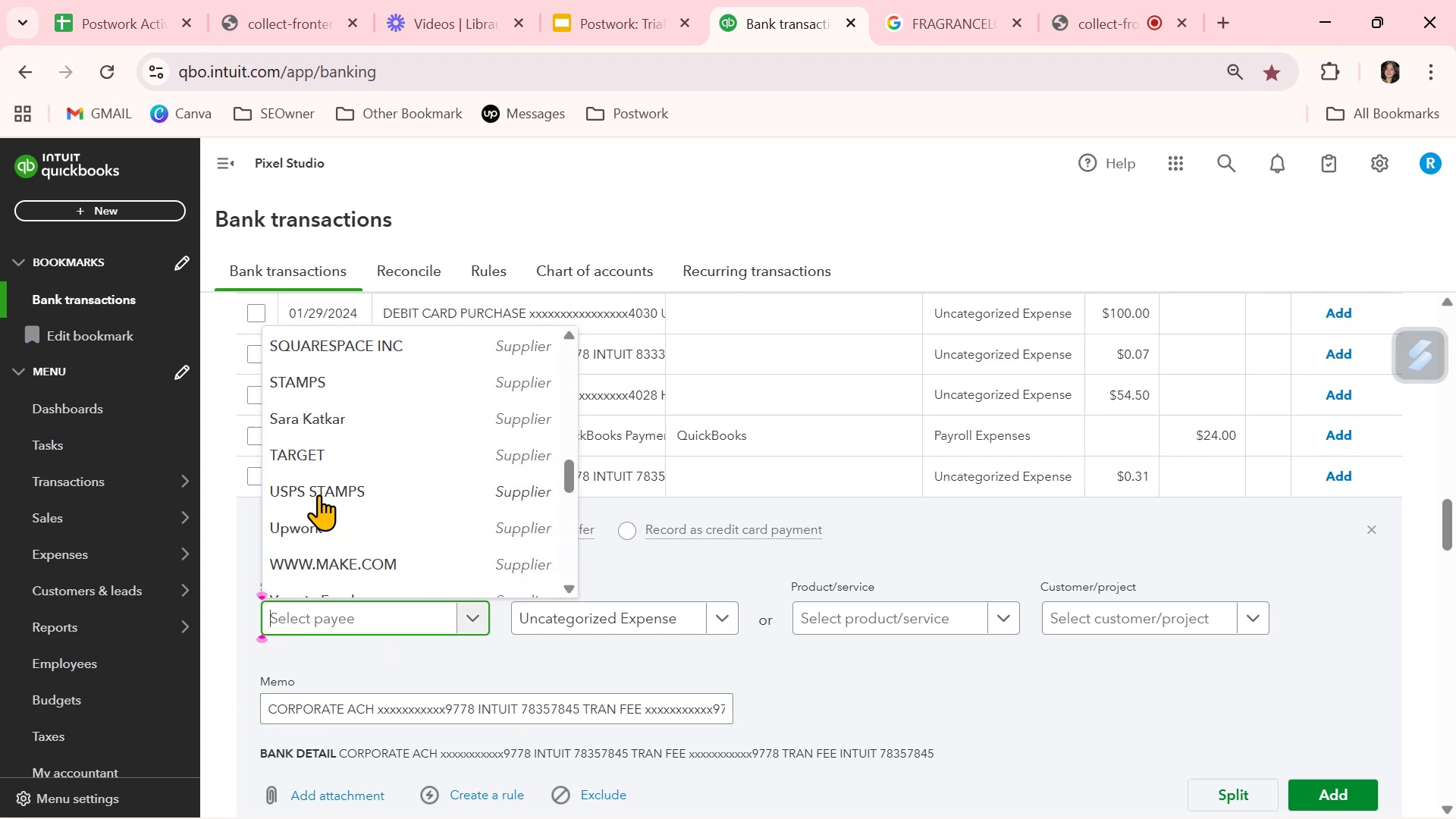 
scroll: coordinate [318, 494], scroll_direction: up, amount: 1.0
 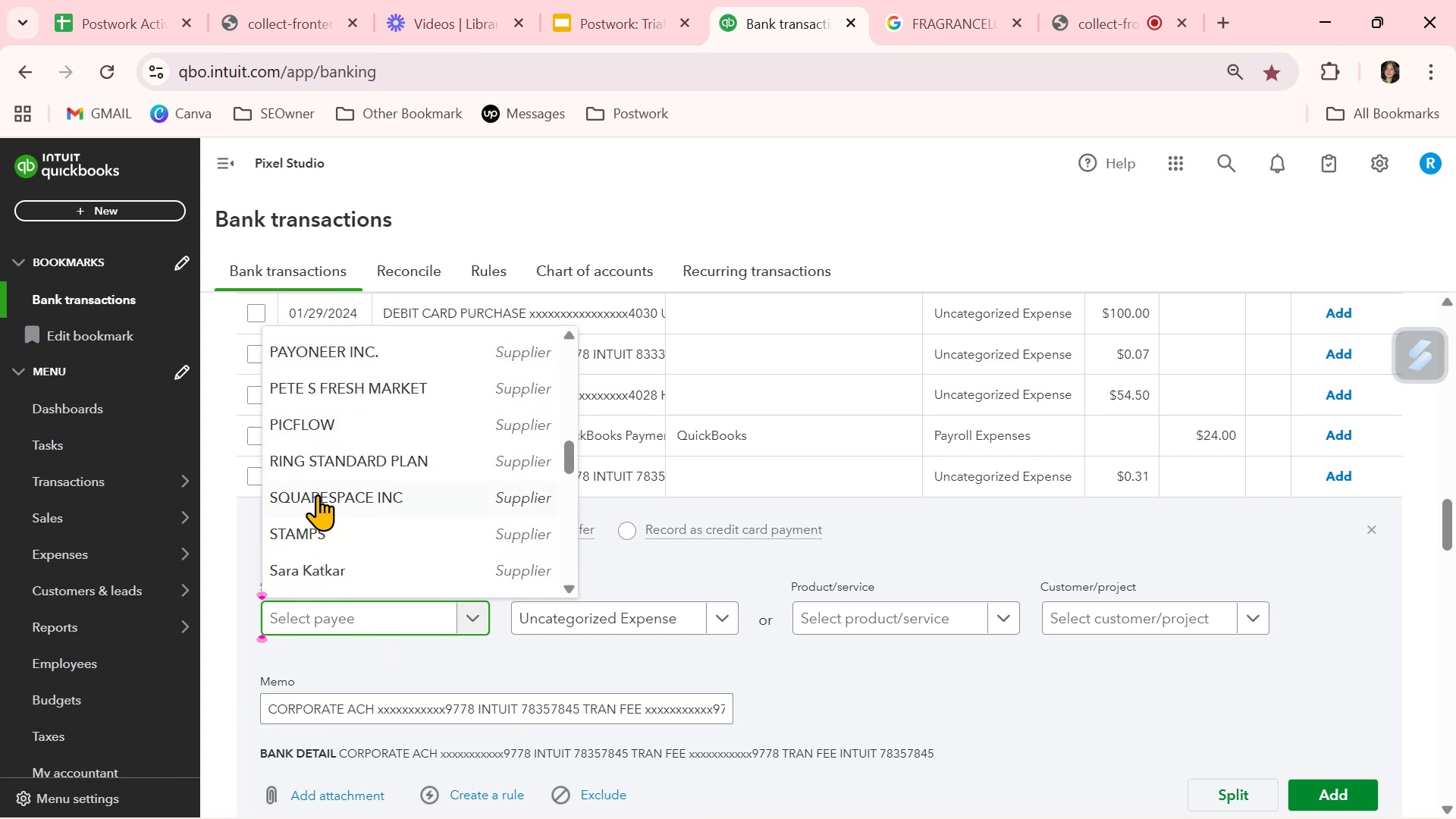 
scroll: coordinate [316, 491], scroll_direction: none, amount: 0.0
 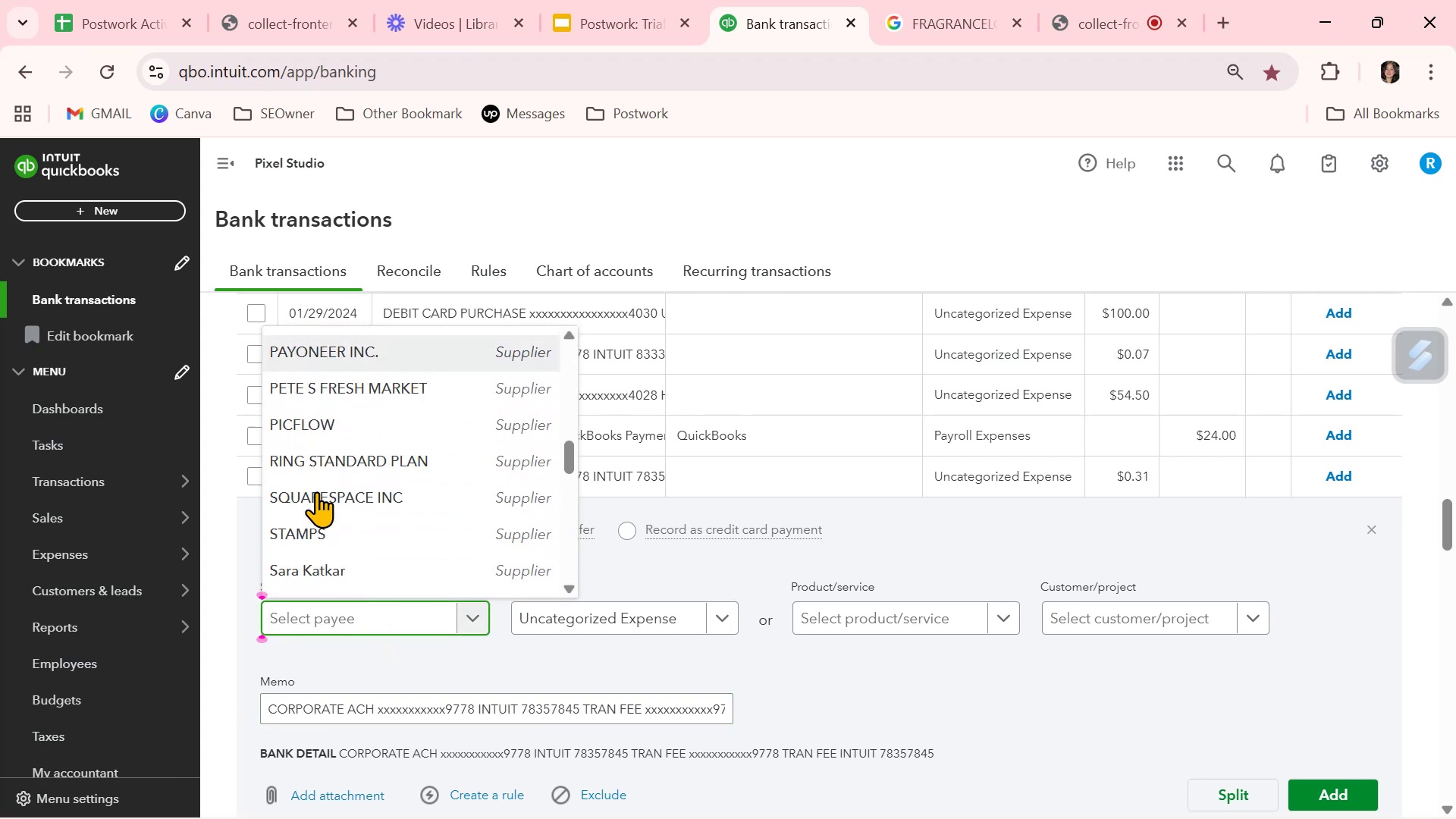 
scroll: coordinate [317, 491], scroll_direction: down, amount: 8.0
 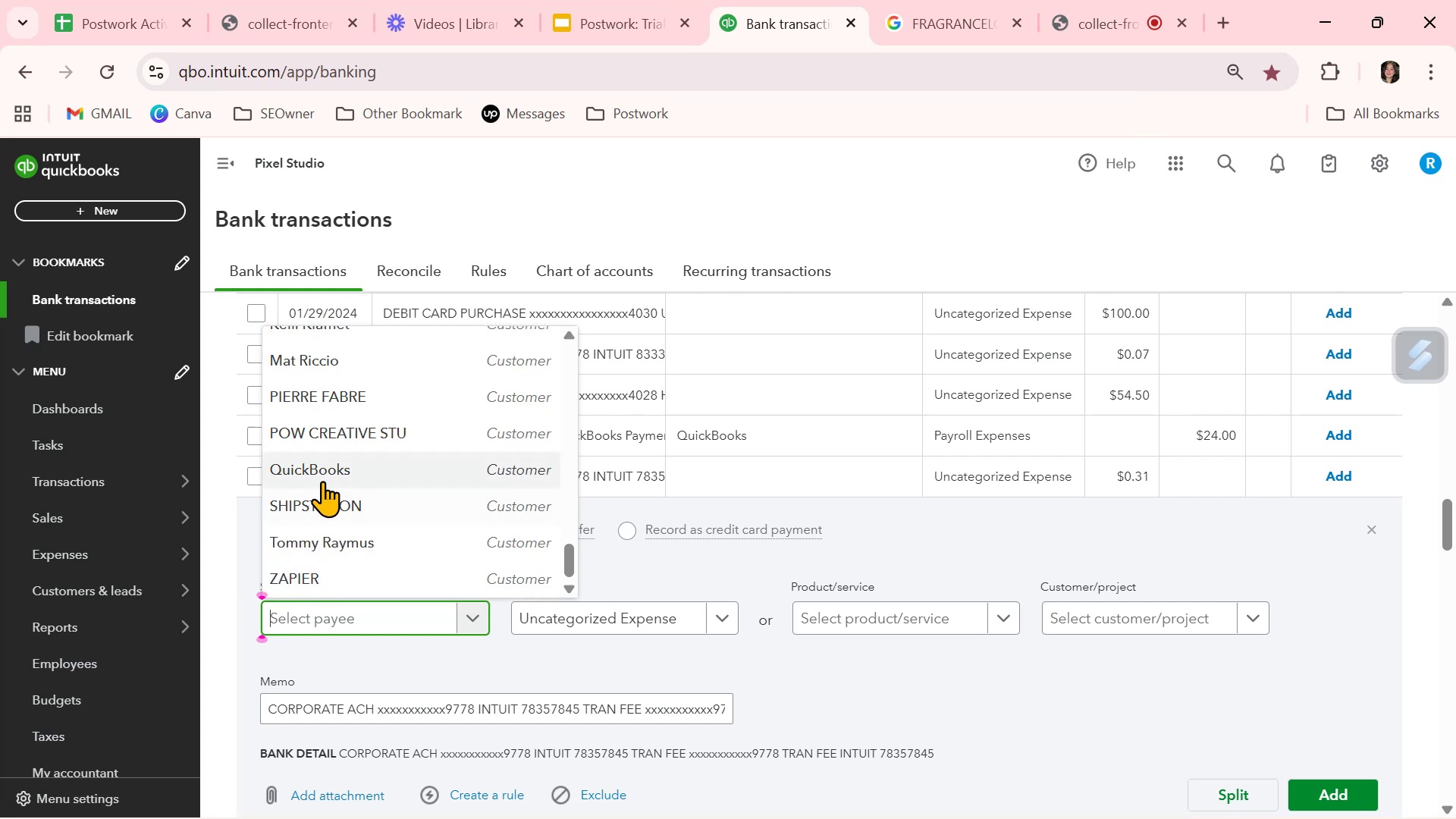 
left_click([331, 467])
 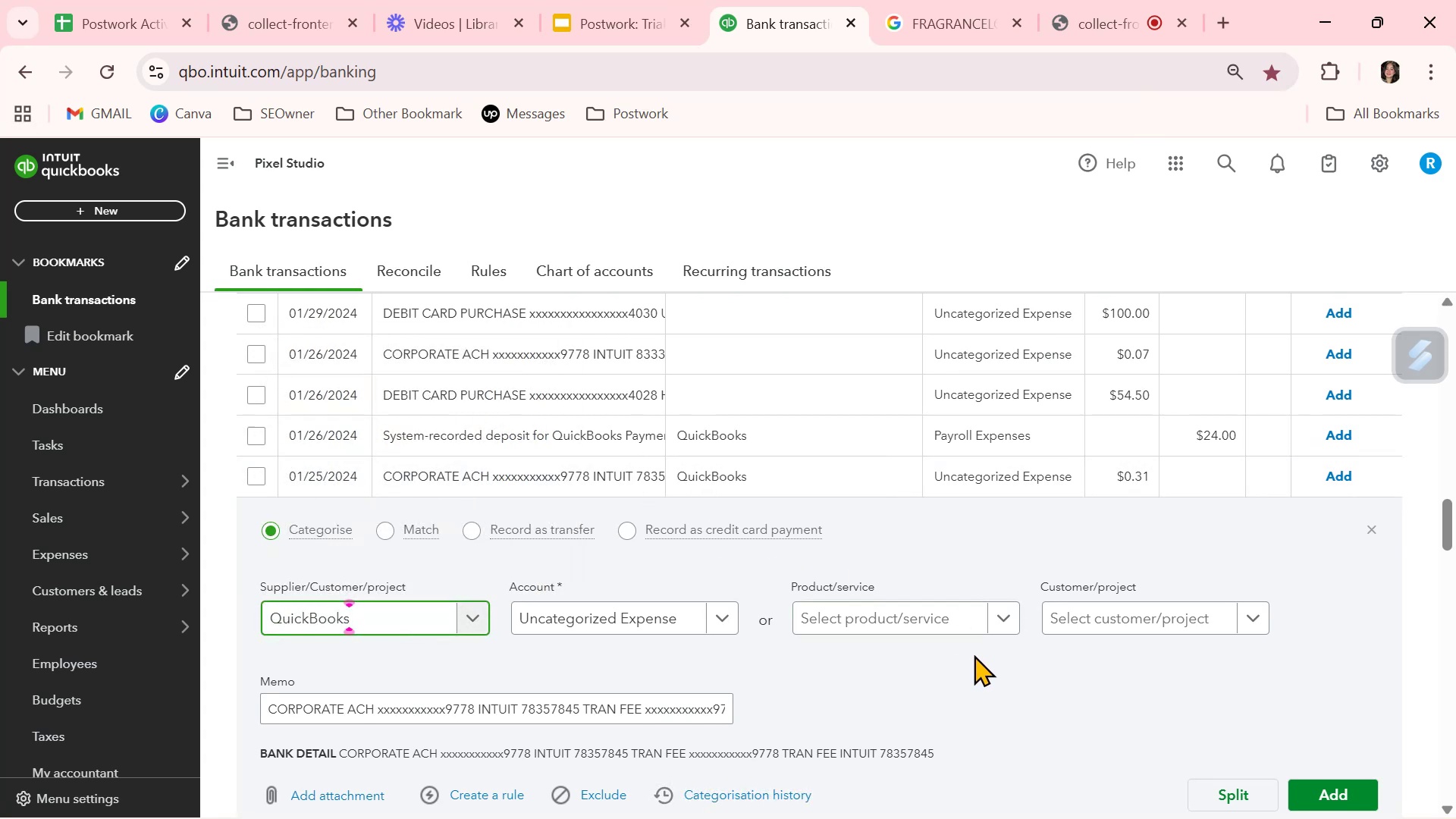 
type( Intuiyt)
key(Backspace)
key(Backspace)
type(t)
 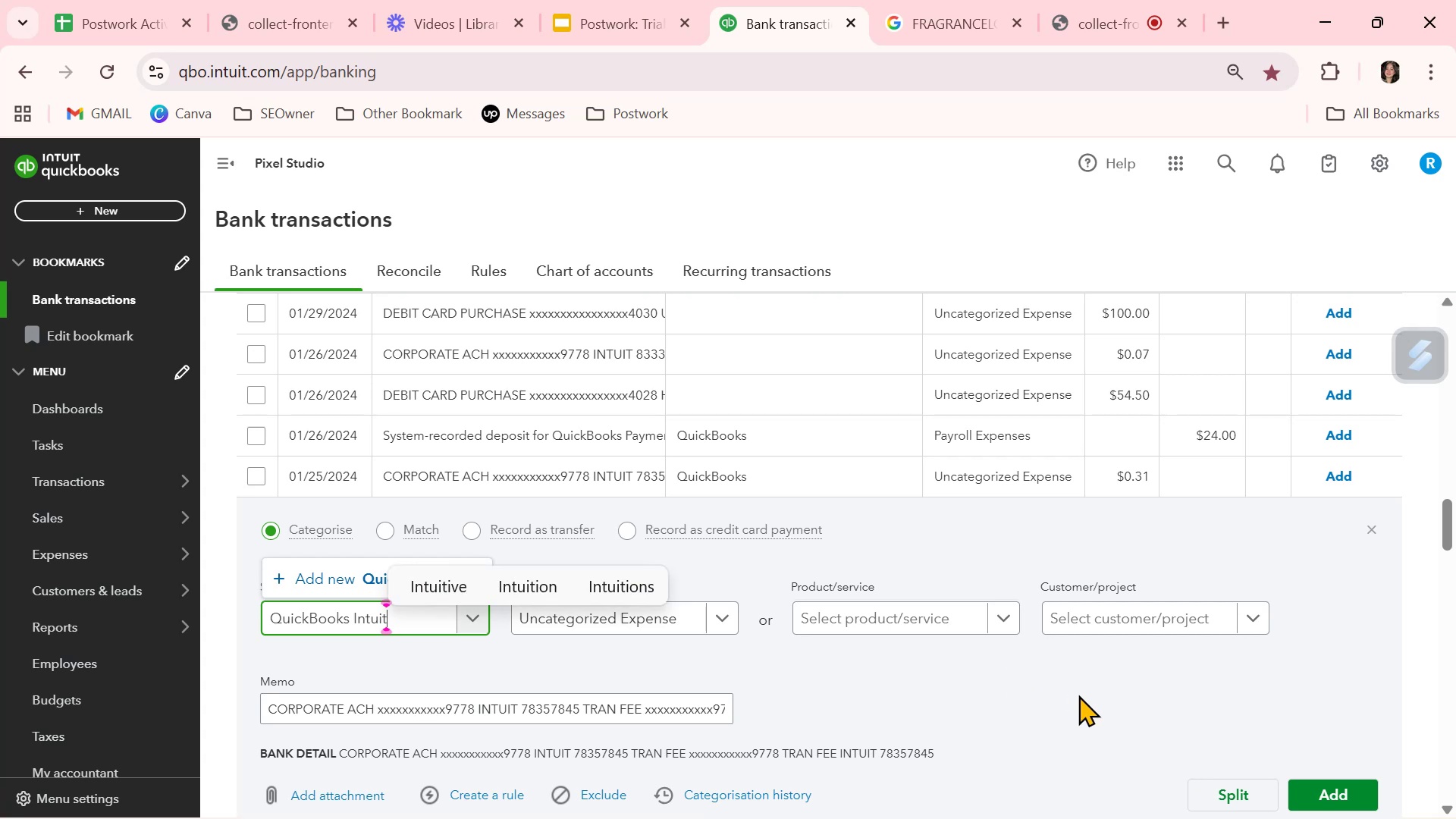 
left_click([924, 694])
 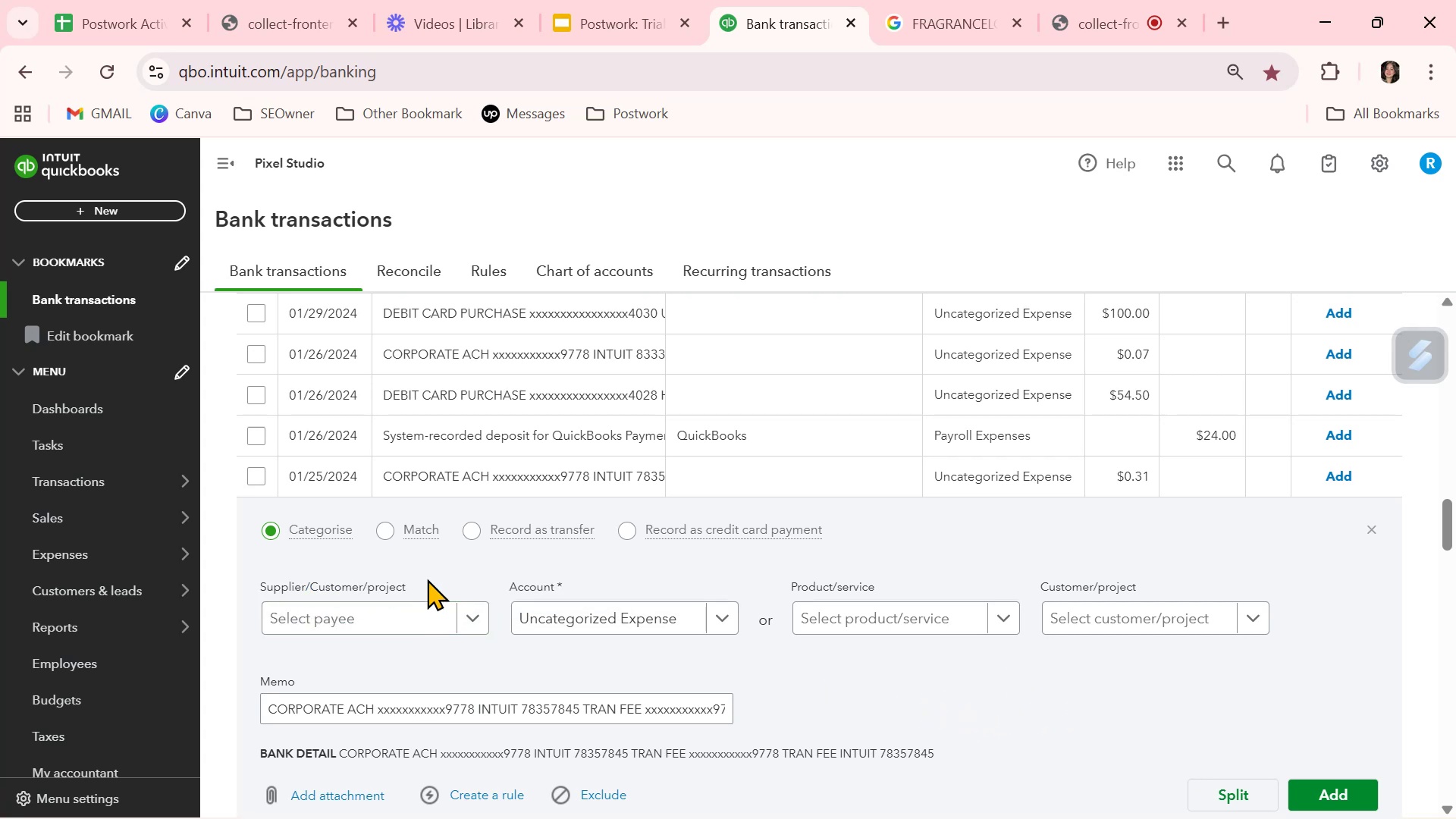 
left_click([404, 610])
 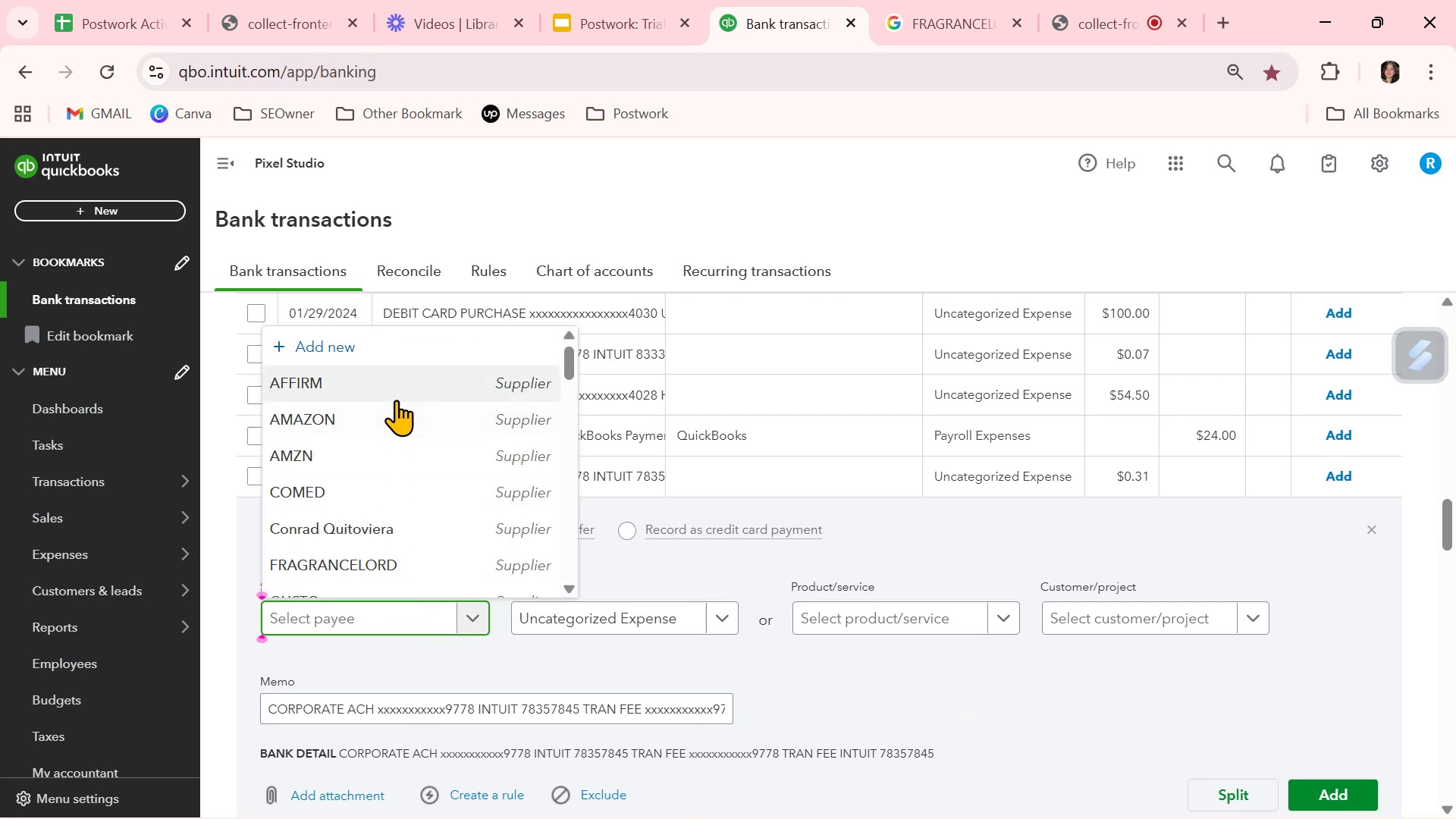 
scroll: coordinate [400, 449], scroll_direction: down, amount: 10.0
 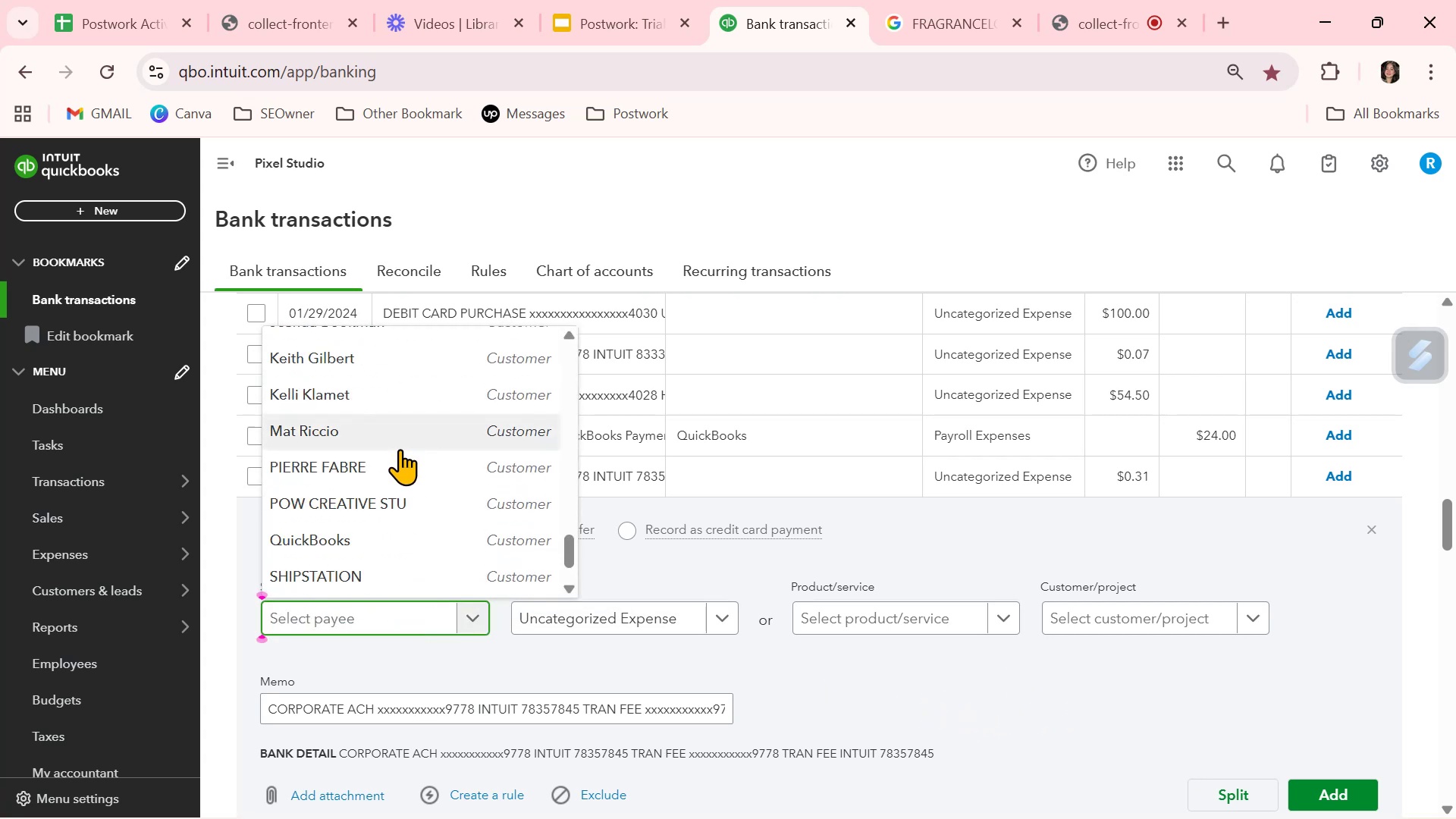 
key(Q)
 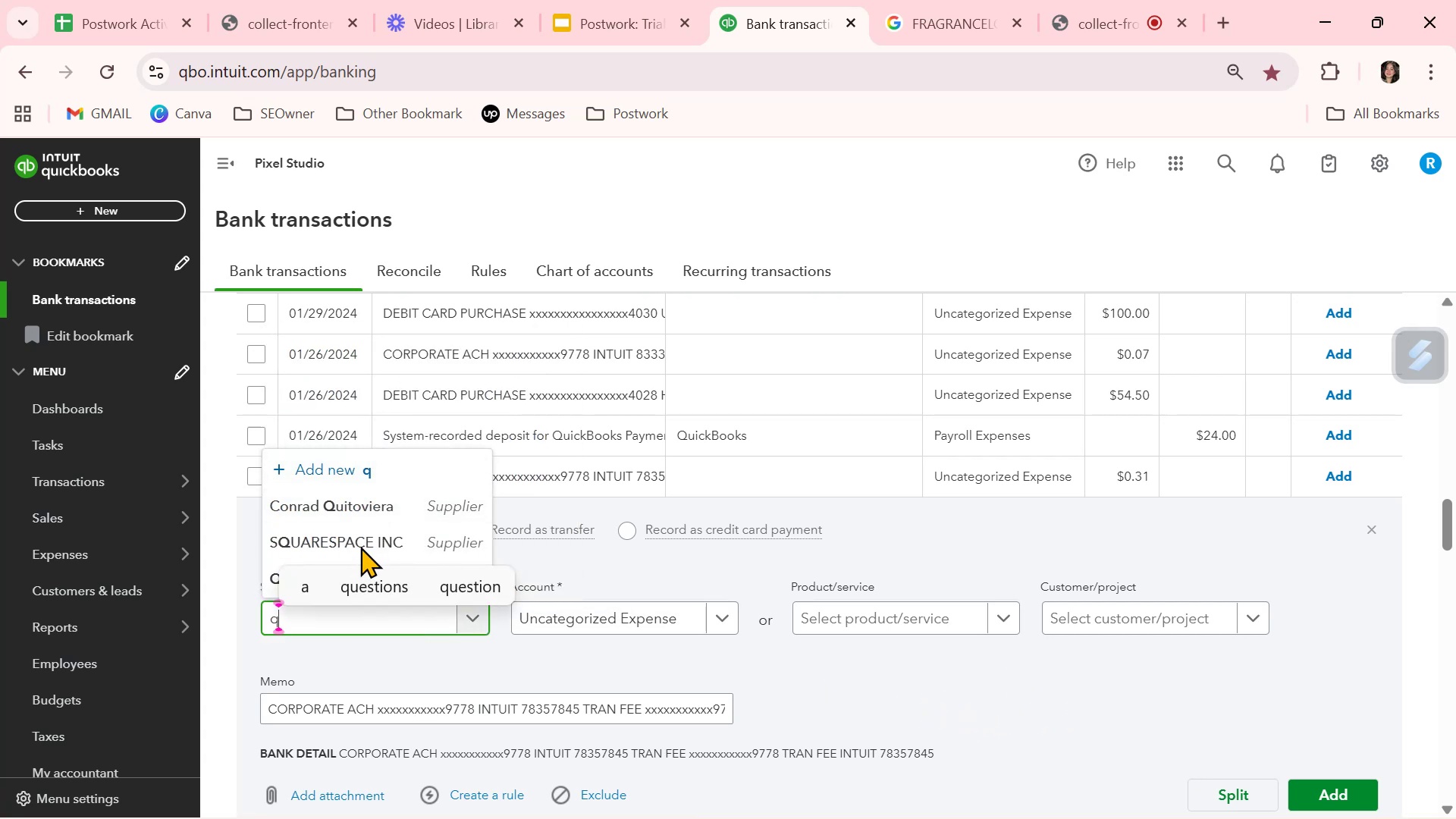 
scroll: coordinate [336, 532], scroll_direction: down, amount: 2.0
 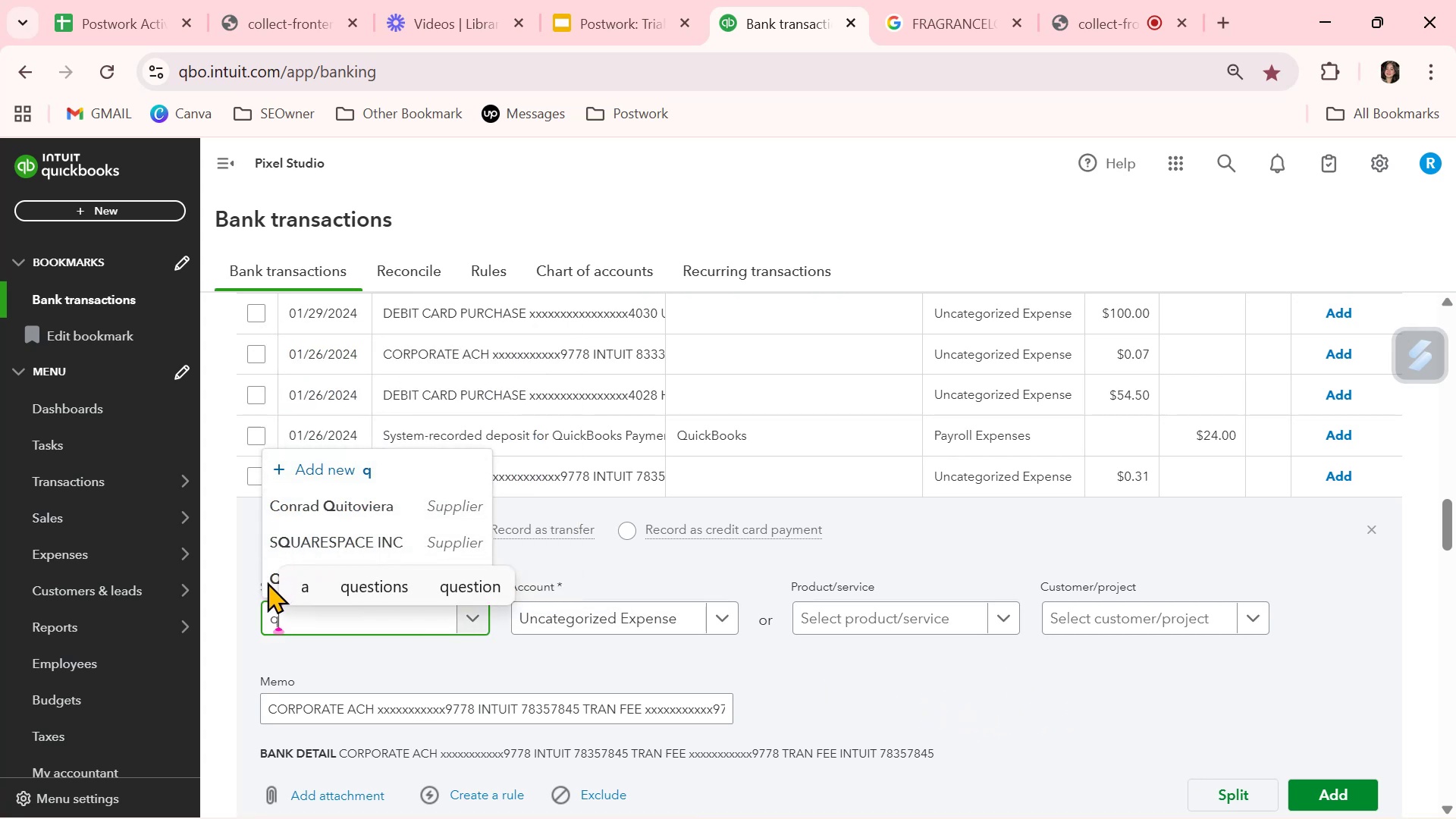 
double_click([266, 584])
 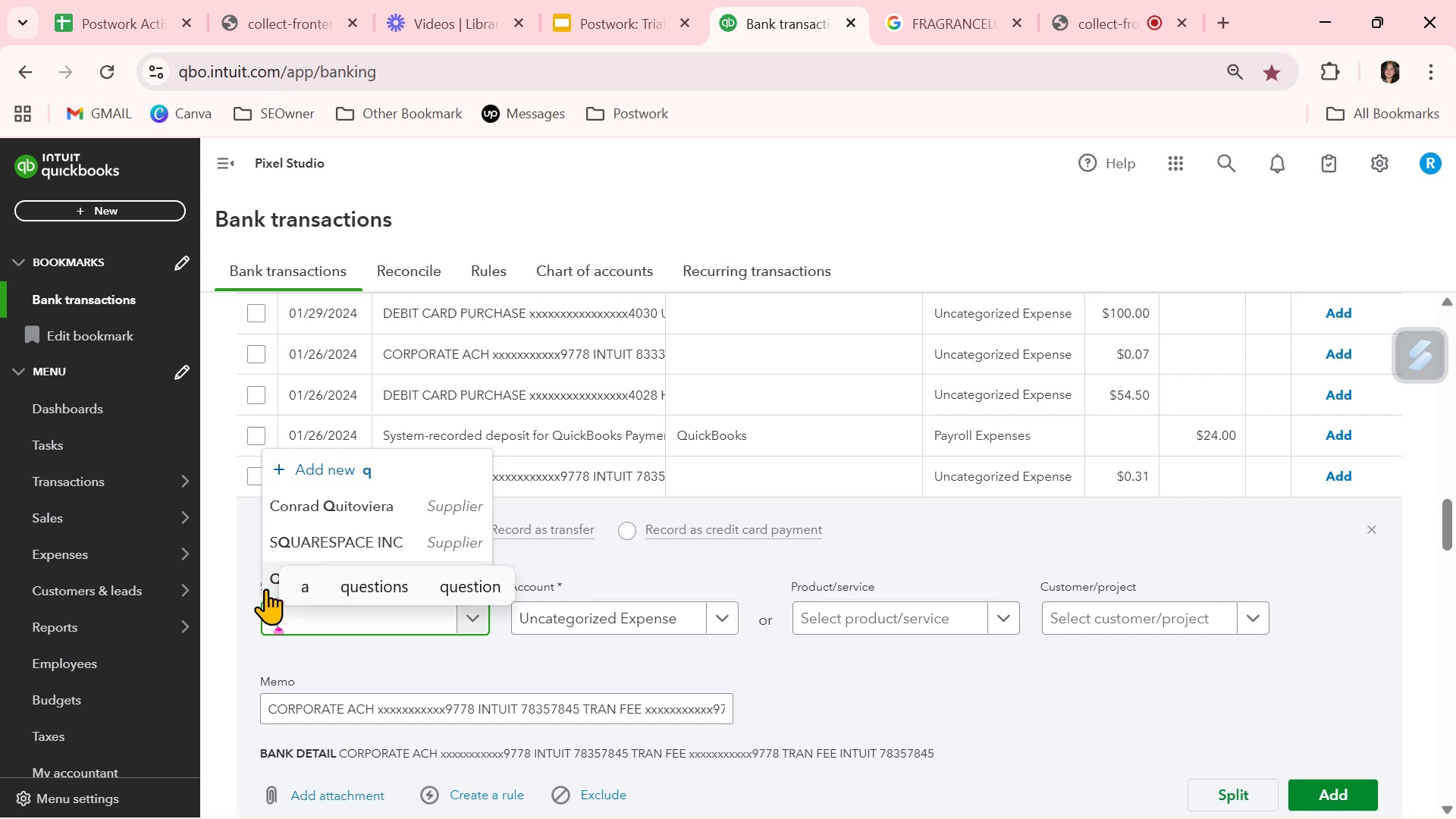 
left_click([265, 588])
 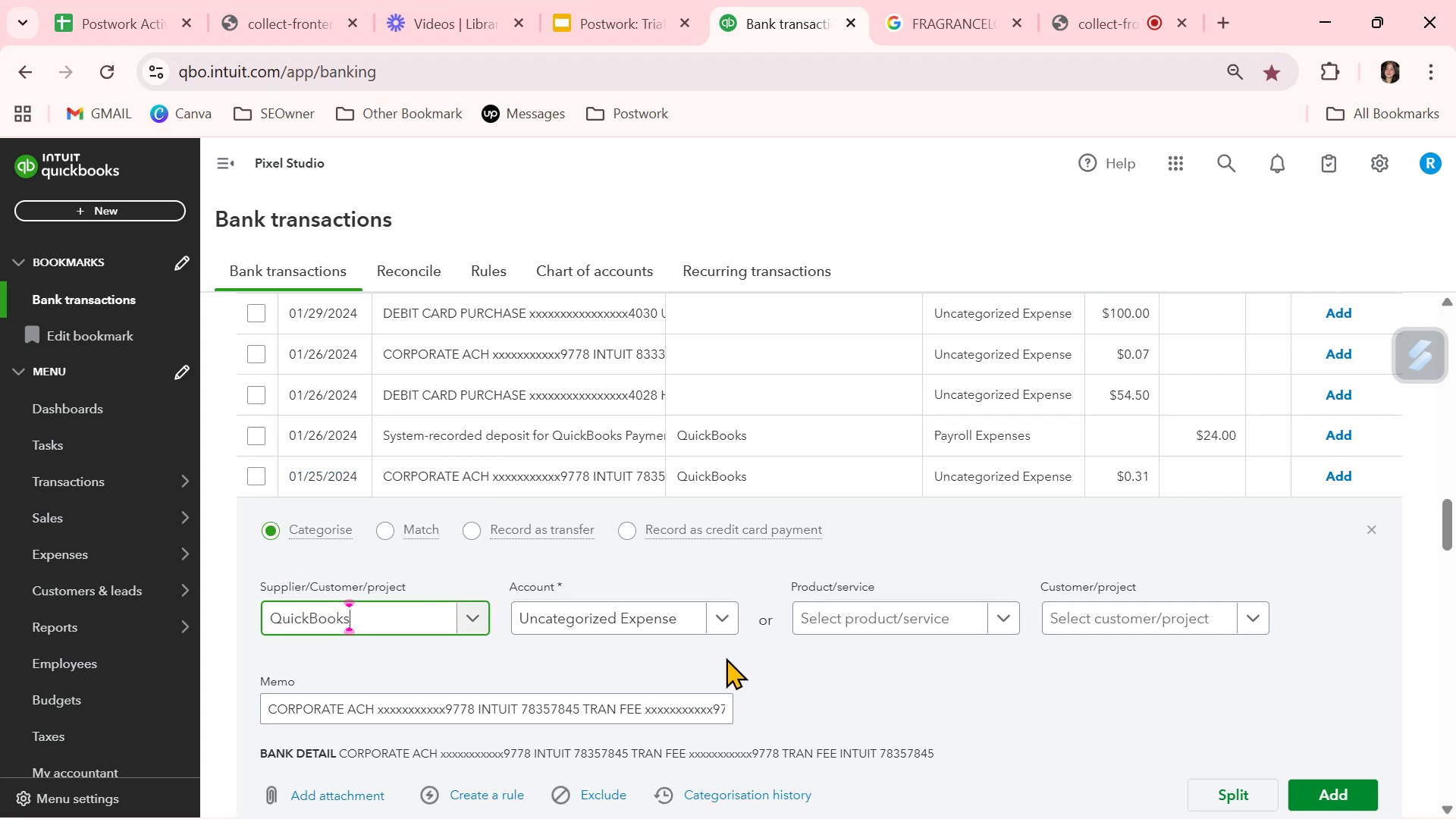 
left_click([744, 661])
 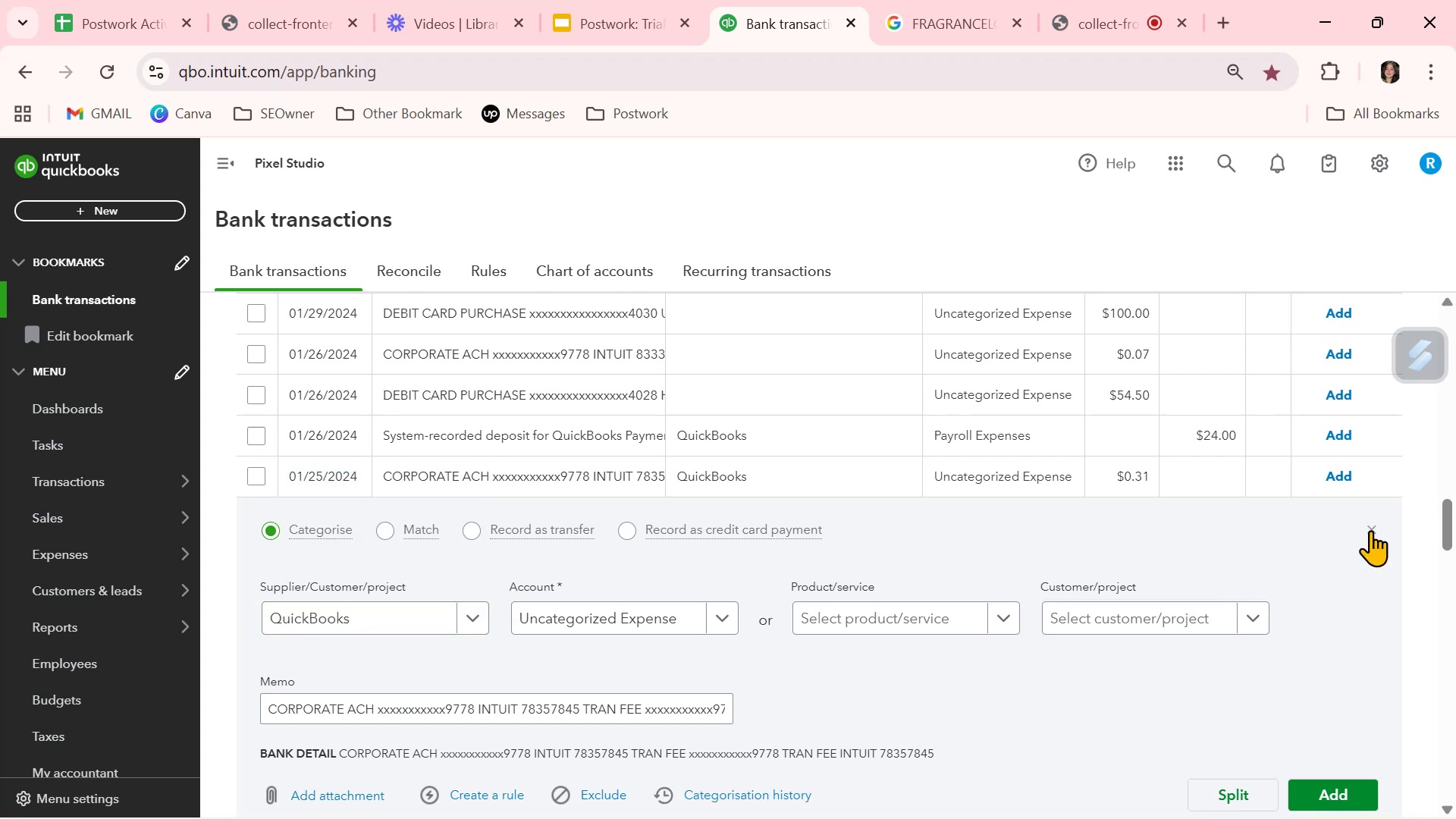 
left_click([1373, 529])
 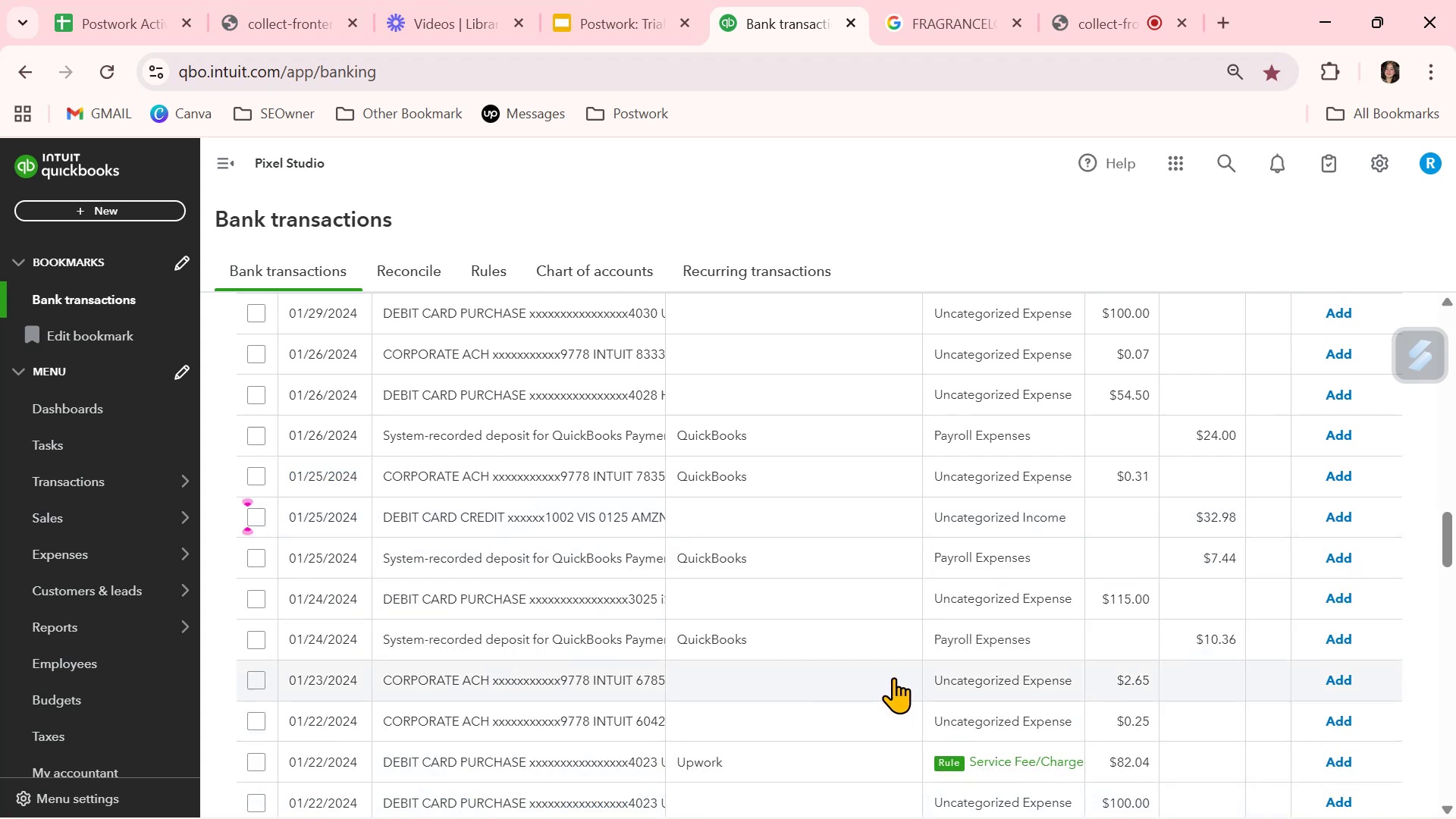 
wait(9.67)
 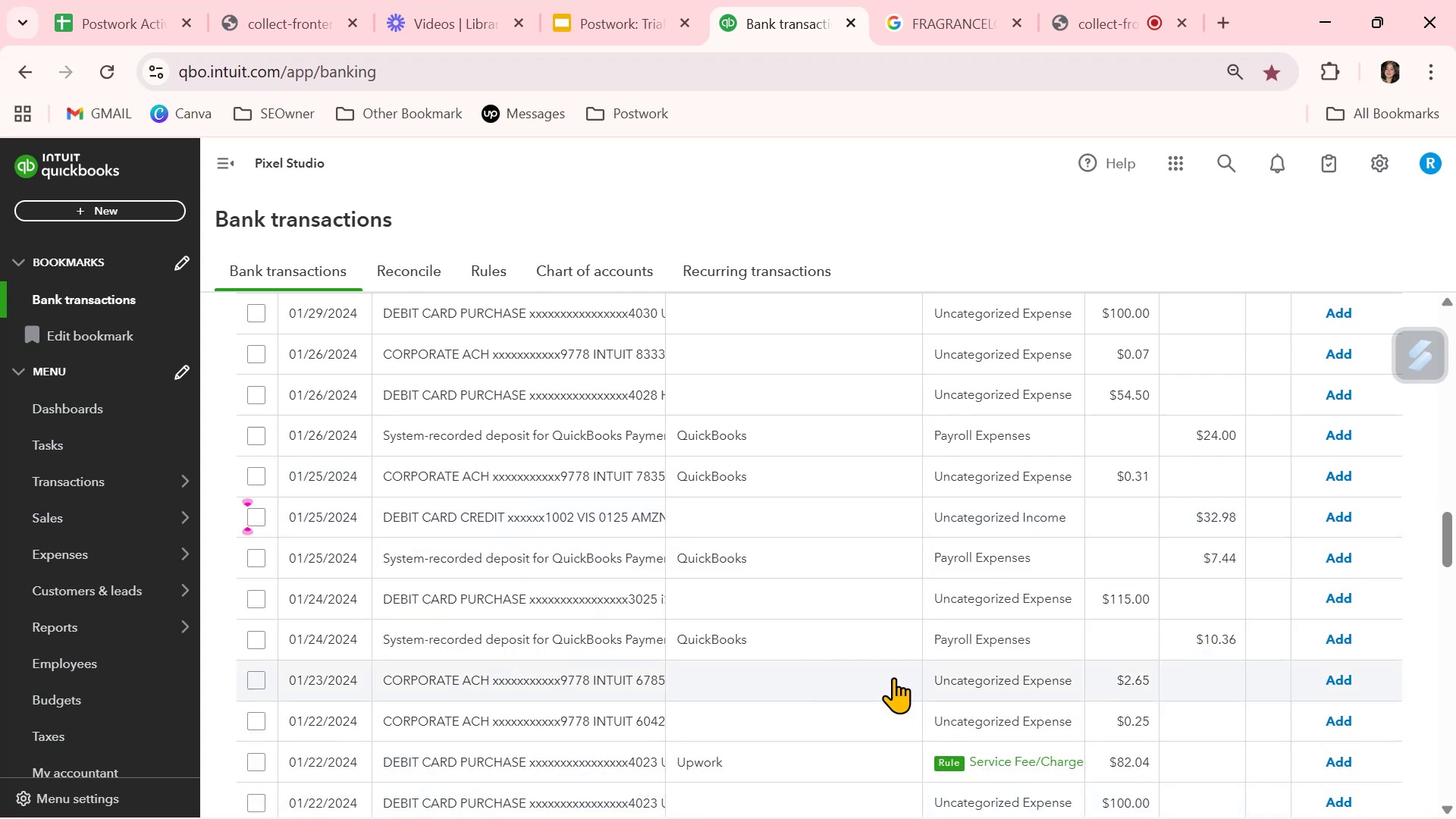 
left_click([965, 648])
 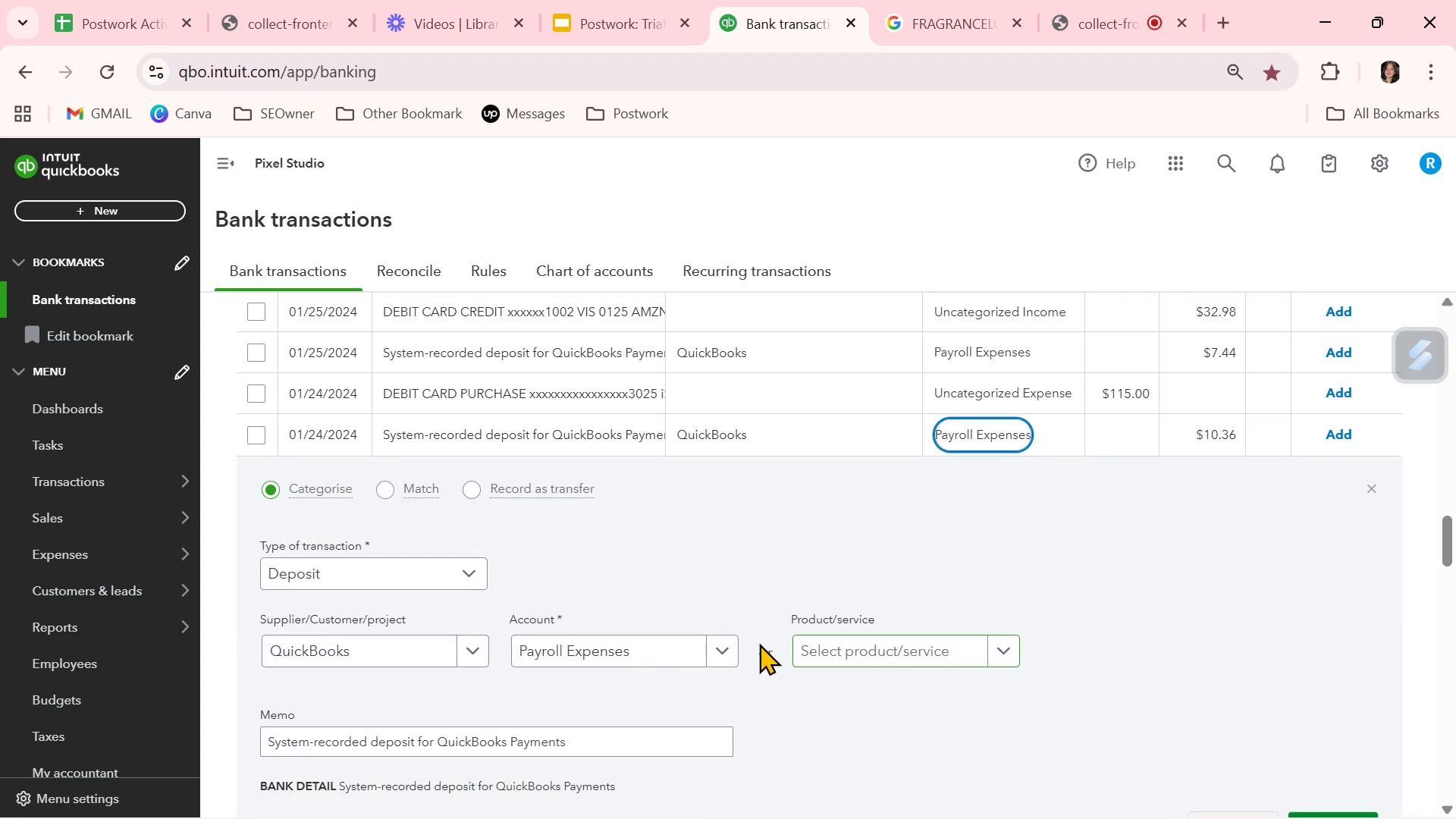 
left_click([684, 642])
 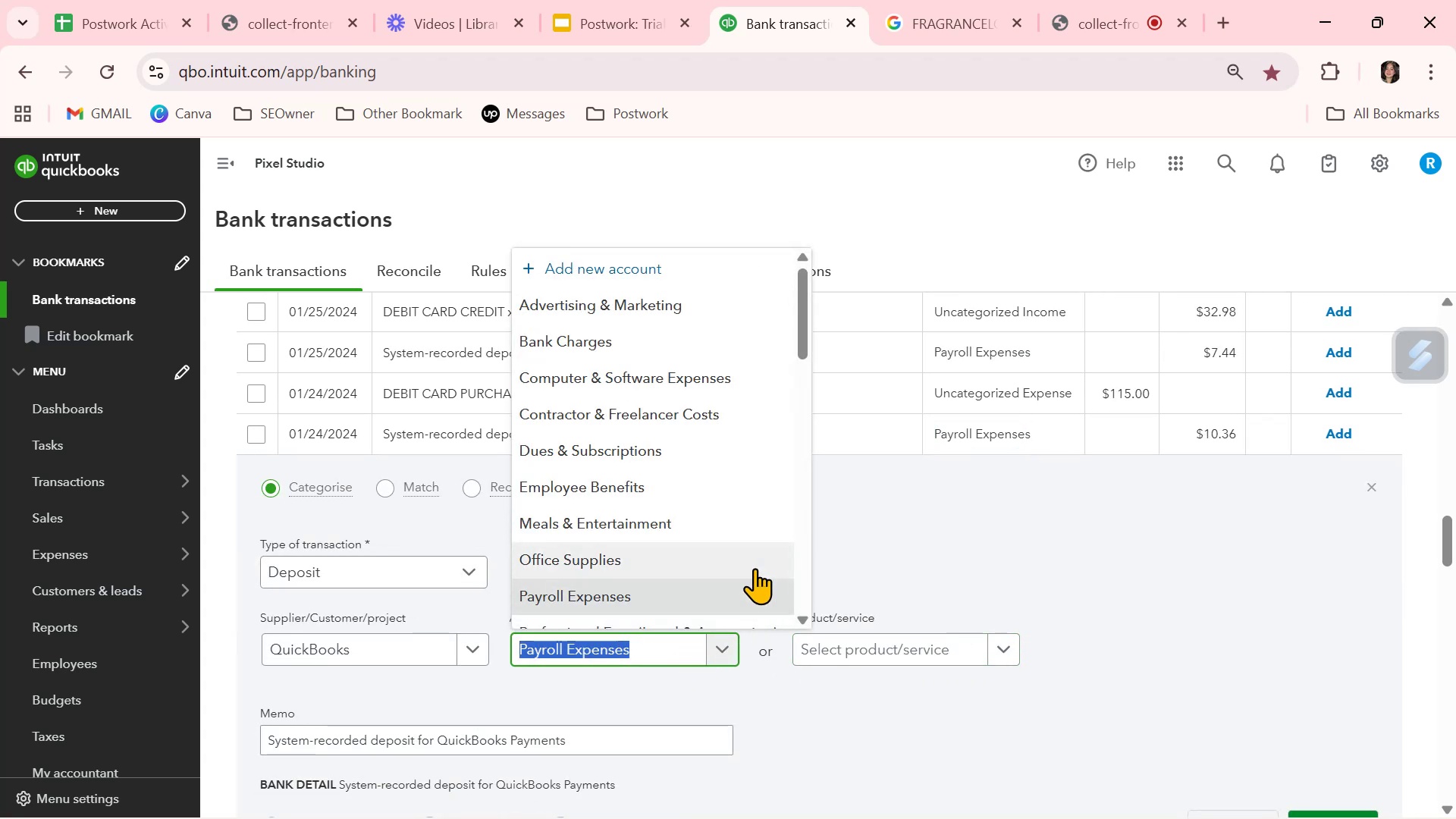 
scroll: coordinate [661, 517], scroll_direction: down, amount: 4.0
 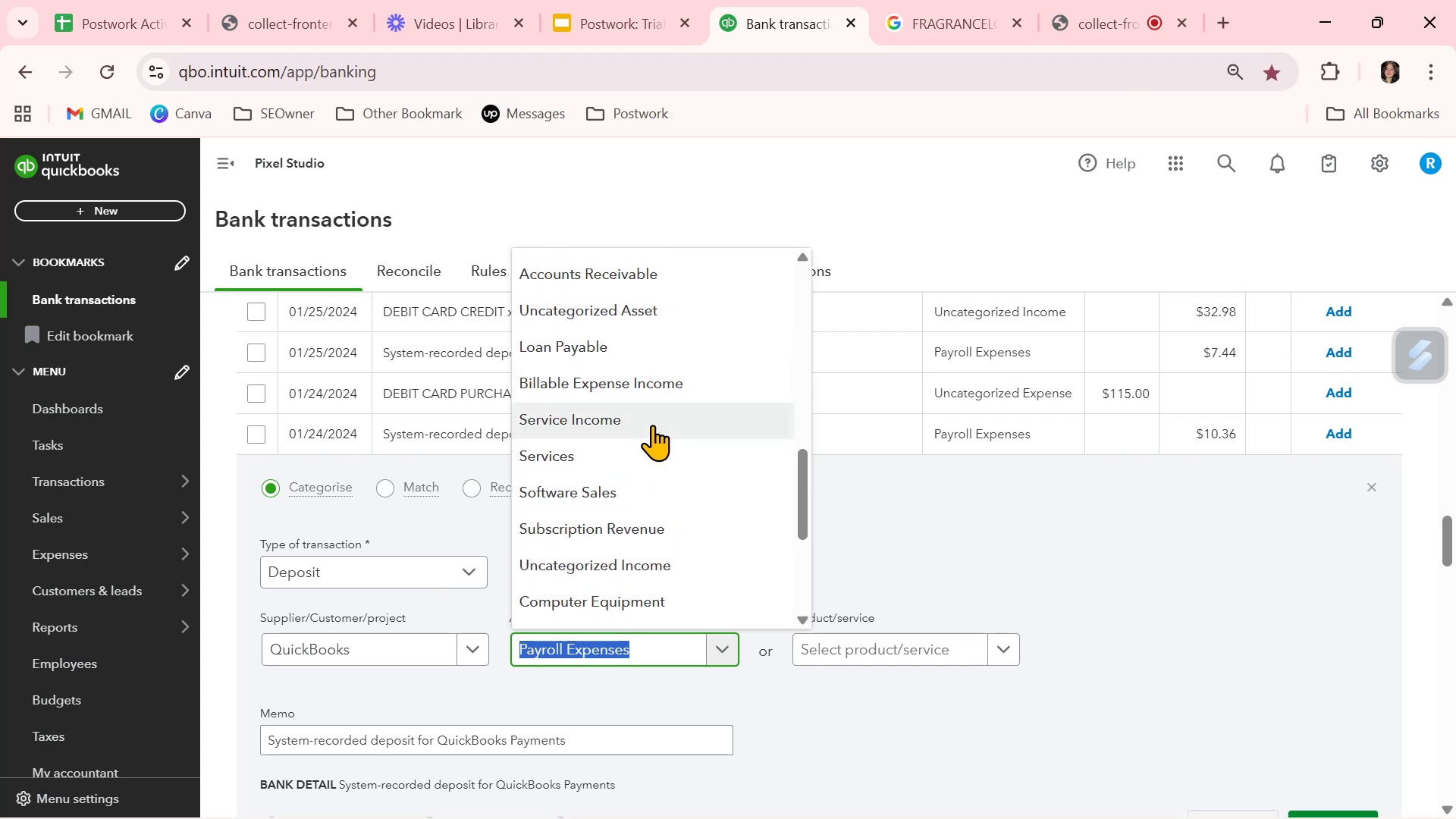 
left_click([652, 425])
 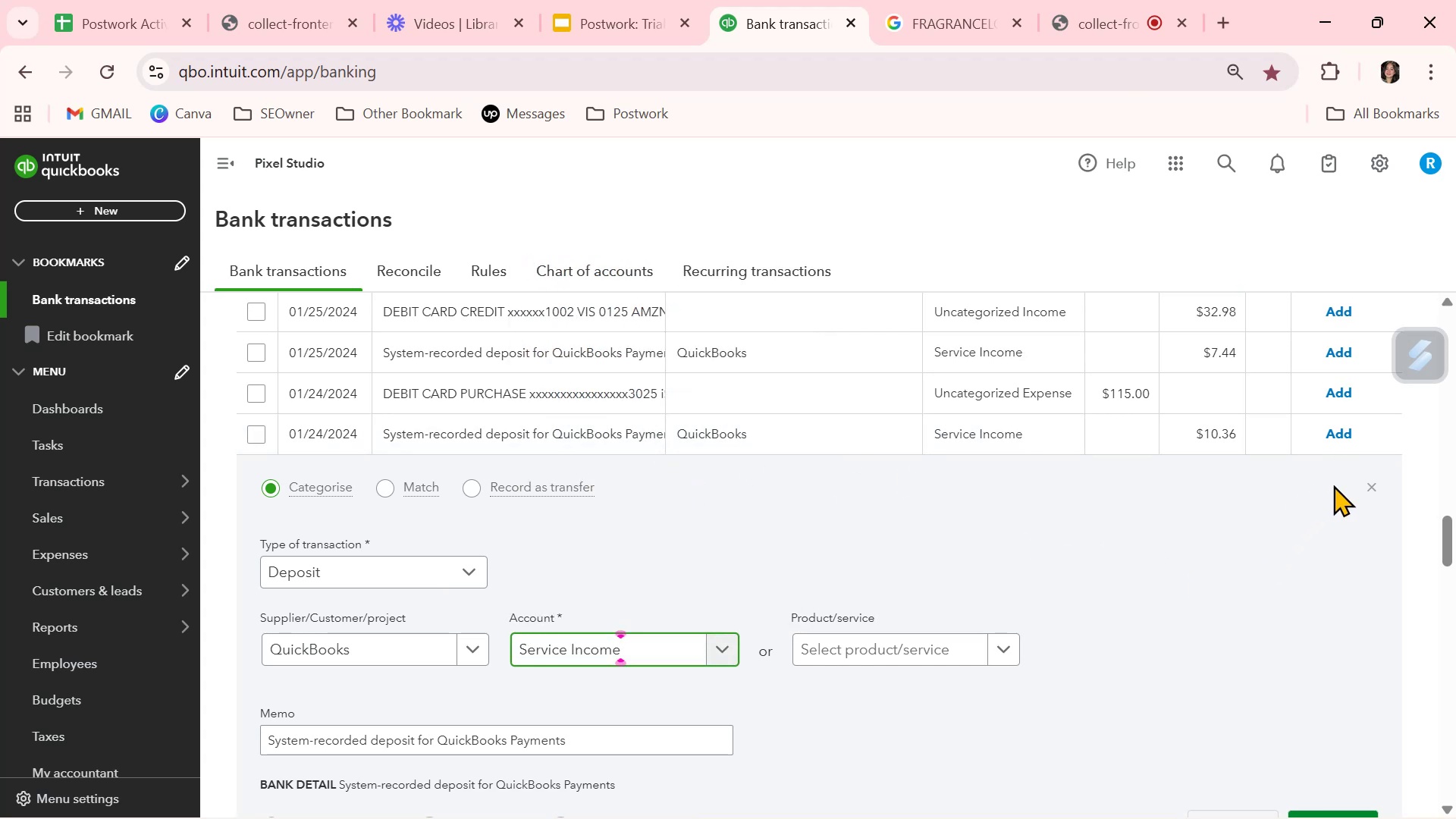 
left_click([1371, 487])
 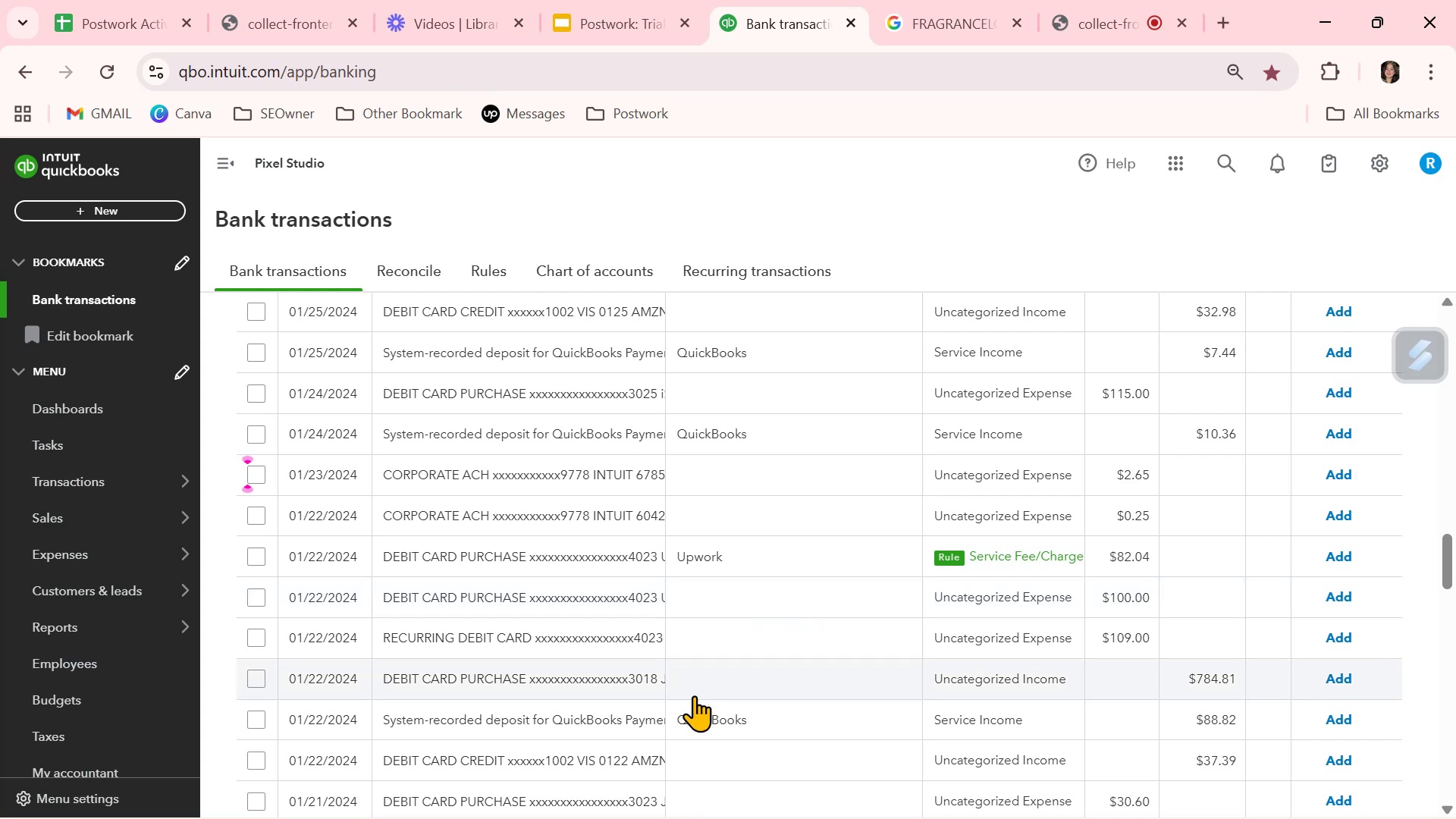 
wait(7.77)
 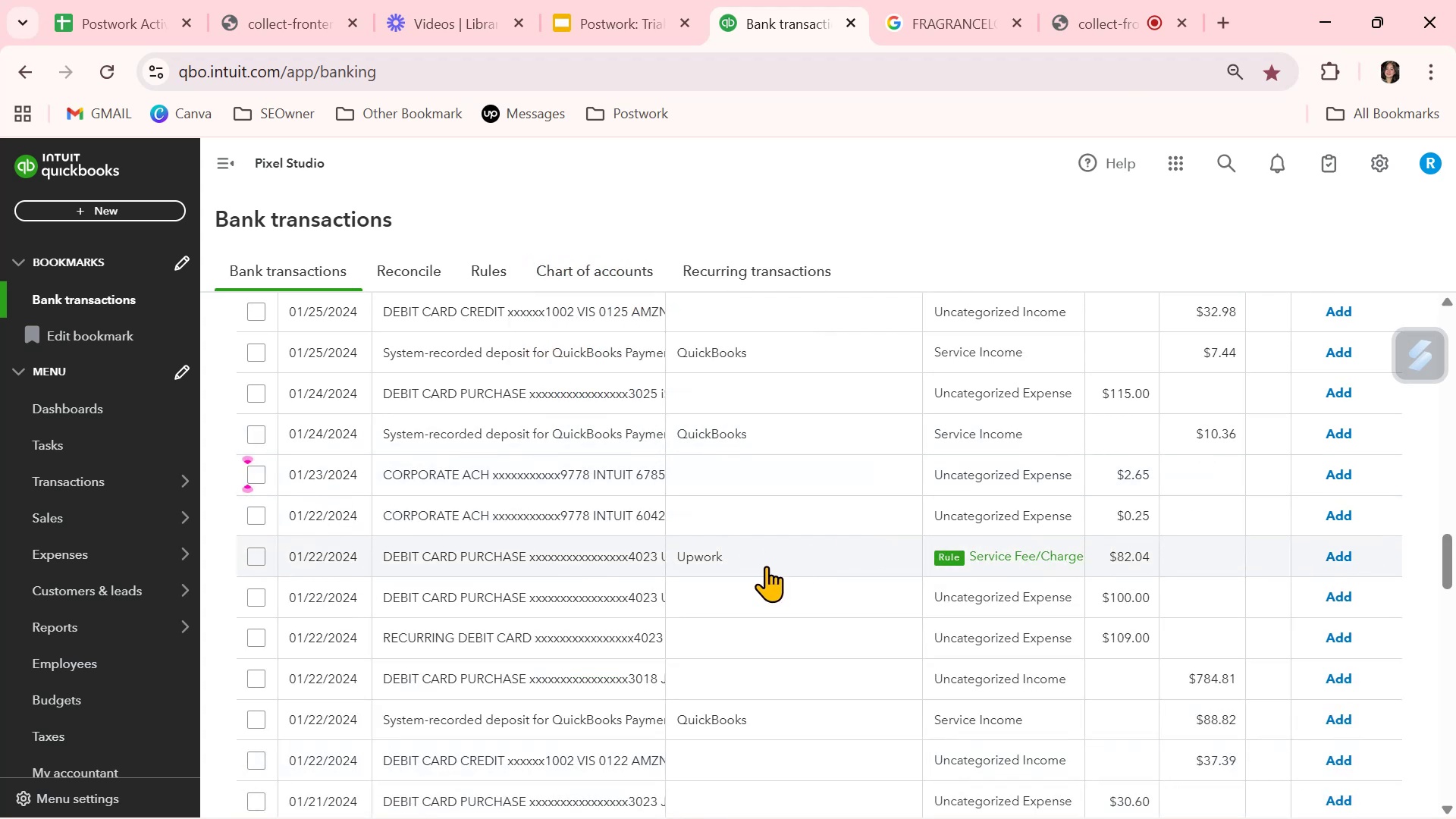 
left_click([619, 692])
 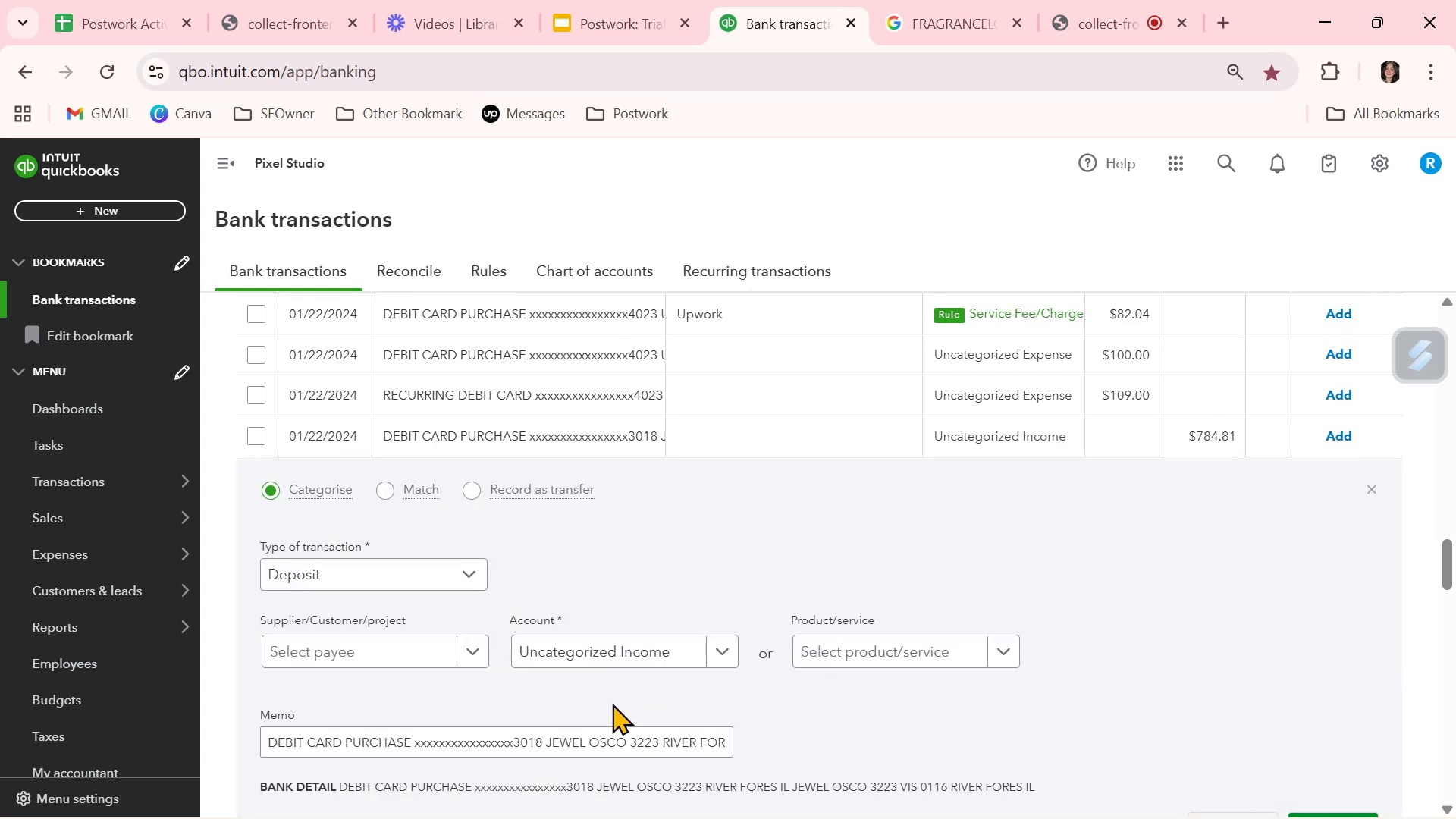 
scroll: coordinate [612, 703], scroll_direction: down, amount: 1.0
 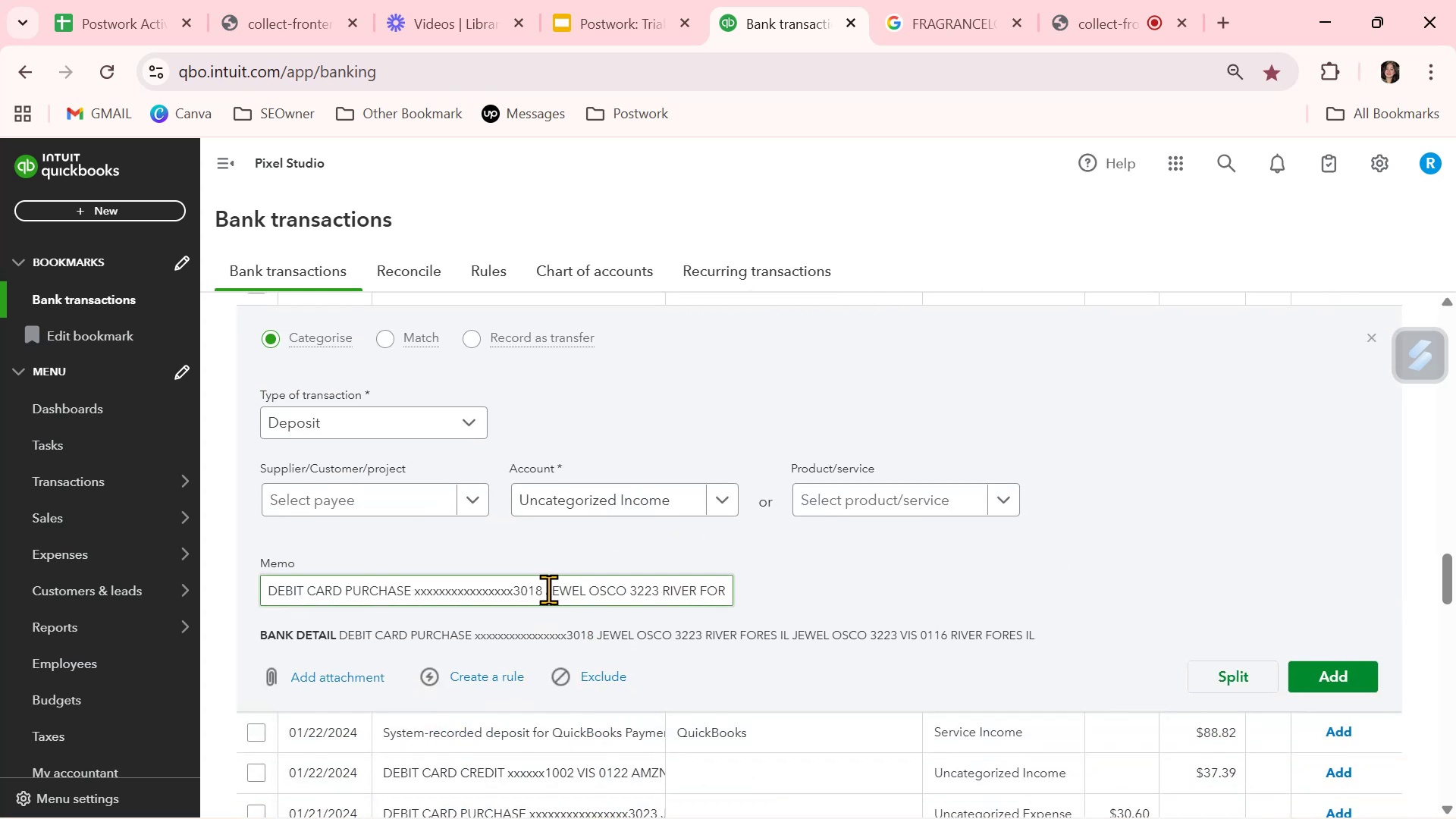 
left_click_drag(start_coordinate=[545, 589], to_coordinate=[624, 595])
 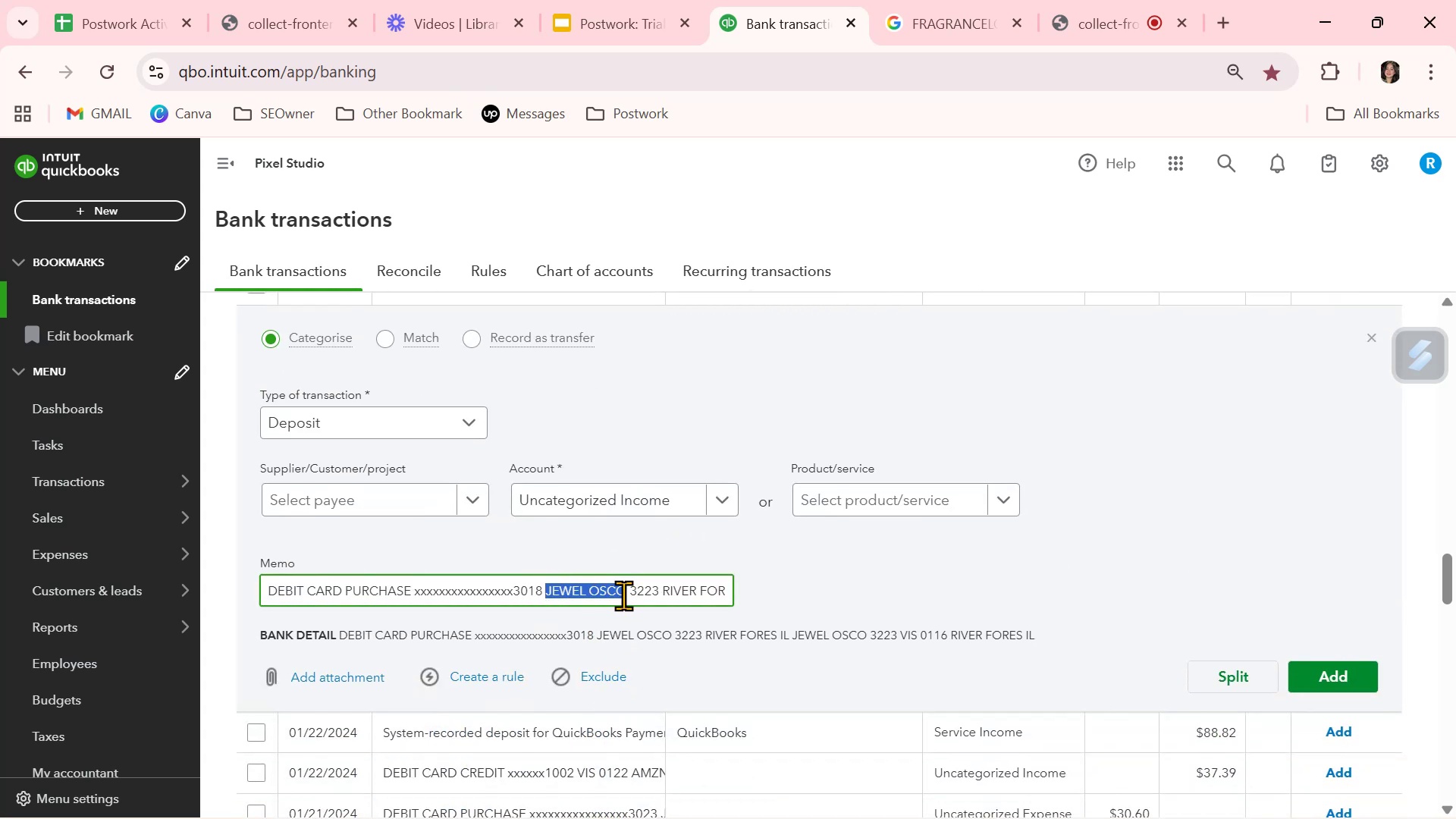 
key(Control+ControlLeft)
 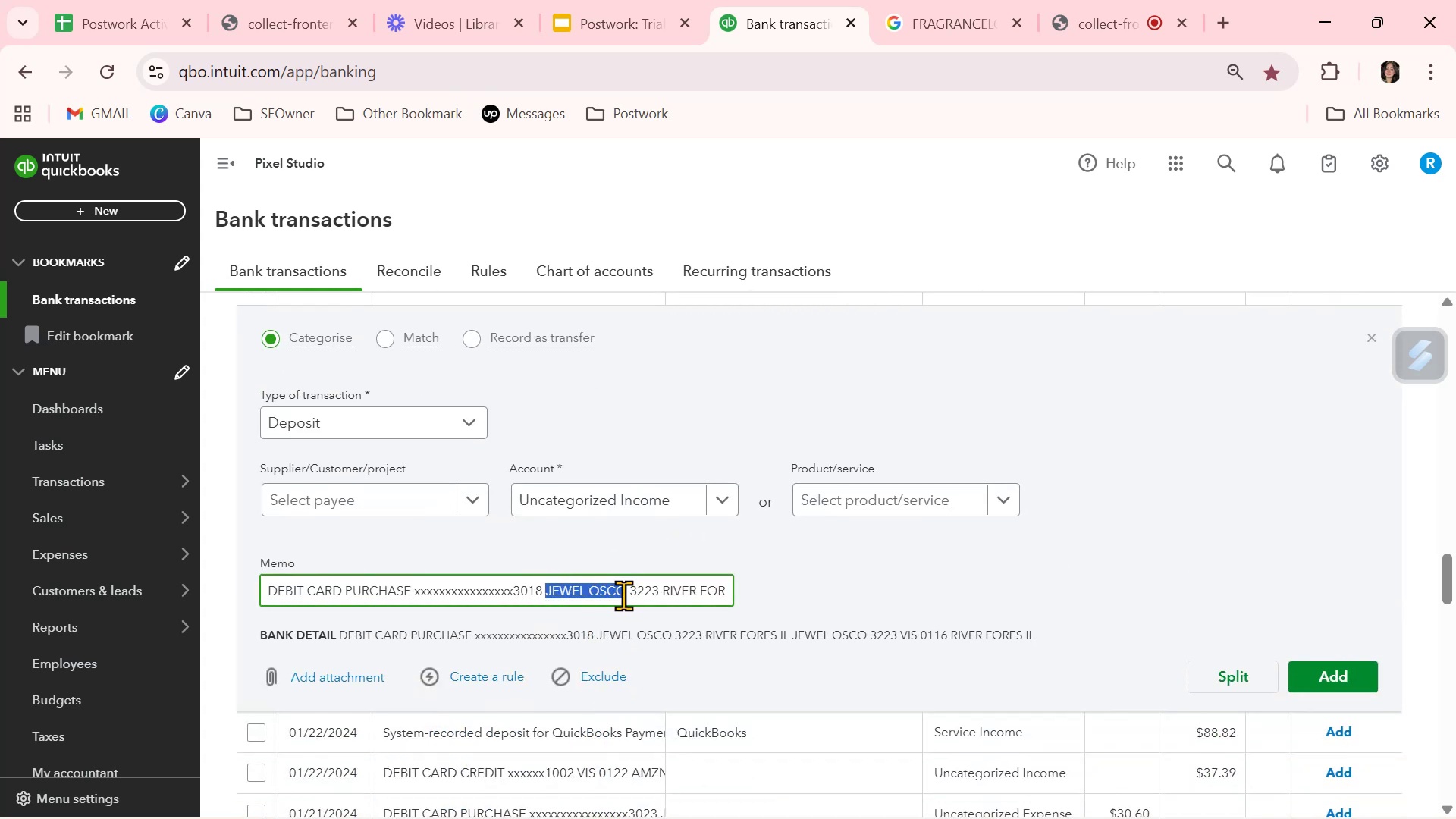 
key(Control+C)
 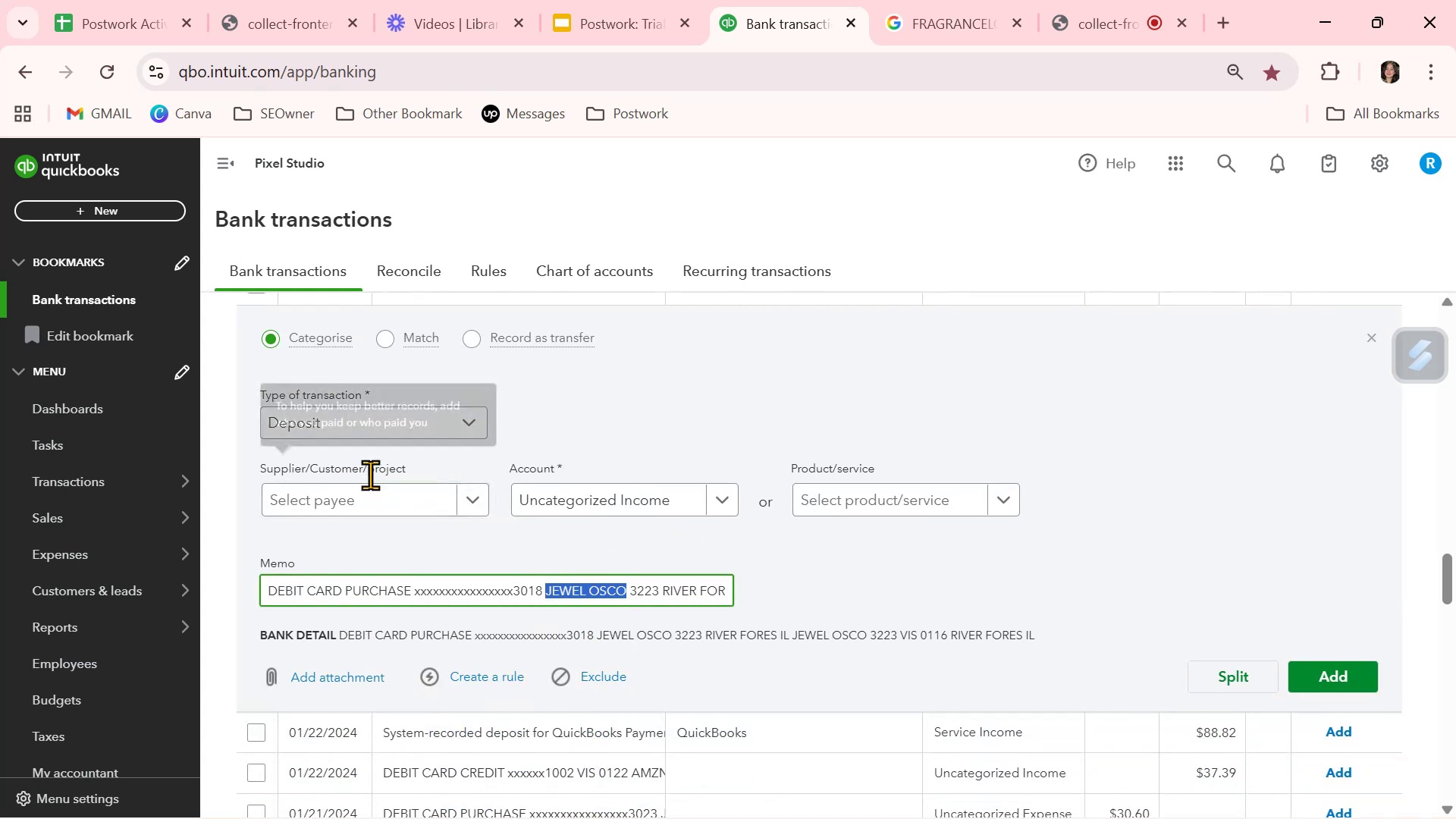 
left_click([372, 493])
 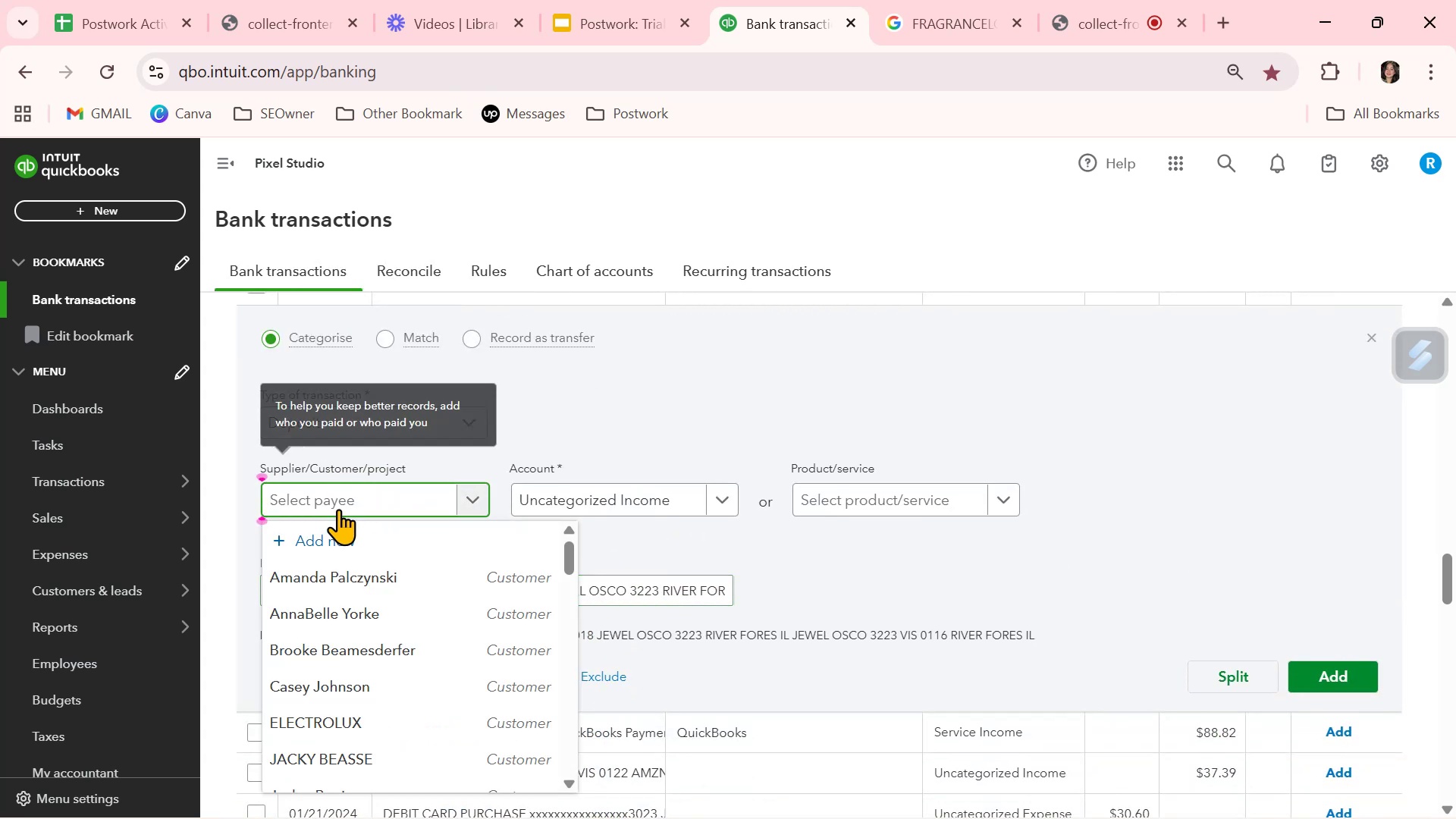 
left_click([343, 533])
 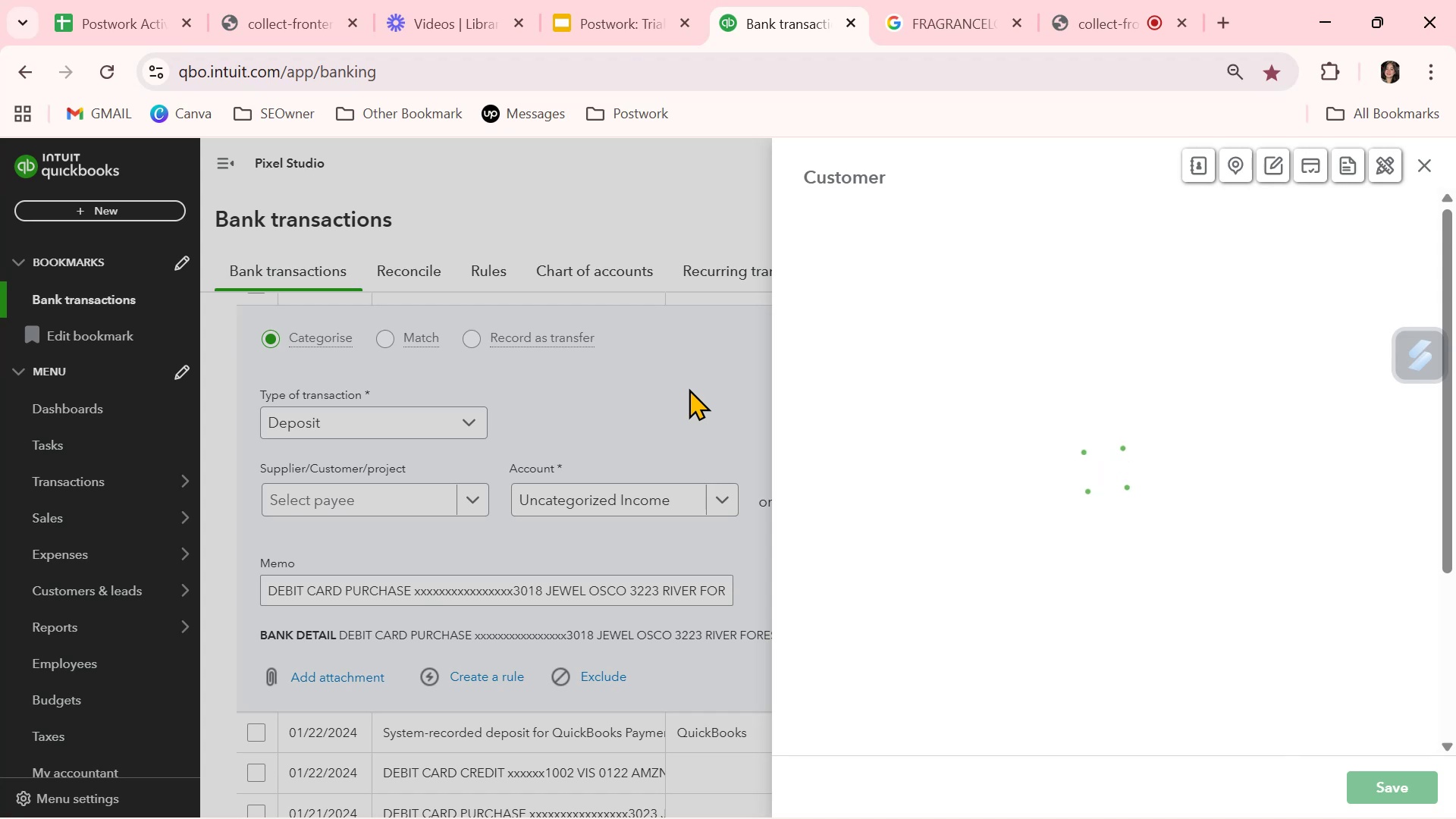 
key(Control+ControlLeft)
 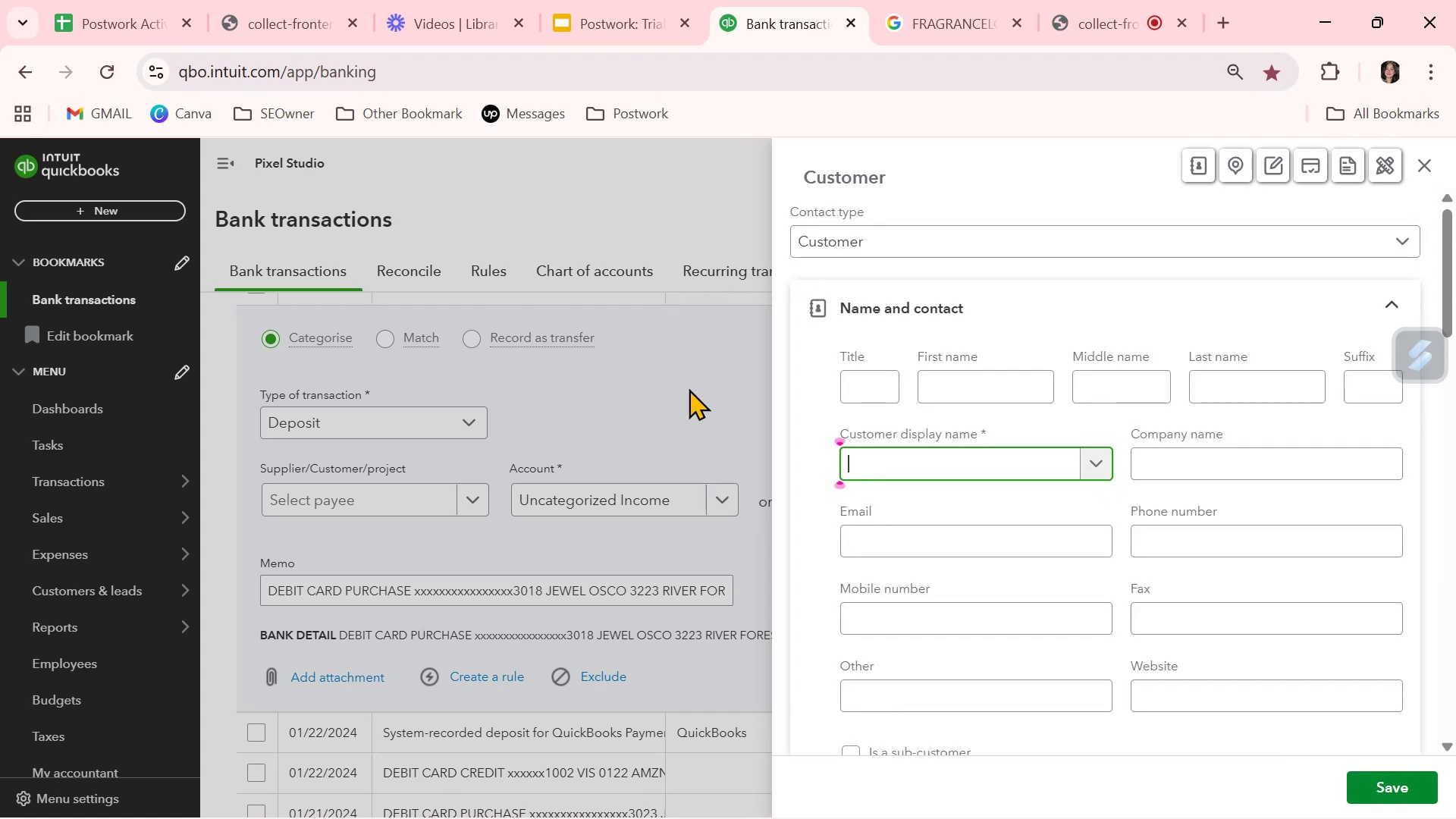 
key(Control+V)
 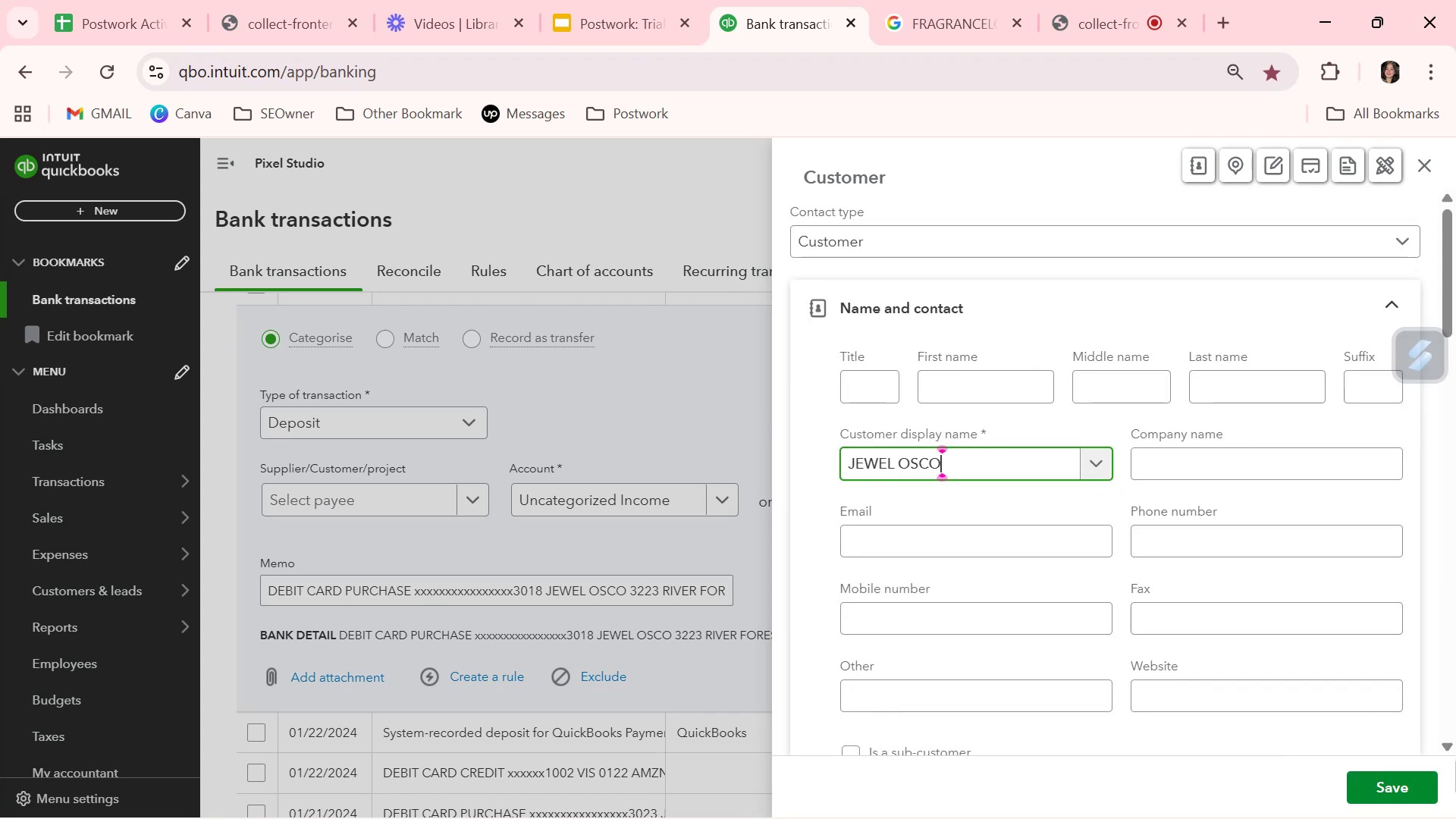 
left_click([1416, 774])
 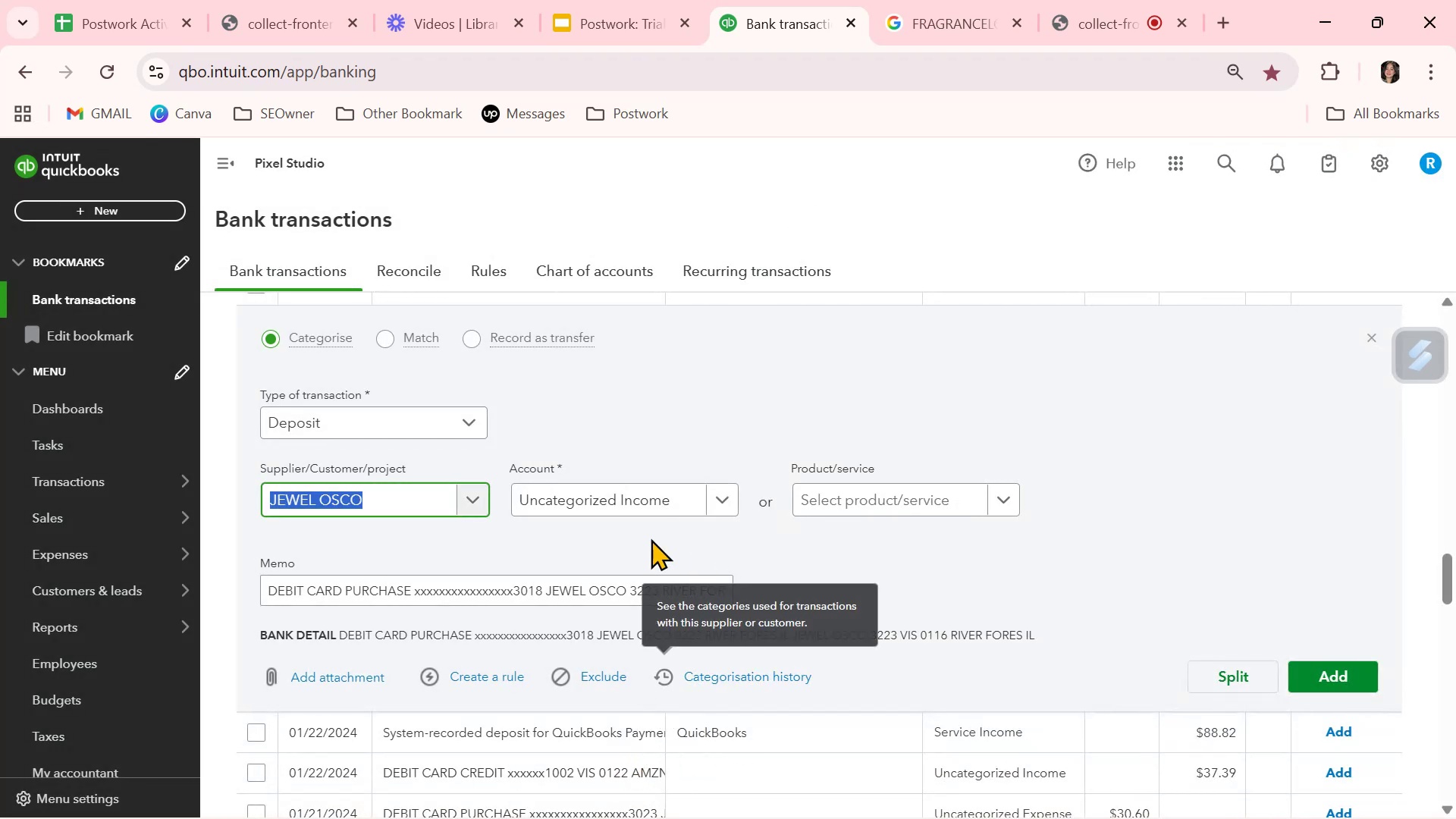 
left_click([643, 505])
 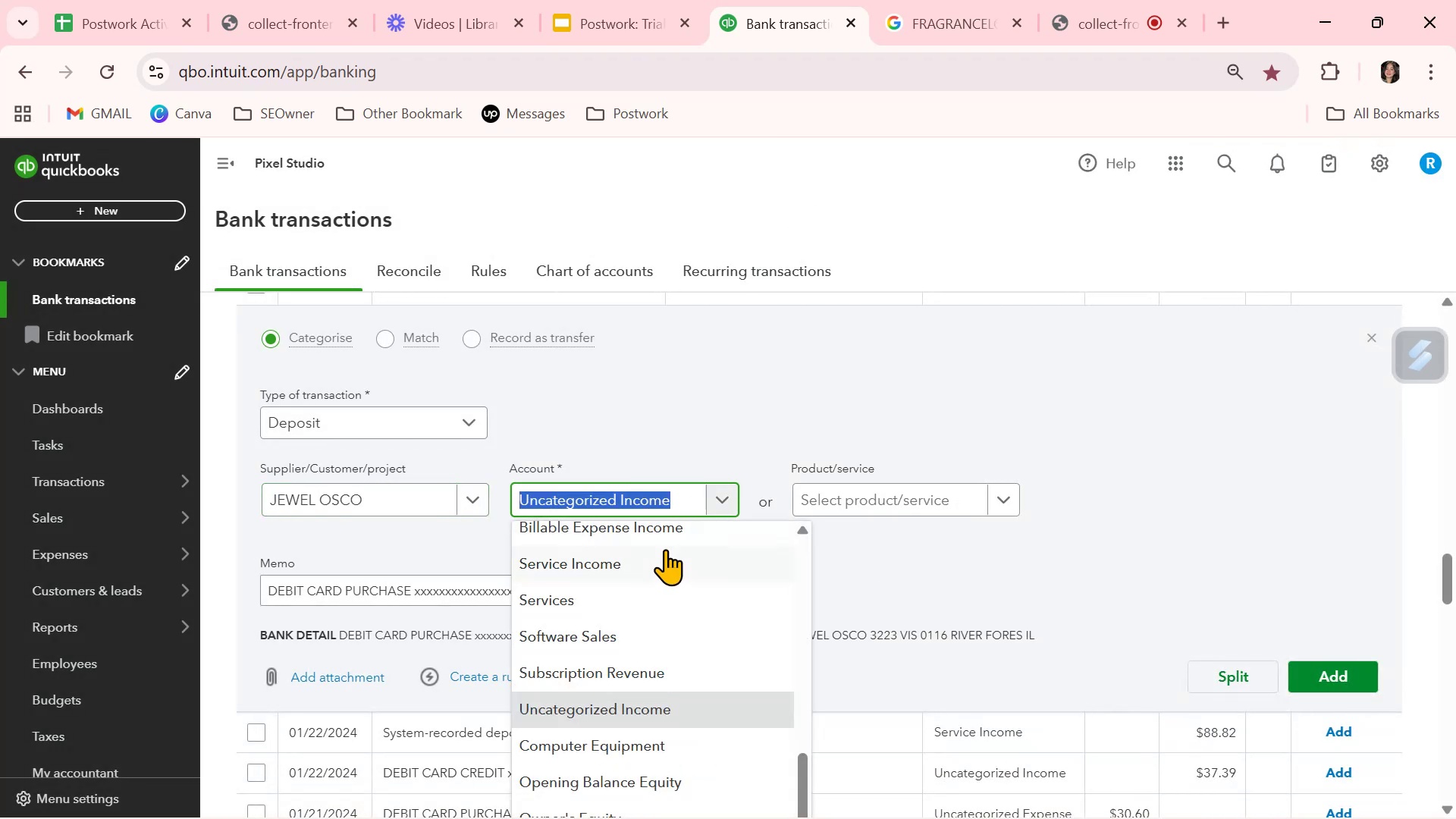 
left_click([636, 563])
 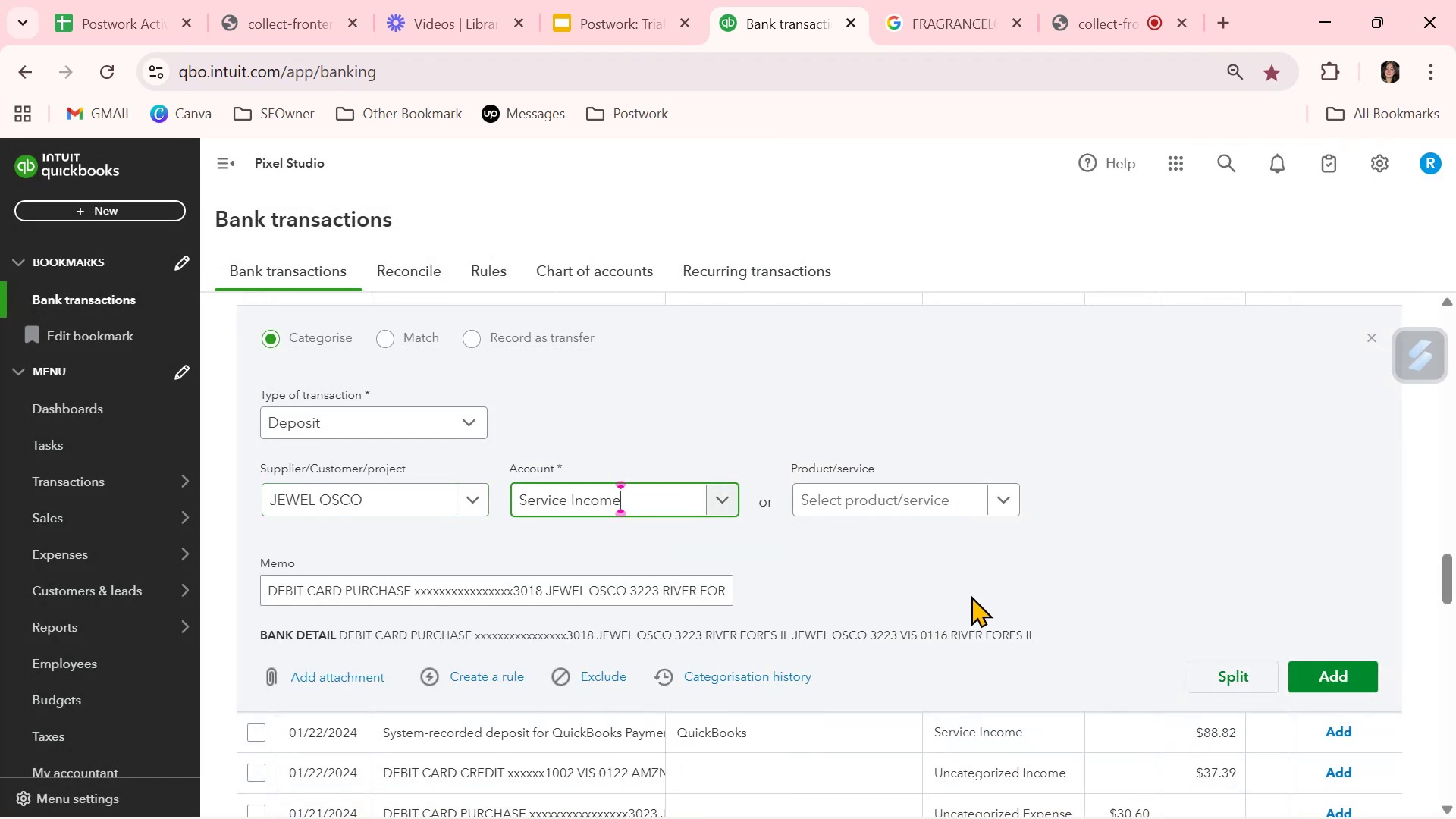 
left_click([969, 593])
 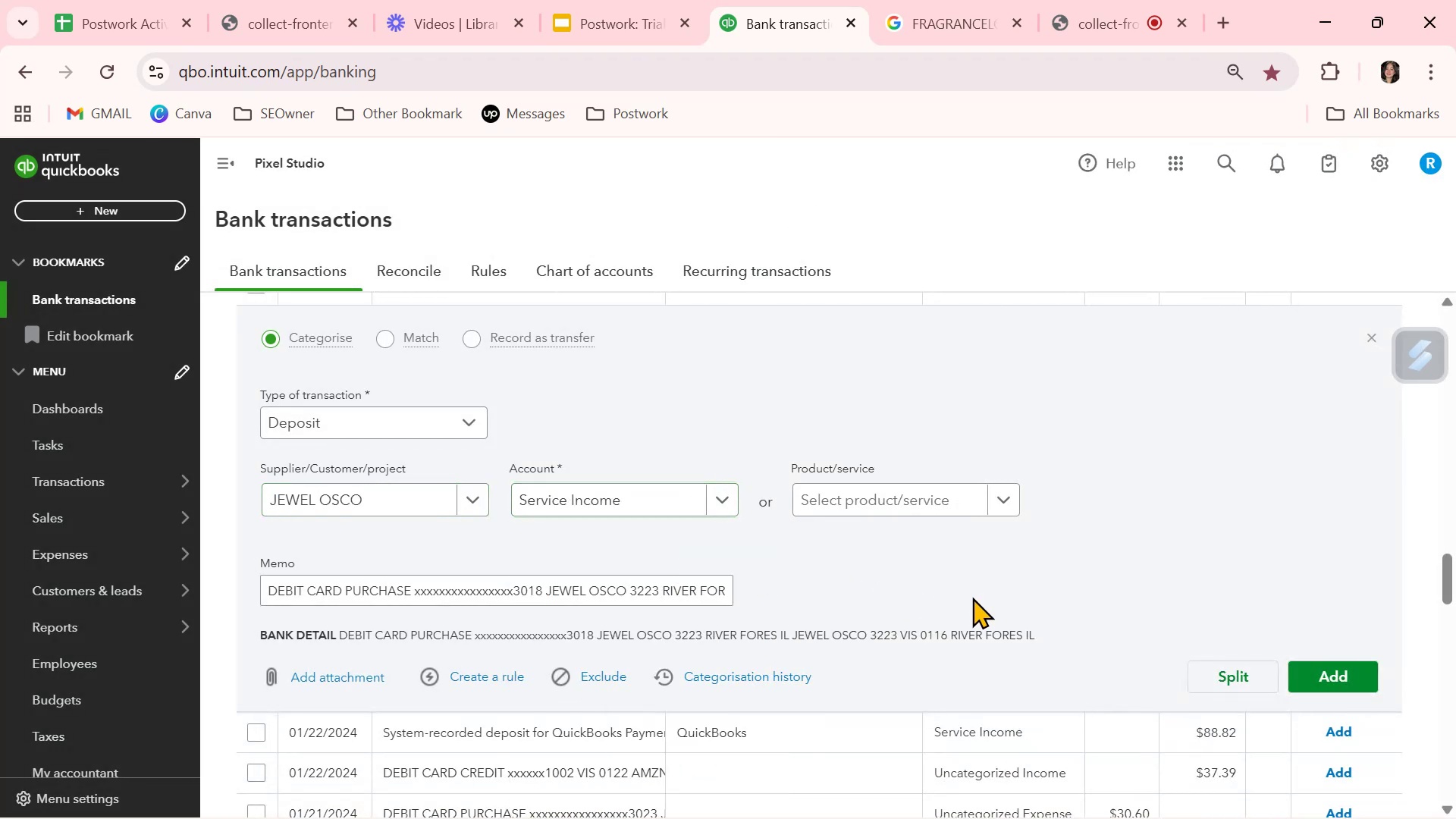 
scroll: coordinate [972, 598], scroll_direction: up, amount: 1.0
 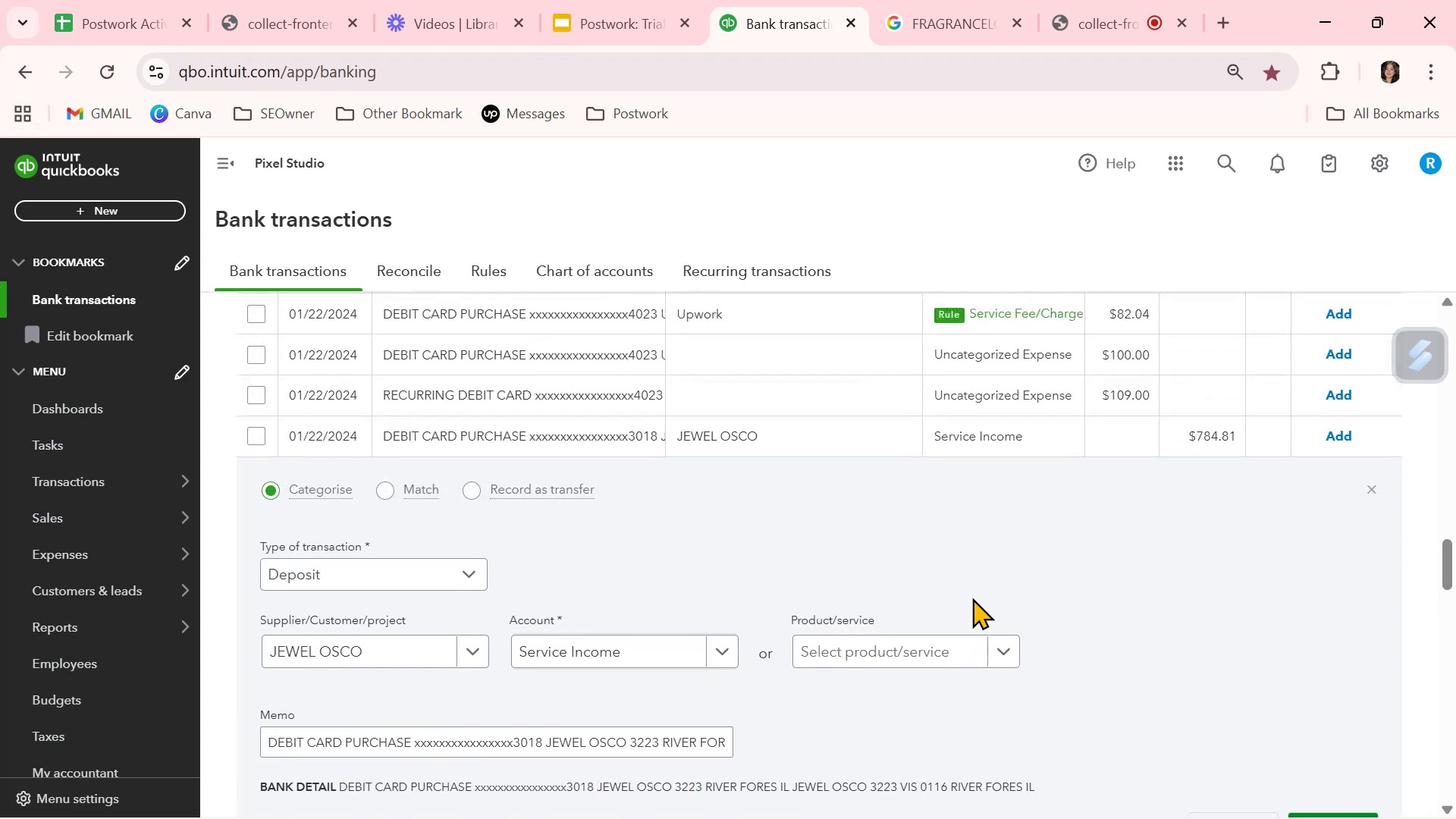 
scroll: coordinate [972, 598], scroll_direction: down, amount: 1.0
 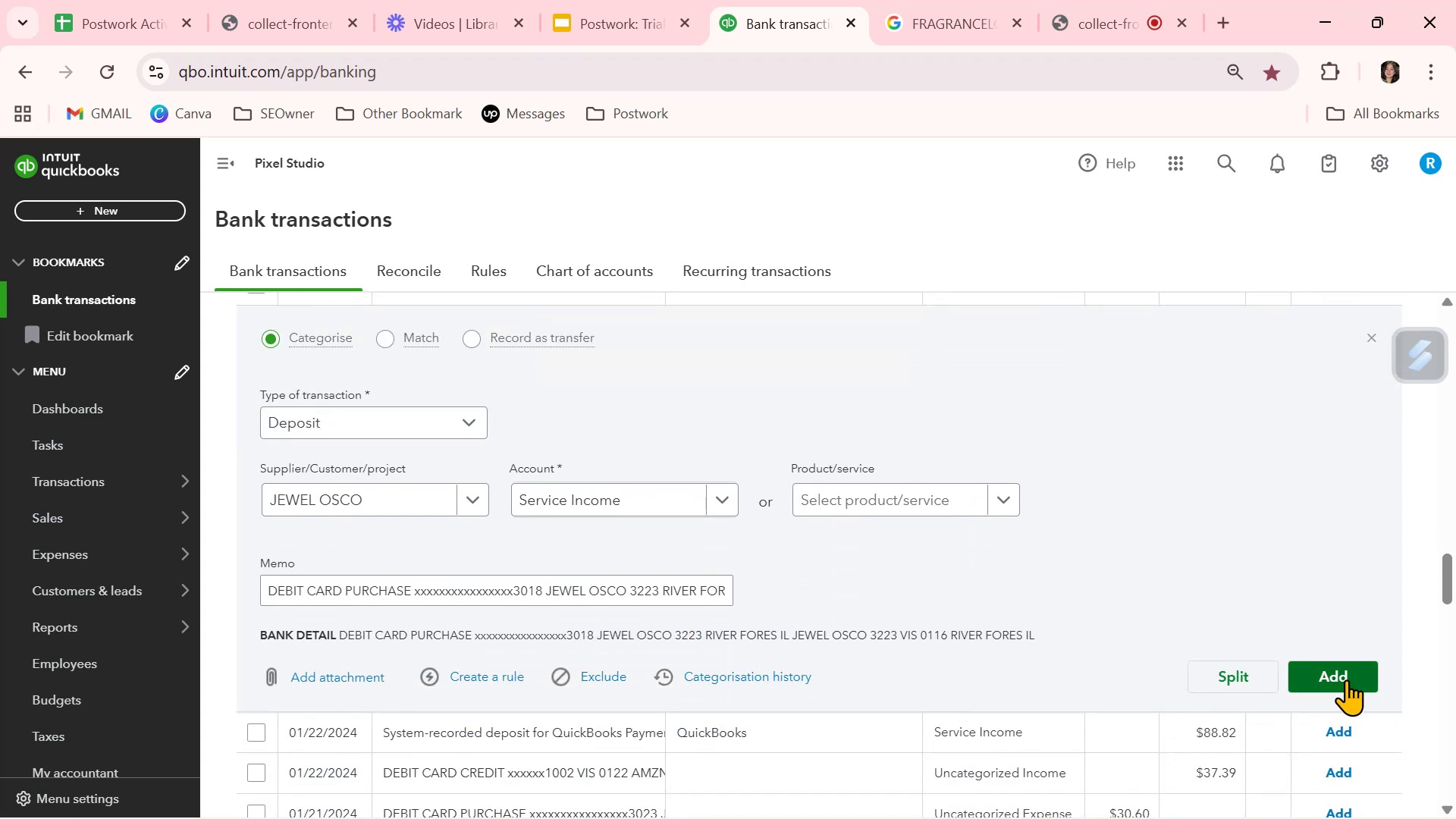 
scroll: coordinate [1362, 601], scroll_direction: up, amount: 2.0
 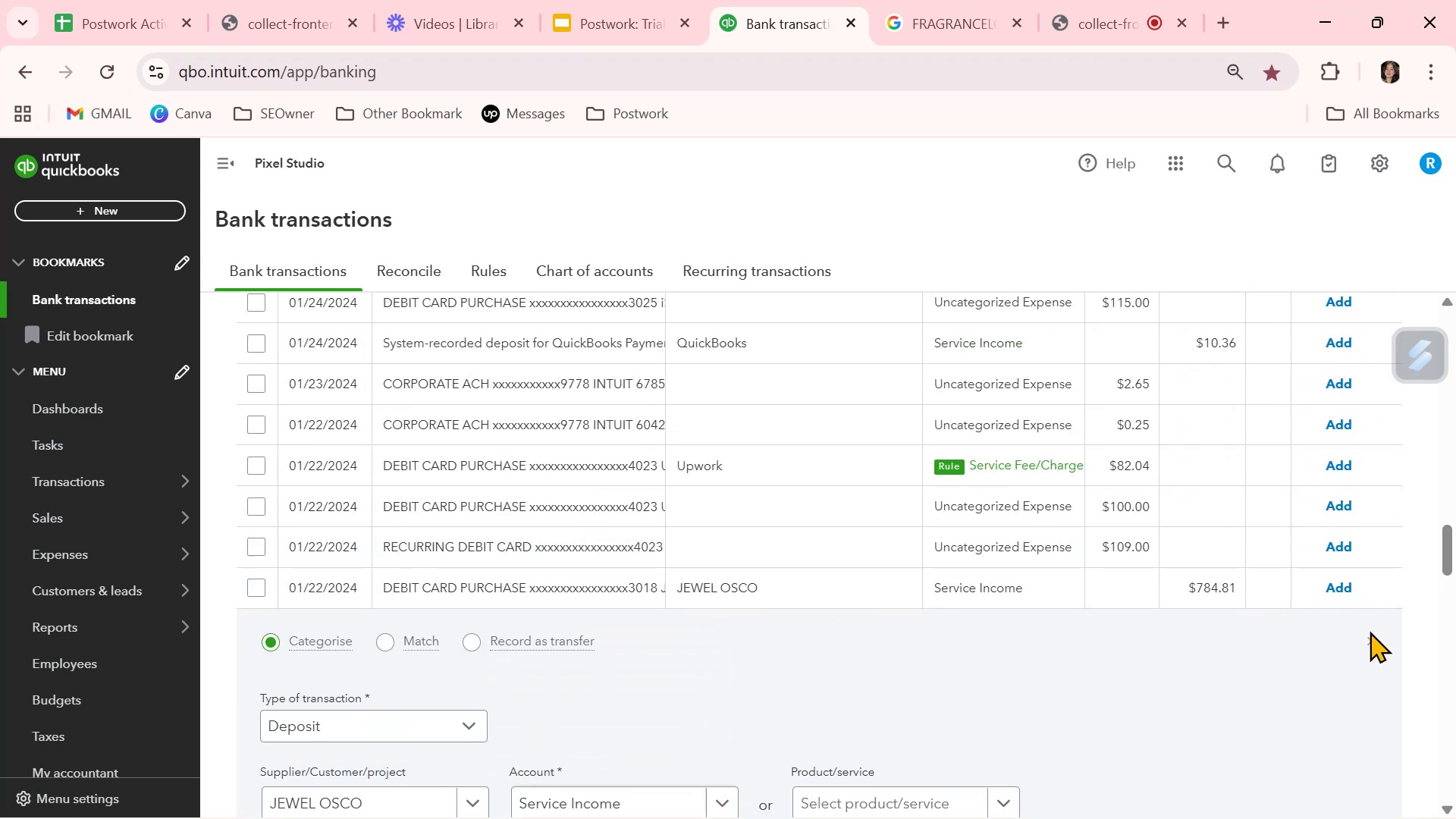 
scroll: coordinate [703, 666], scroll_direction: down, amount: 2.0
 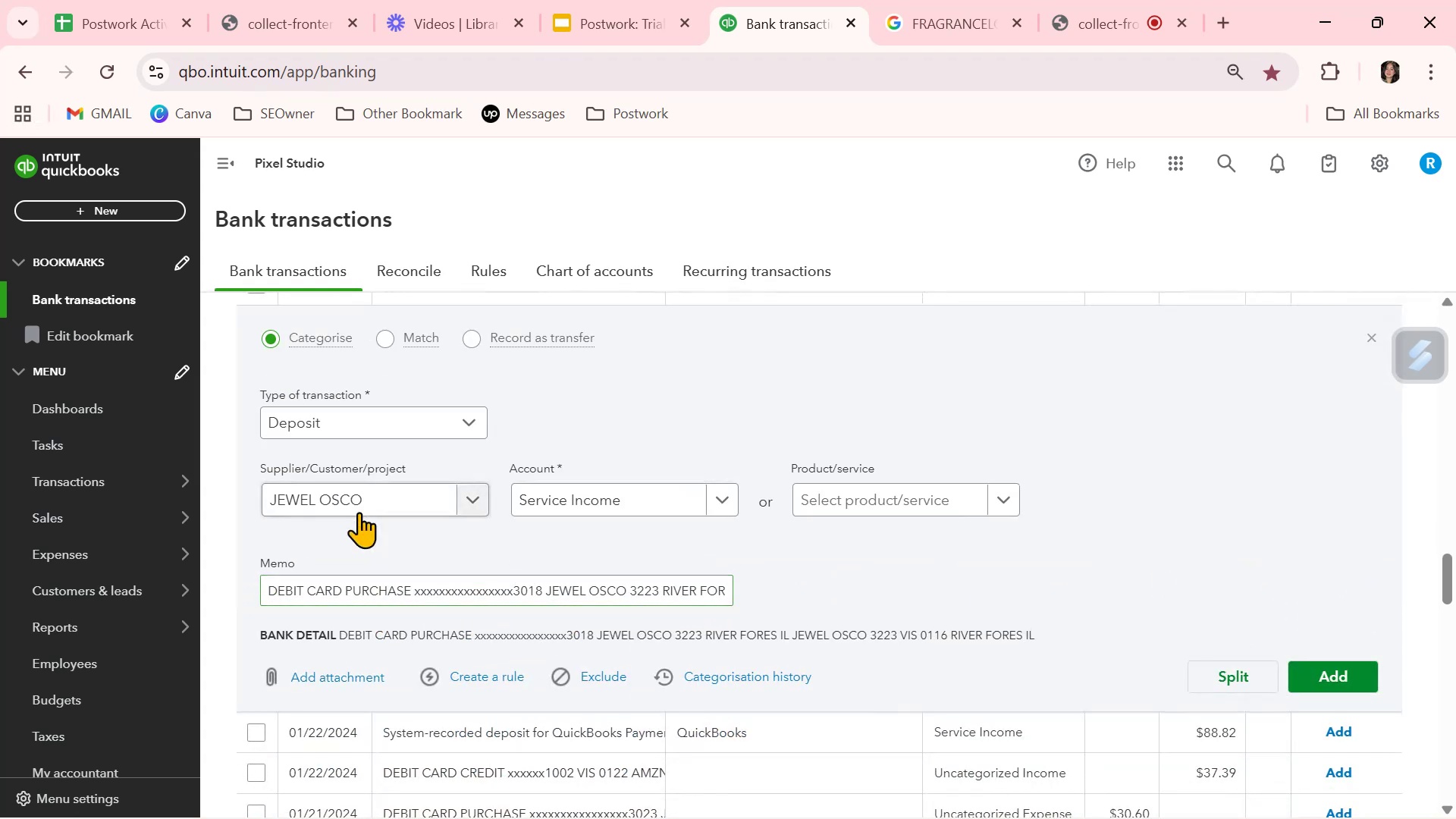 
left_click([355, 502])
 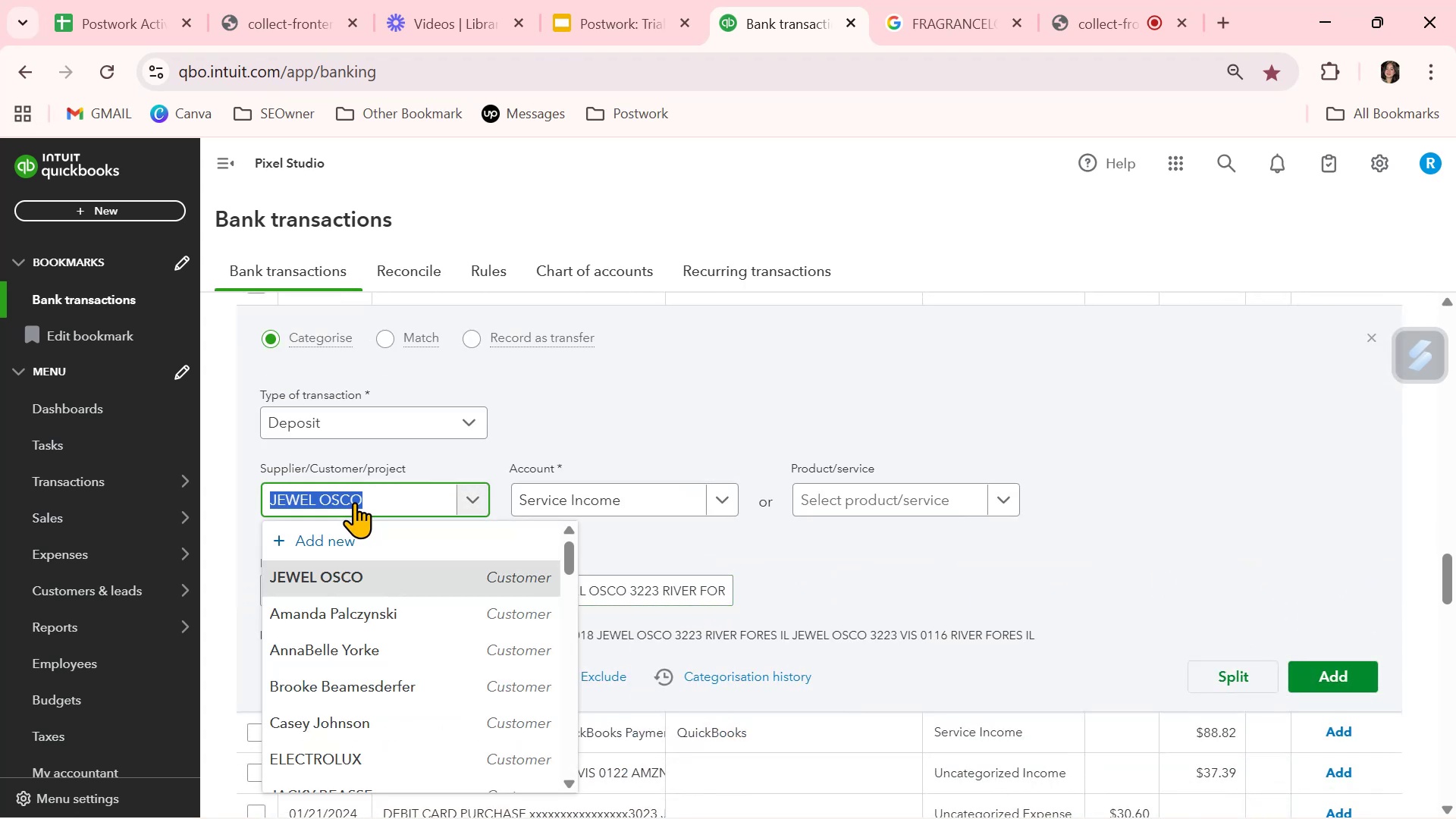 
double_click([354, 502])
 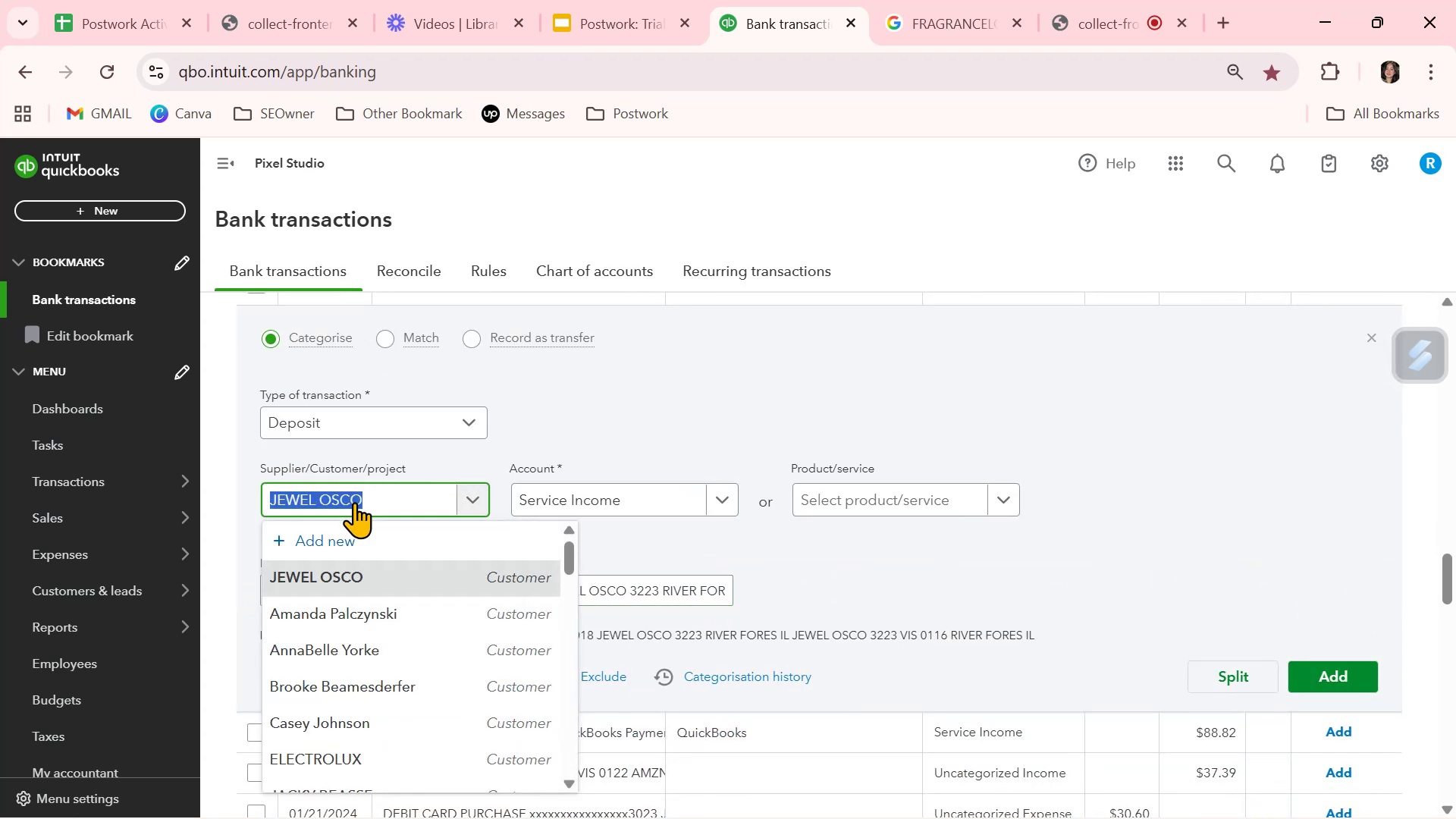 
triple_click([354, 502])
 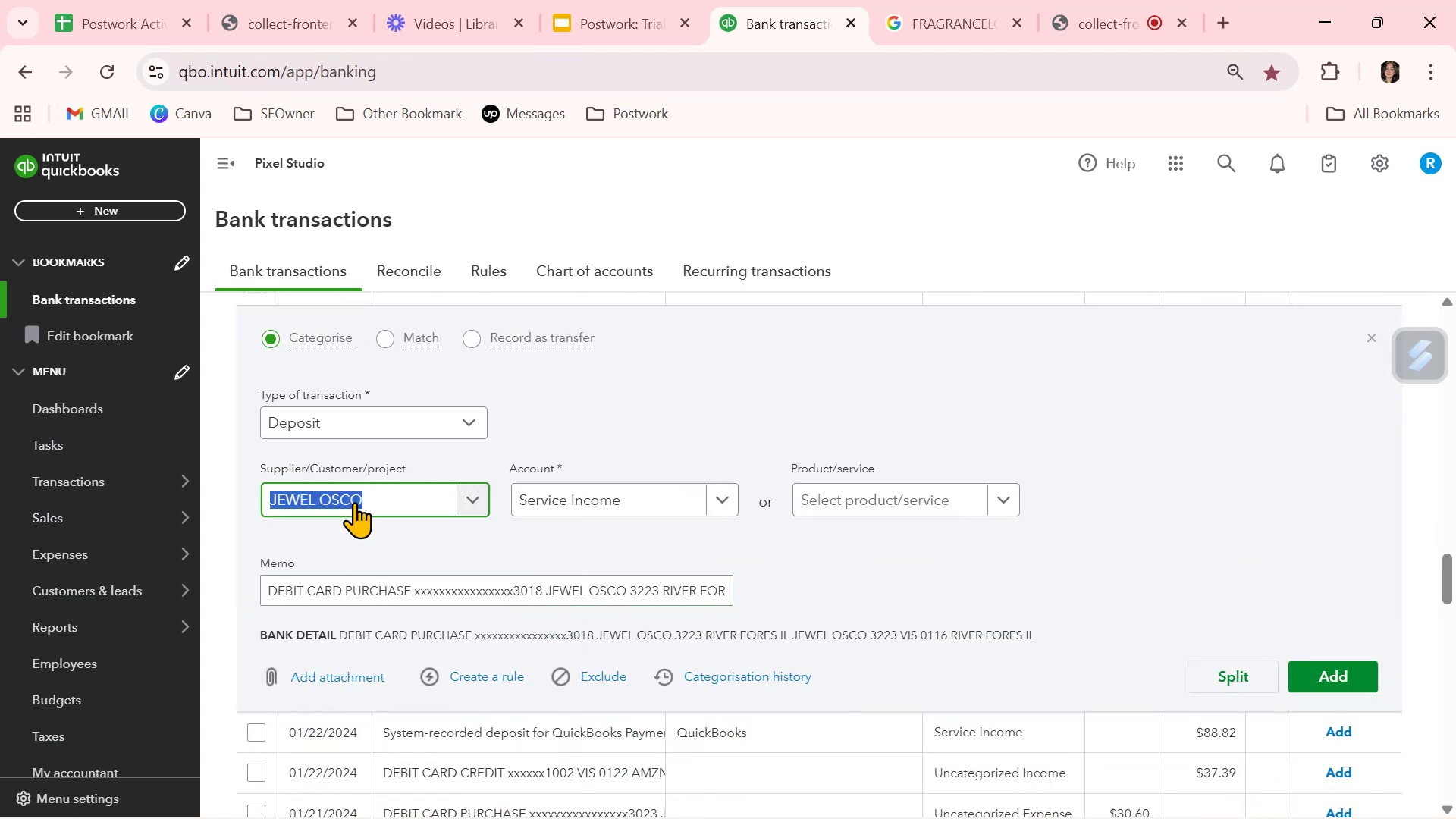 
key(Control+ControlLeft)
 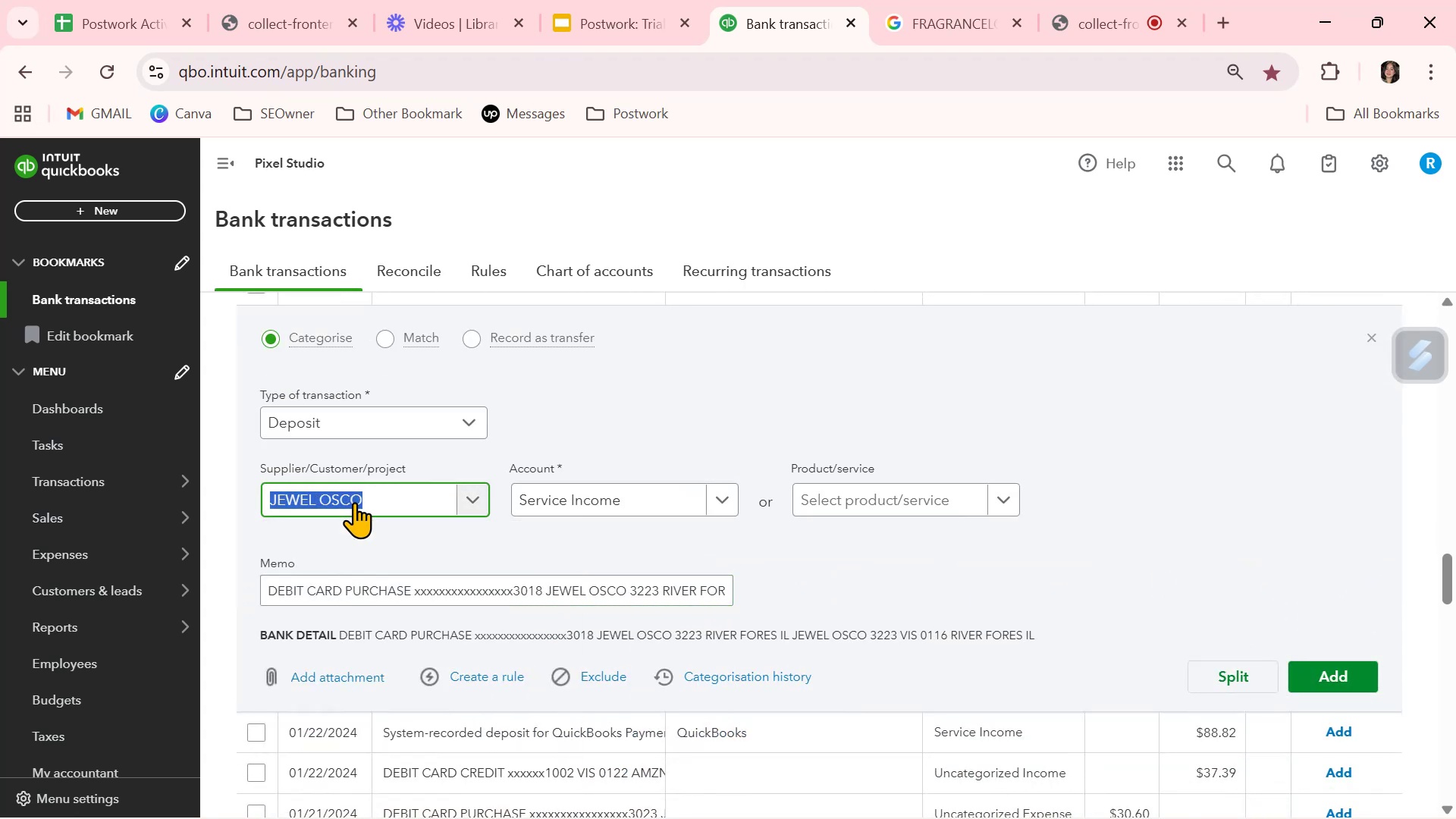 
key(Control+C)
 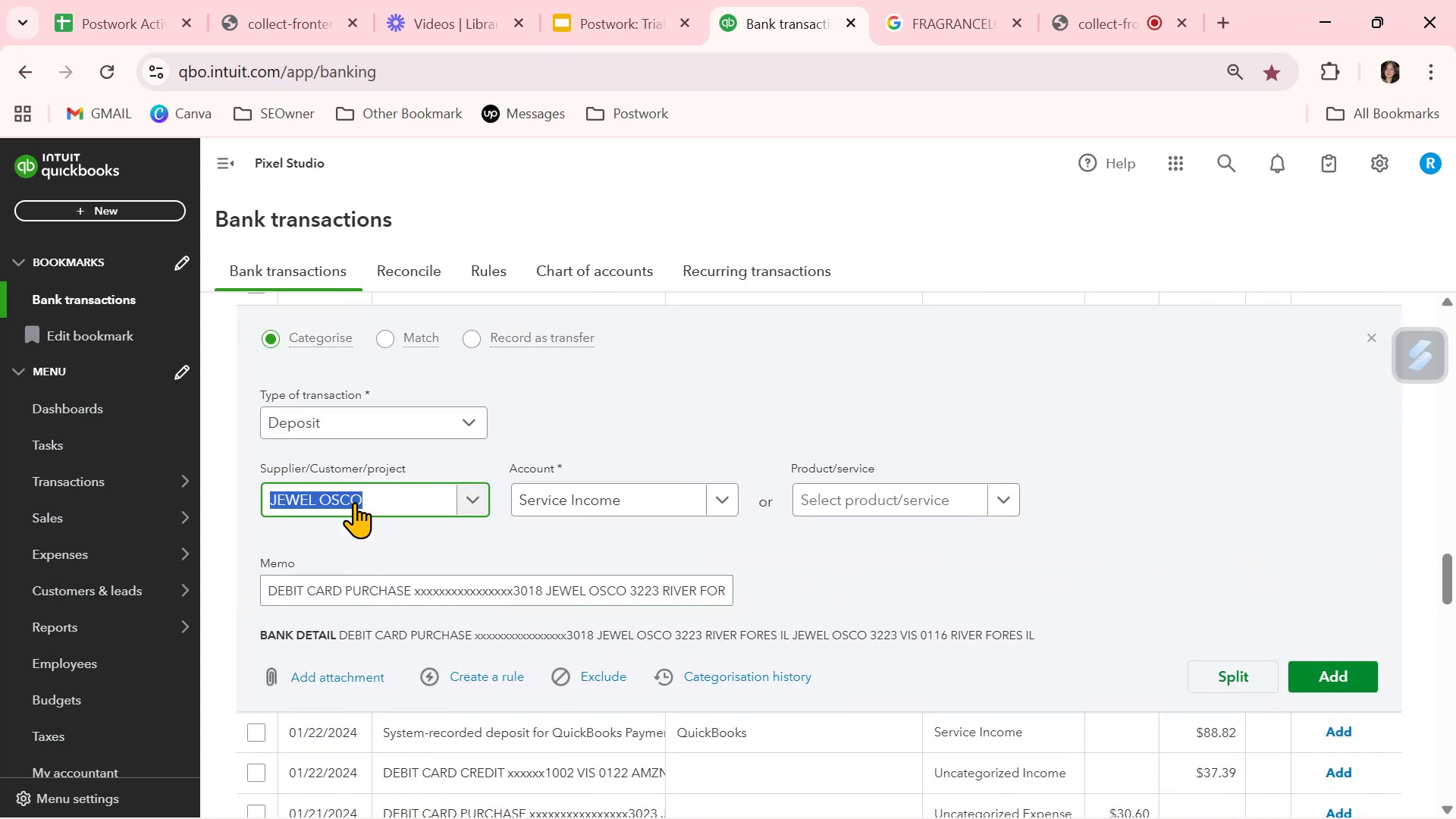 
key(Control+ControlLeft)
 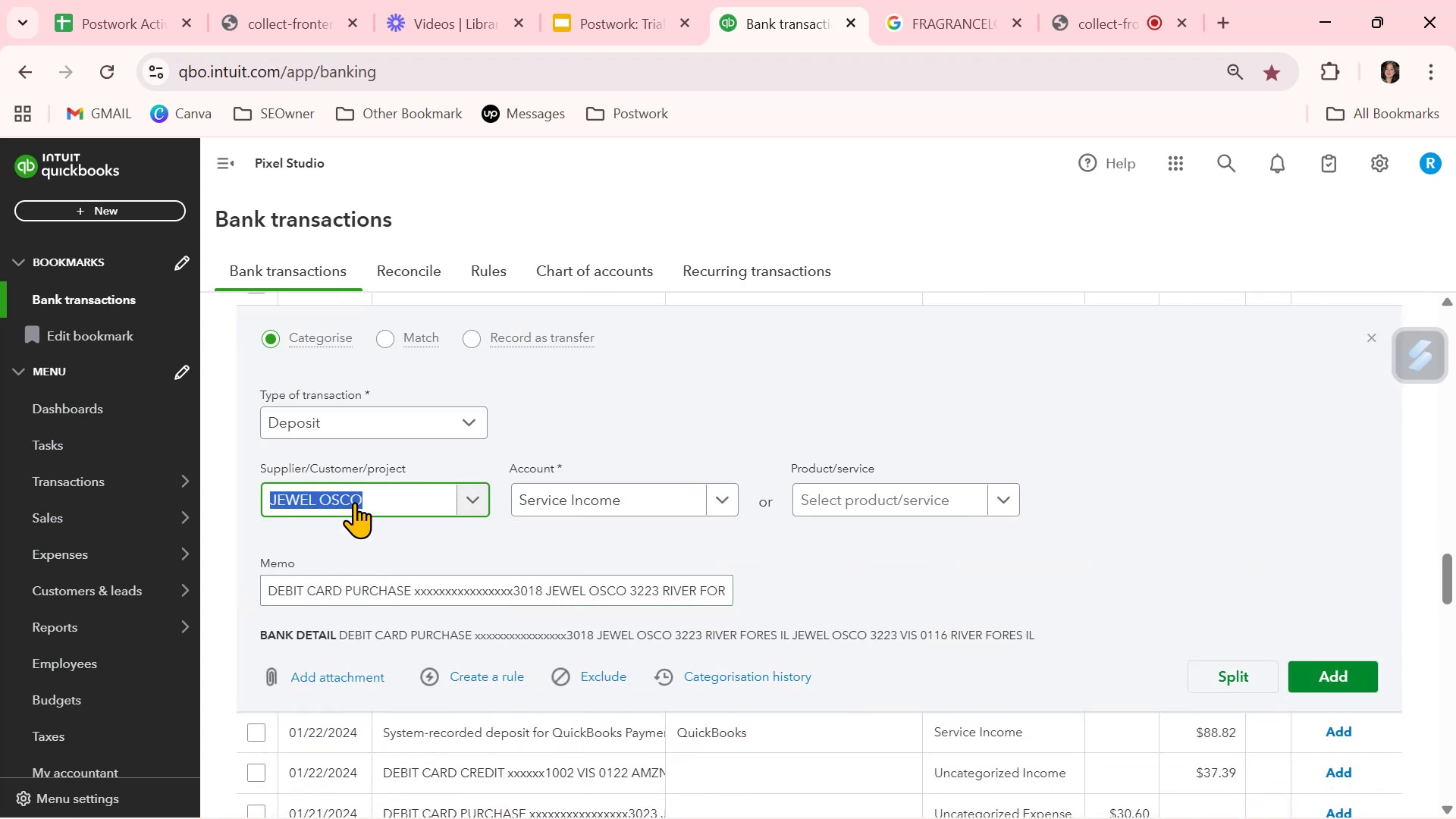 
key(Control+C)
 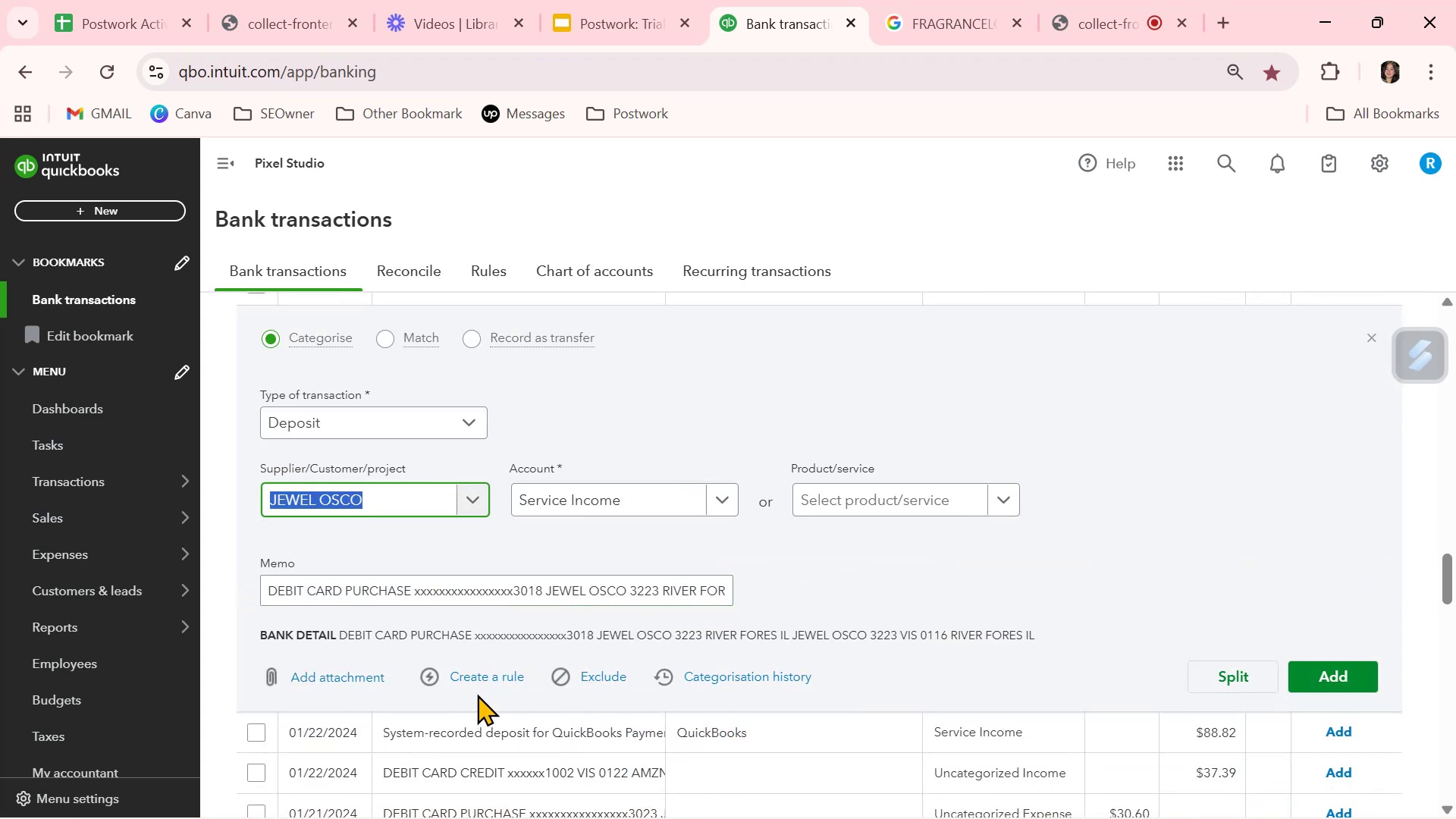 
left_click([477, 685])
 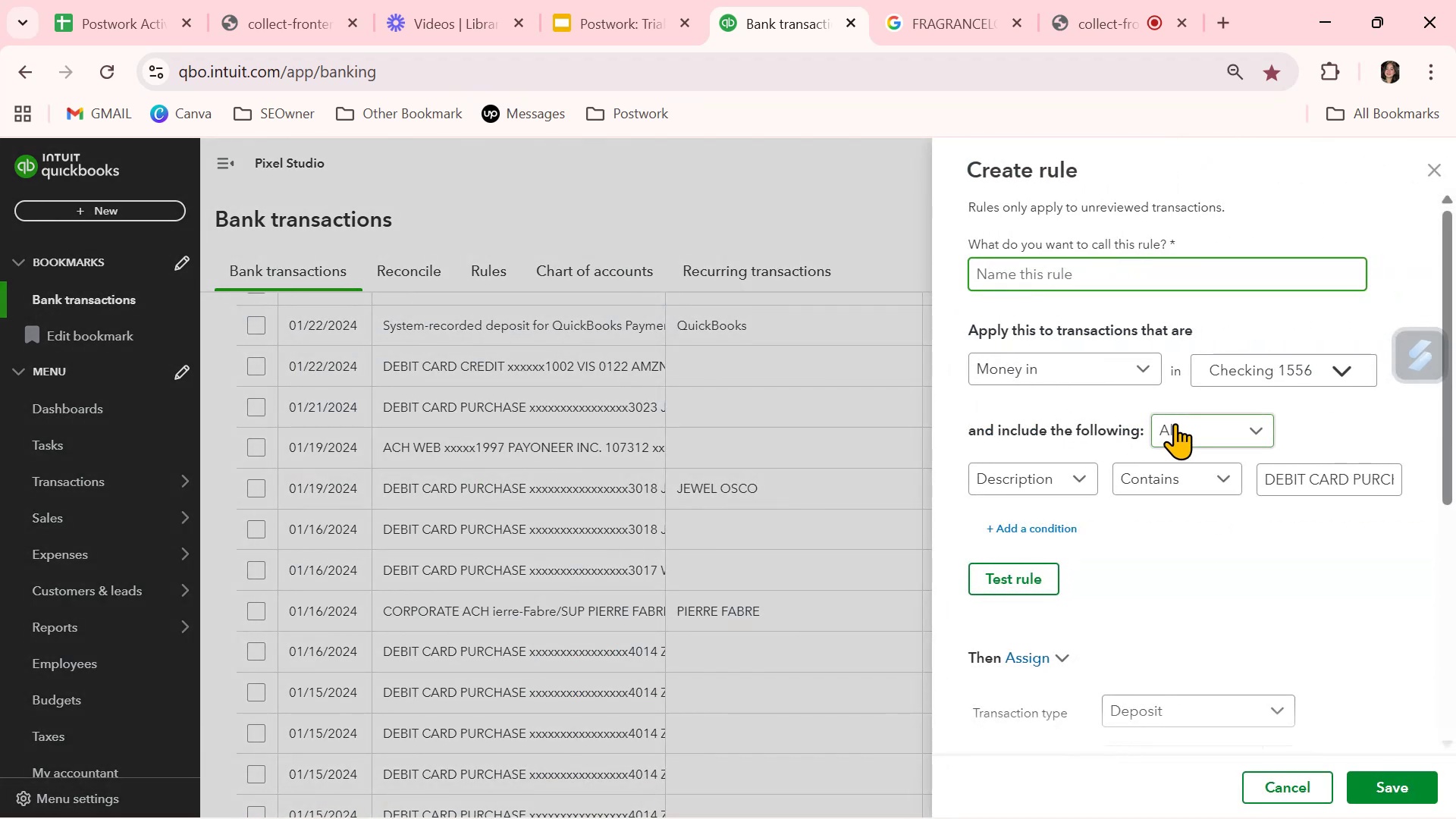 
key(Control+ControlLeft)
 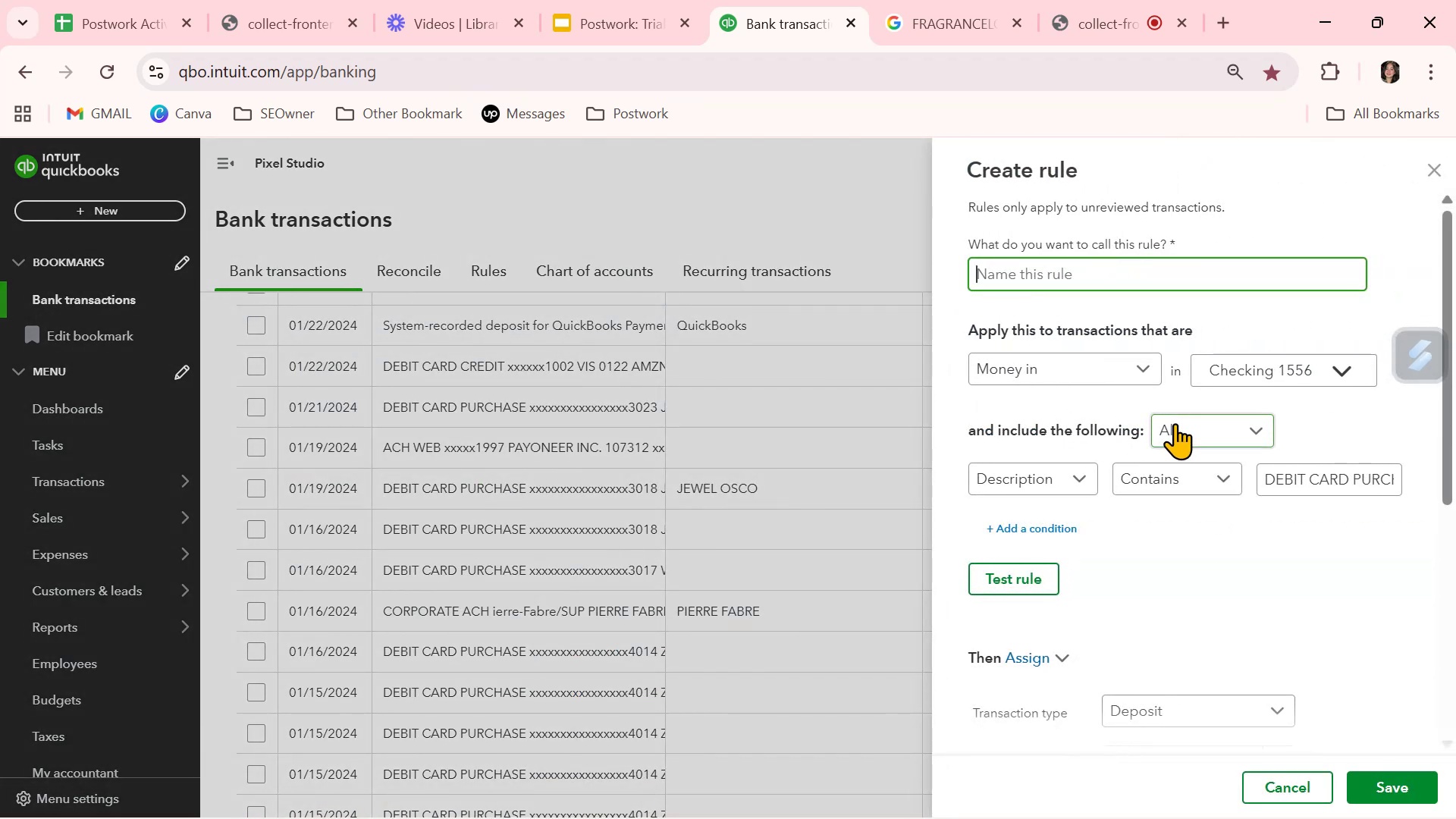 
key(Control+V)
 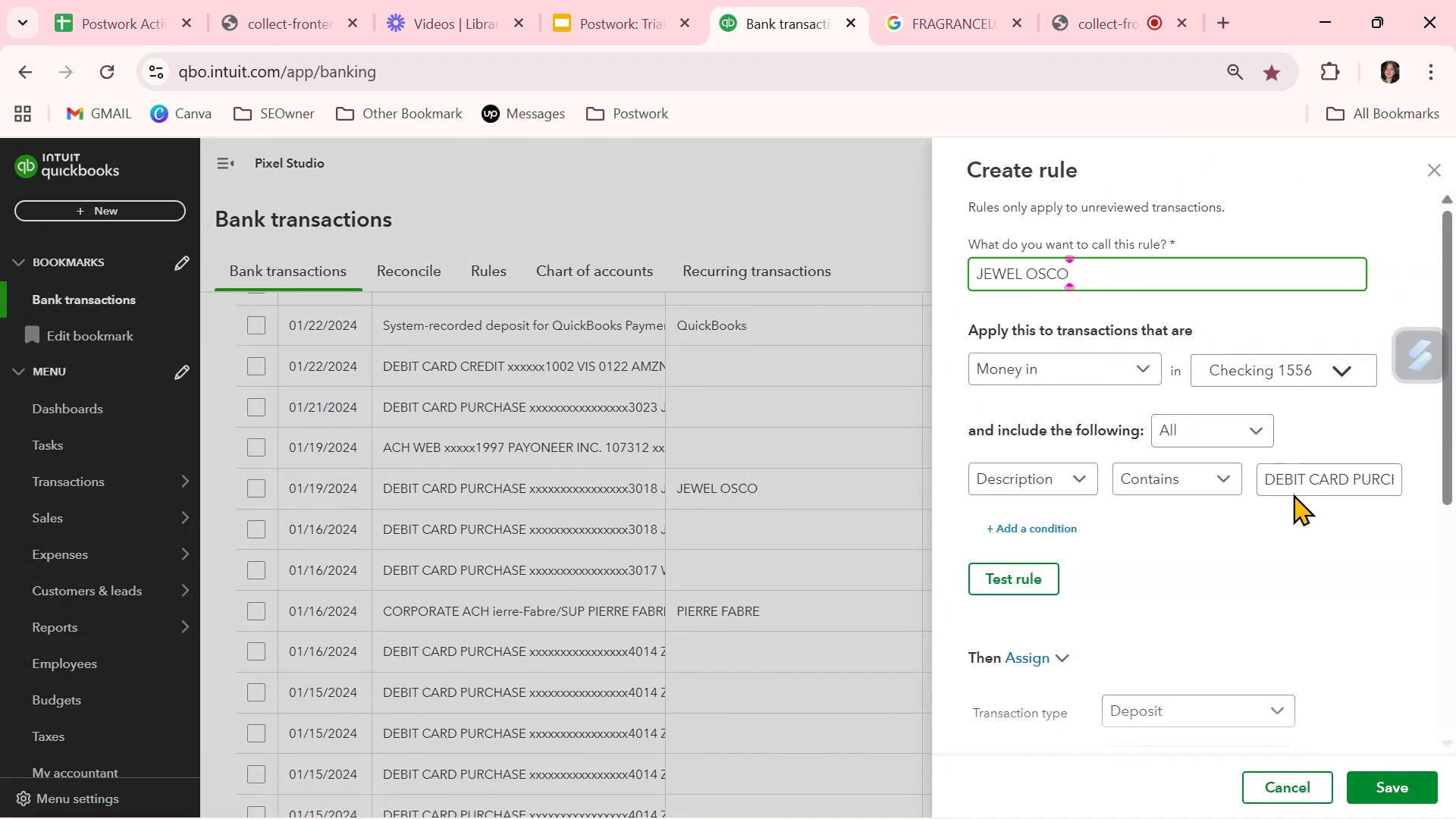 
double_click([1293, 491])
 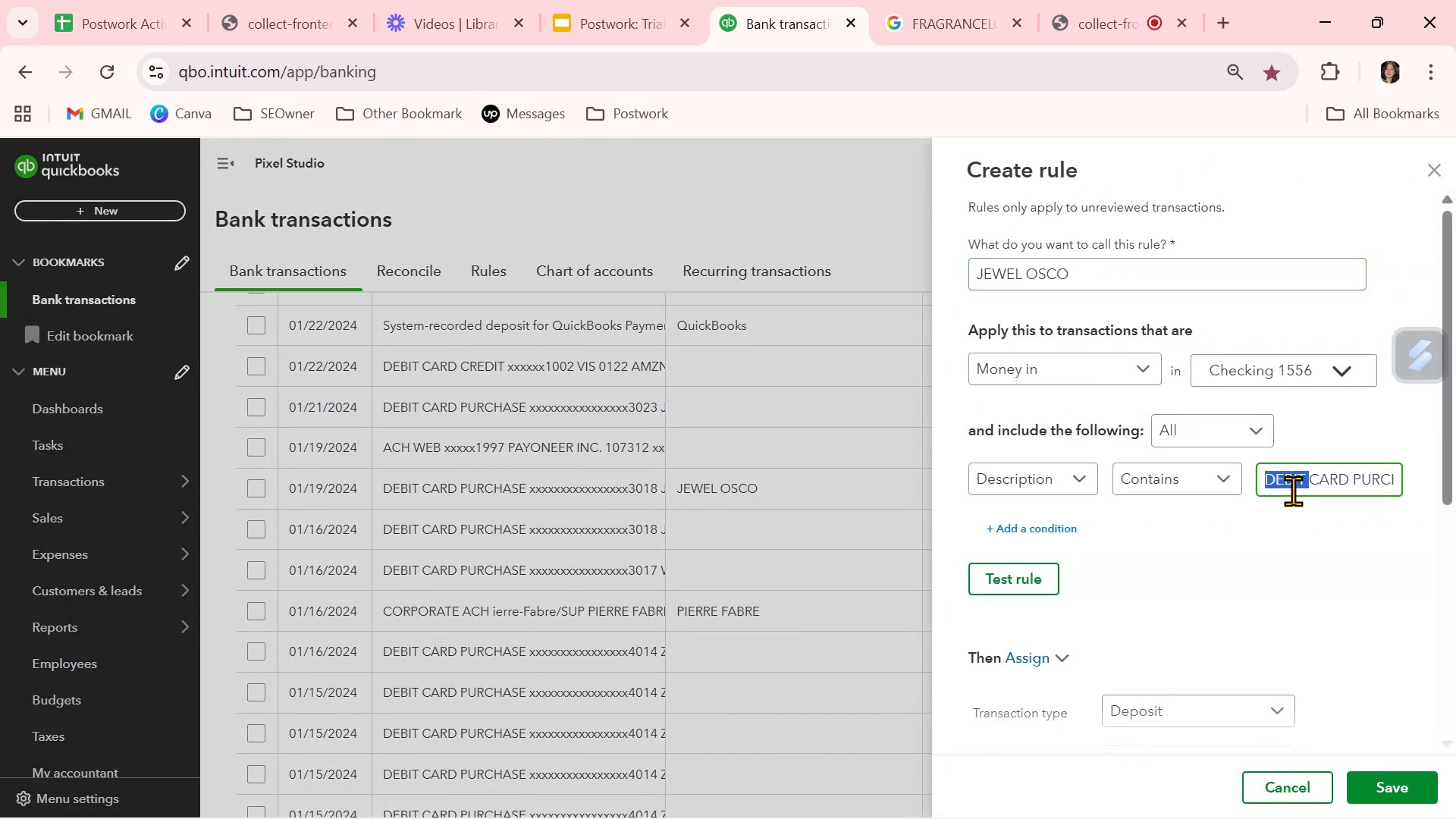 
triple_click([1293, 491])
 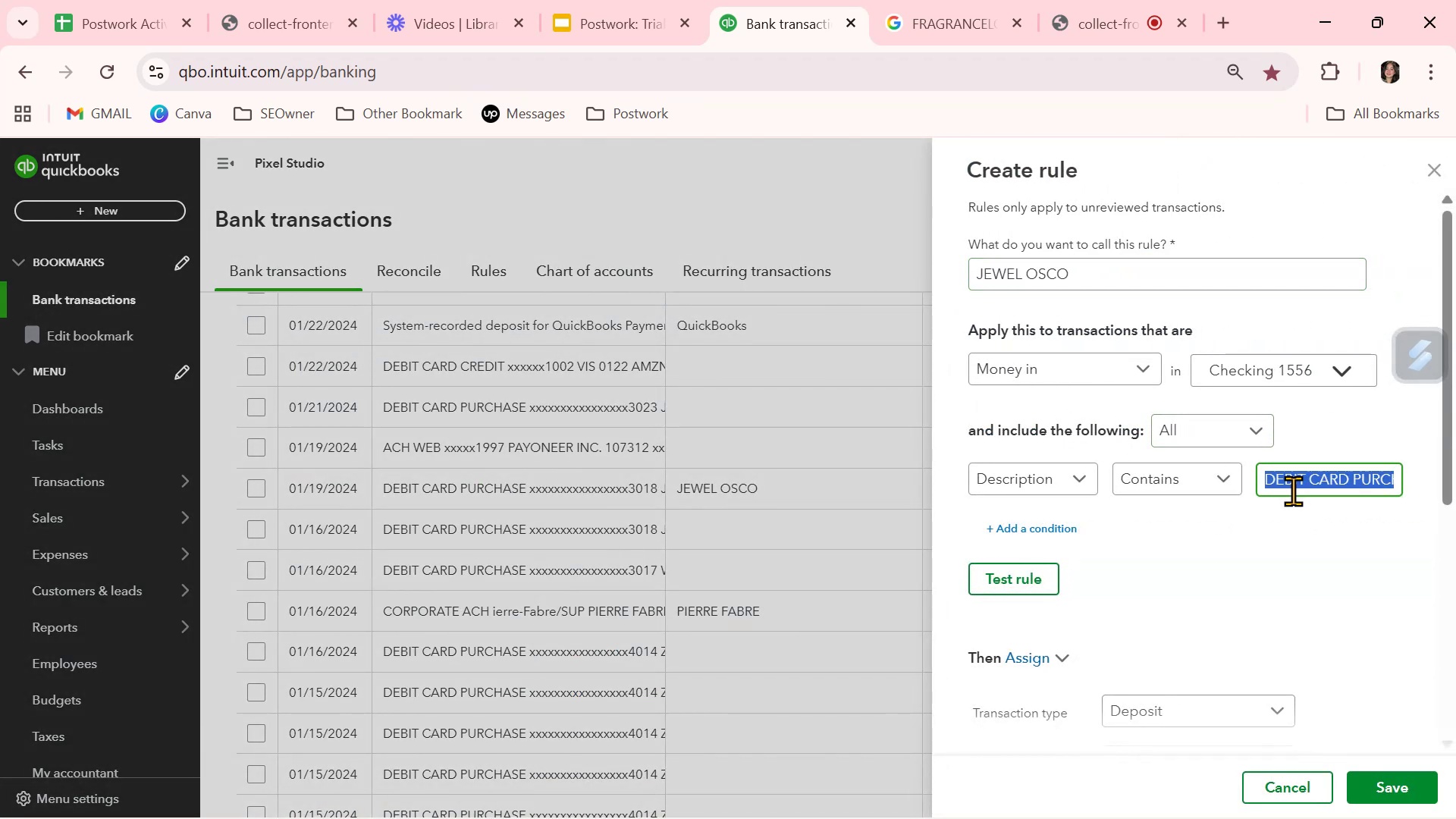 
key(Control+ControlLeft)
 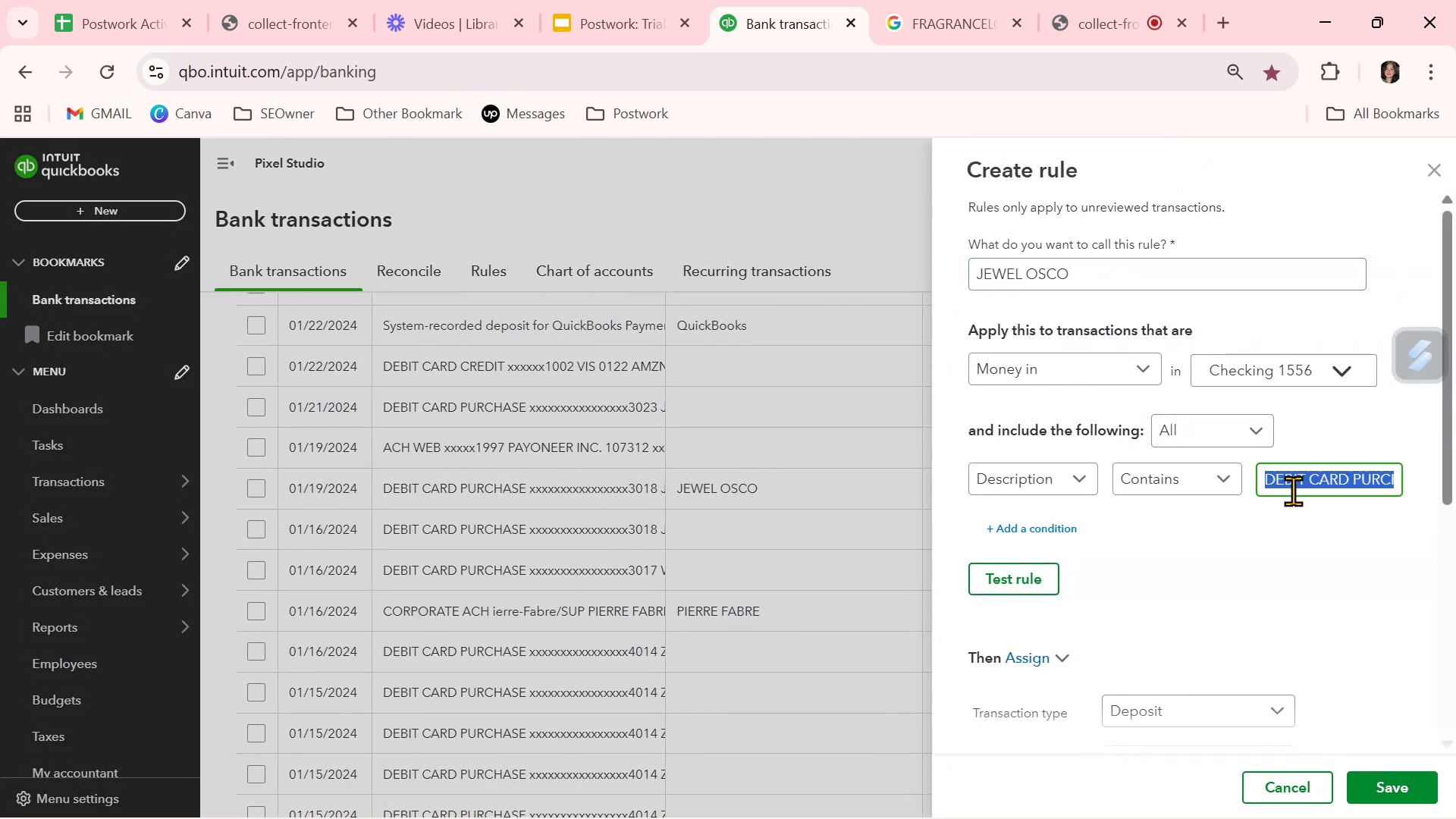 
key(Control+V)
 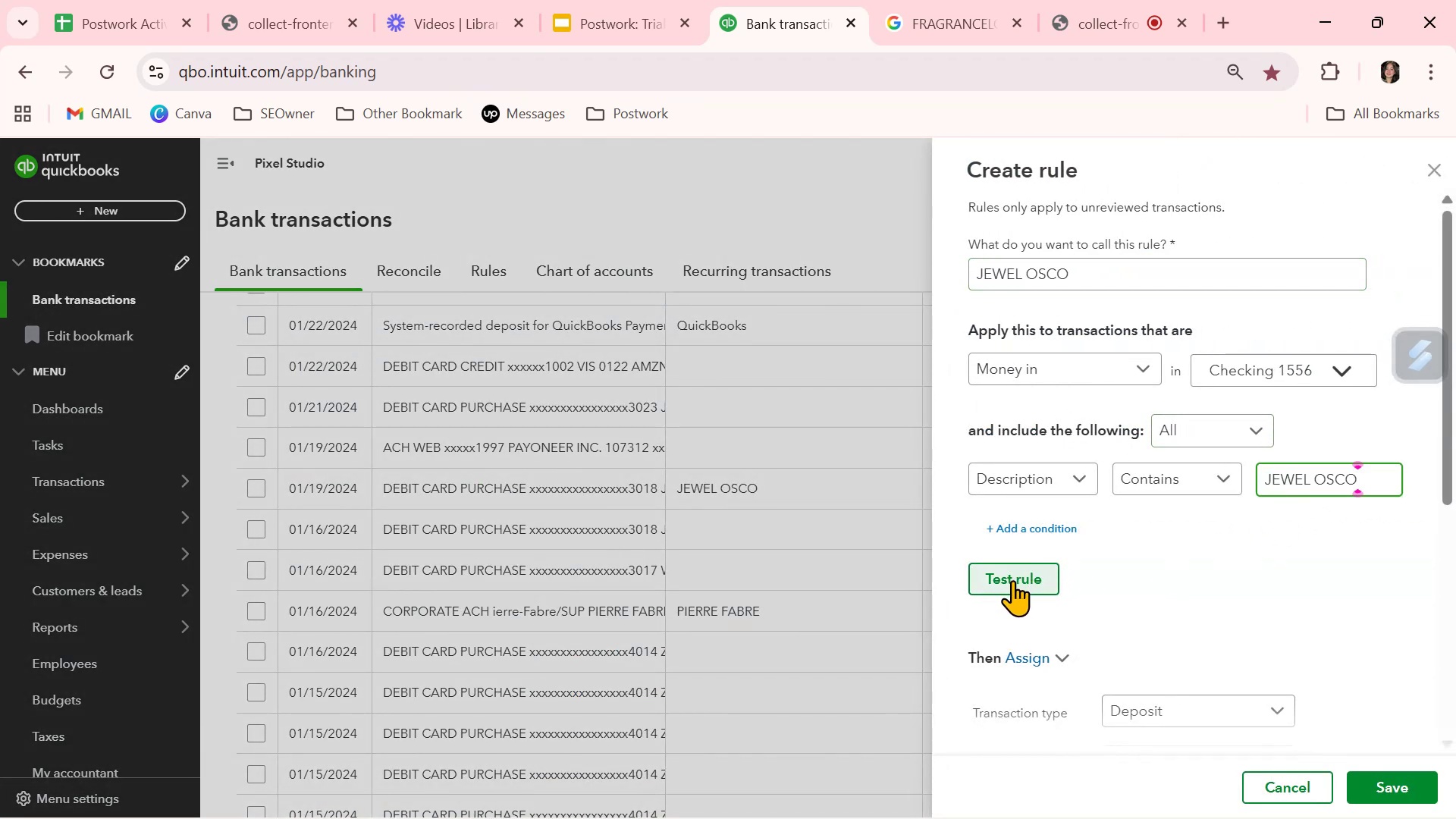 
left_click([1015, 583])
 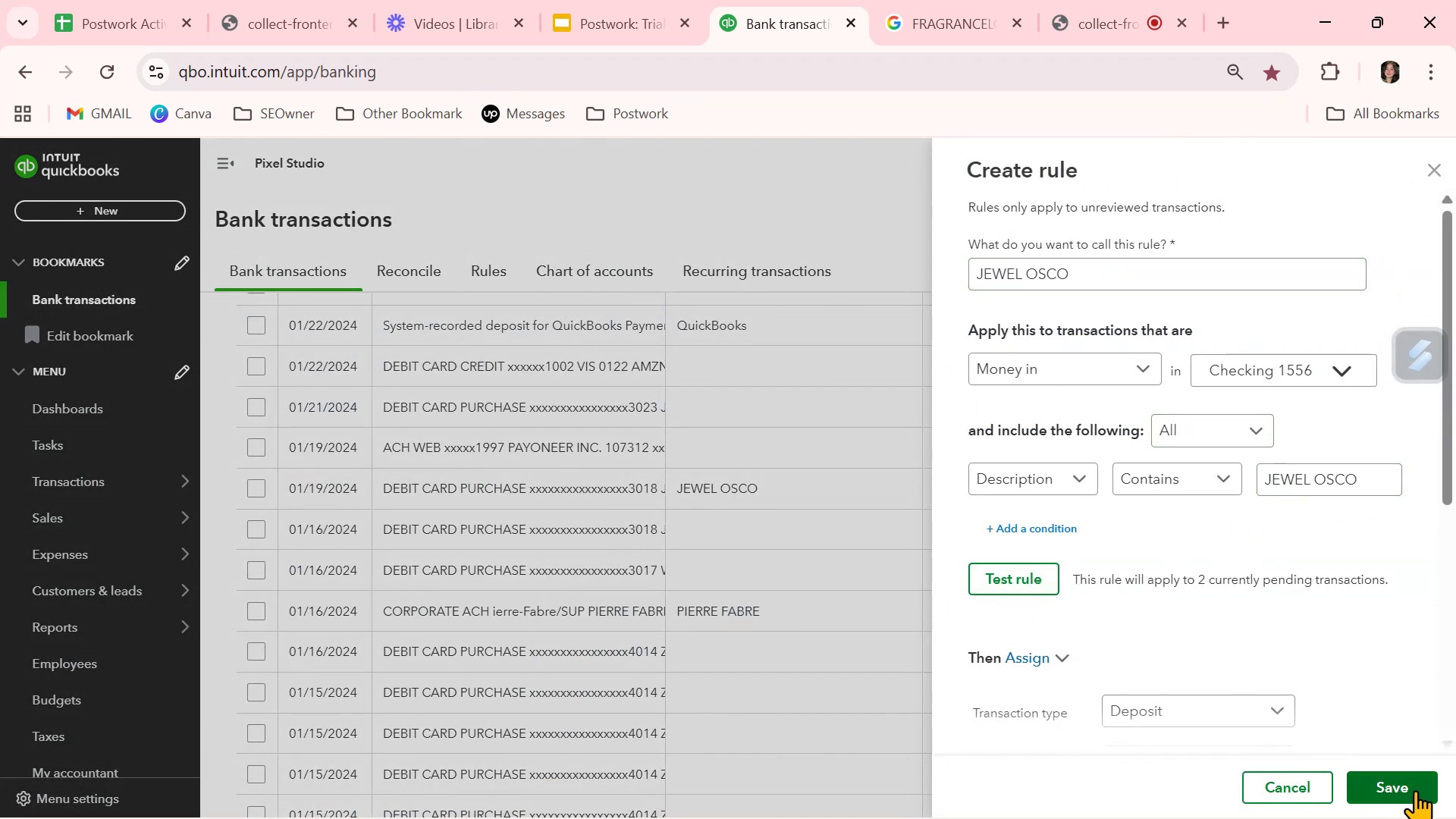 
left_click([1415, 790])
 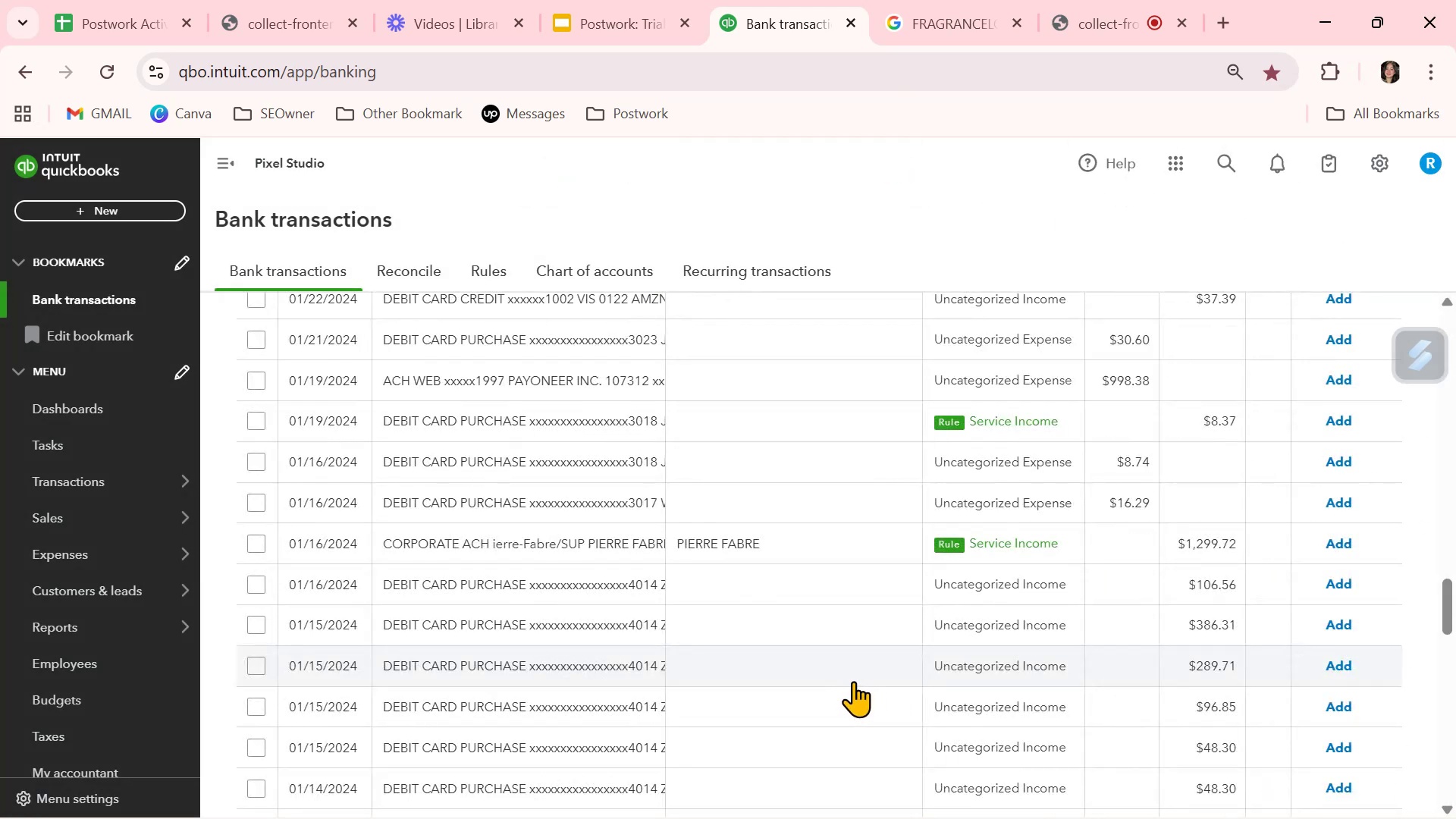 
scroll: coordinate [854, 679], scroll_direction: down, amount: 10.0
 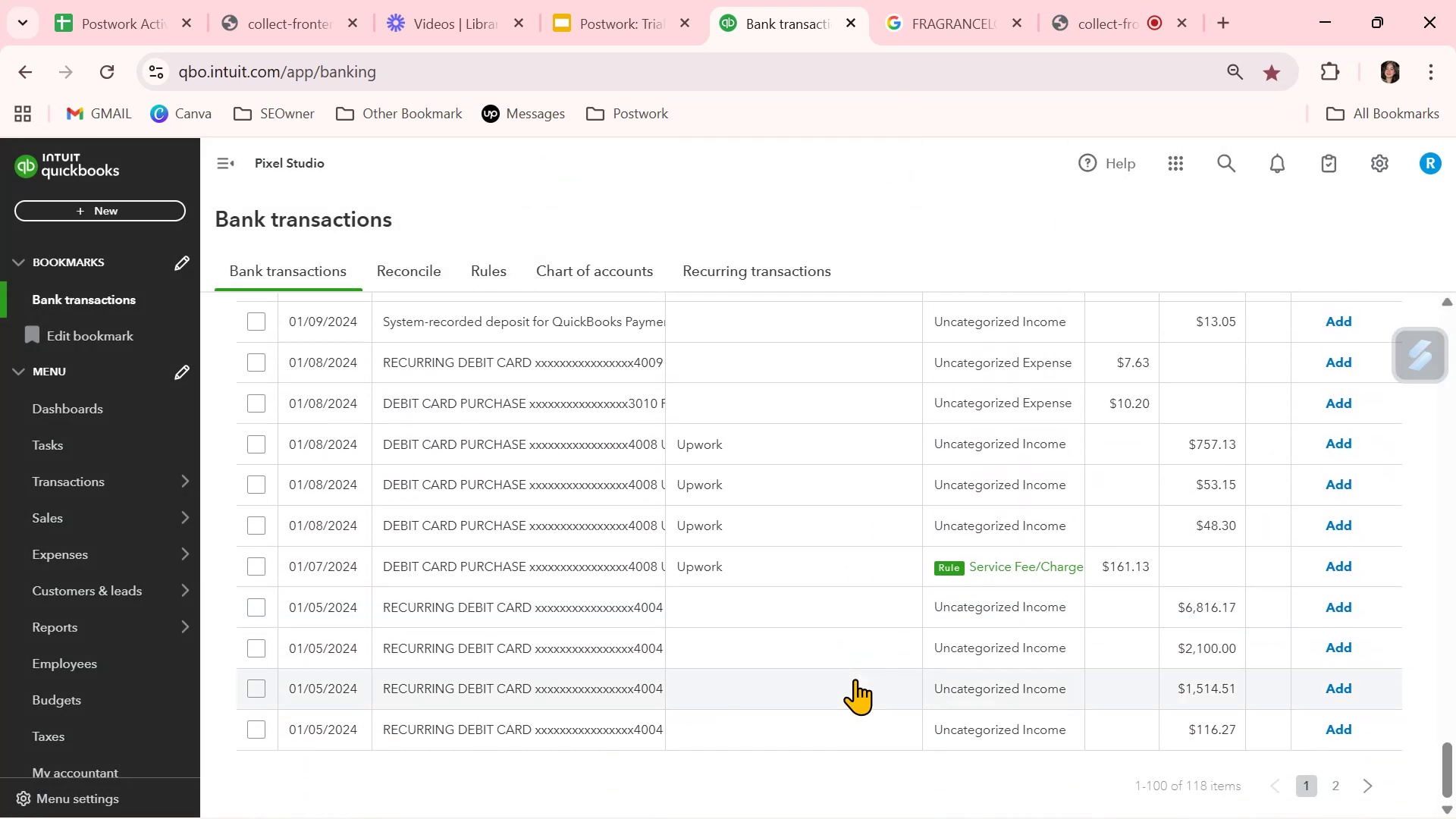 
scroll: coordinate [864, 675], scroll_direction: up, amount: 30.0
 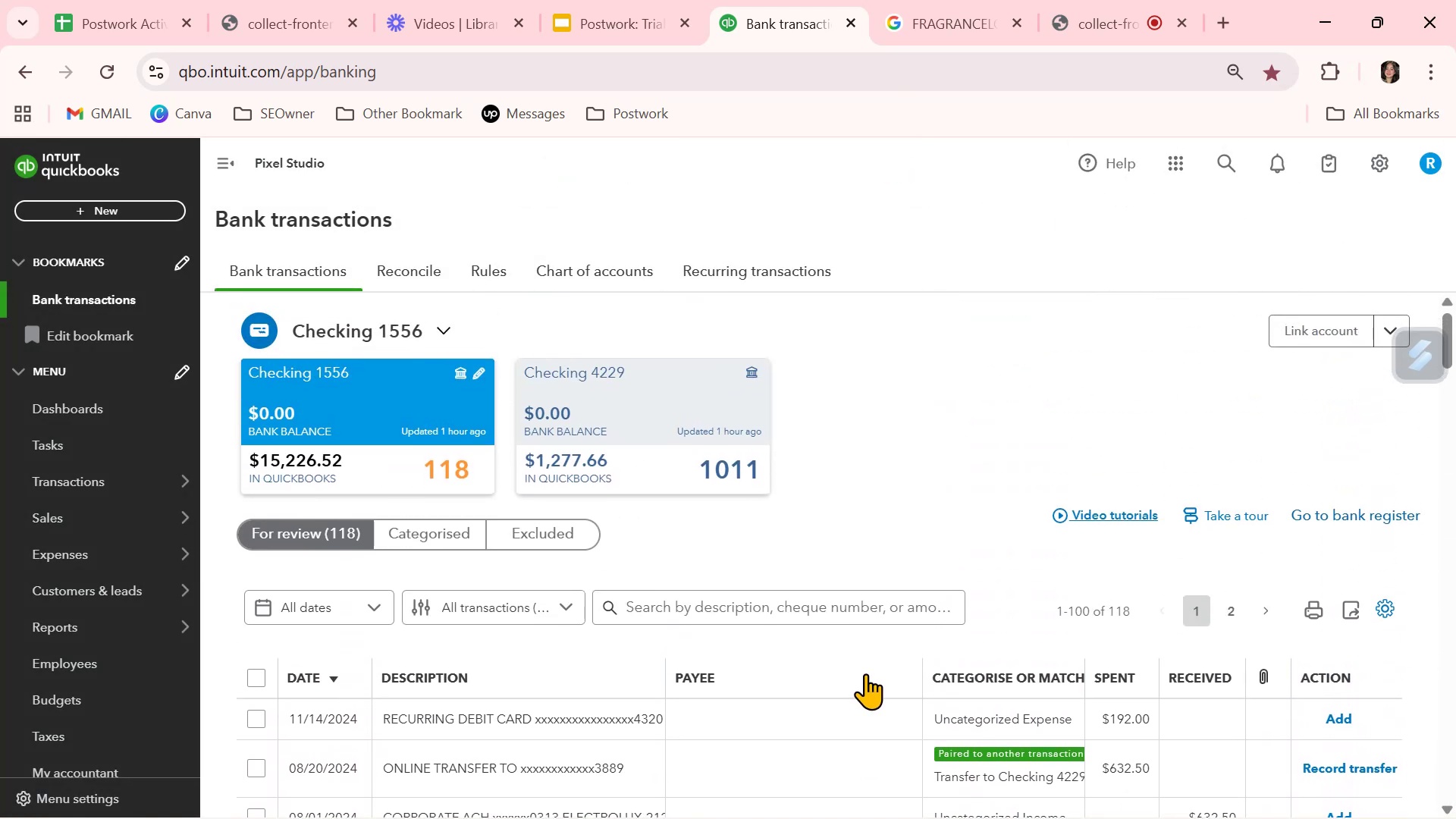 
scroll: coordinate [865, 673], scroll_direction: down, amount: 2.0
 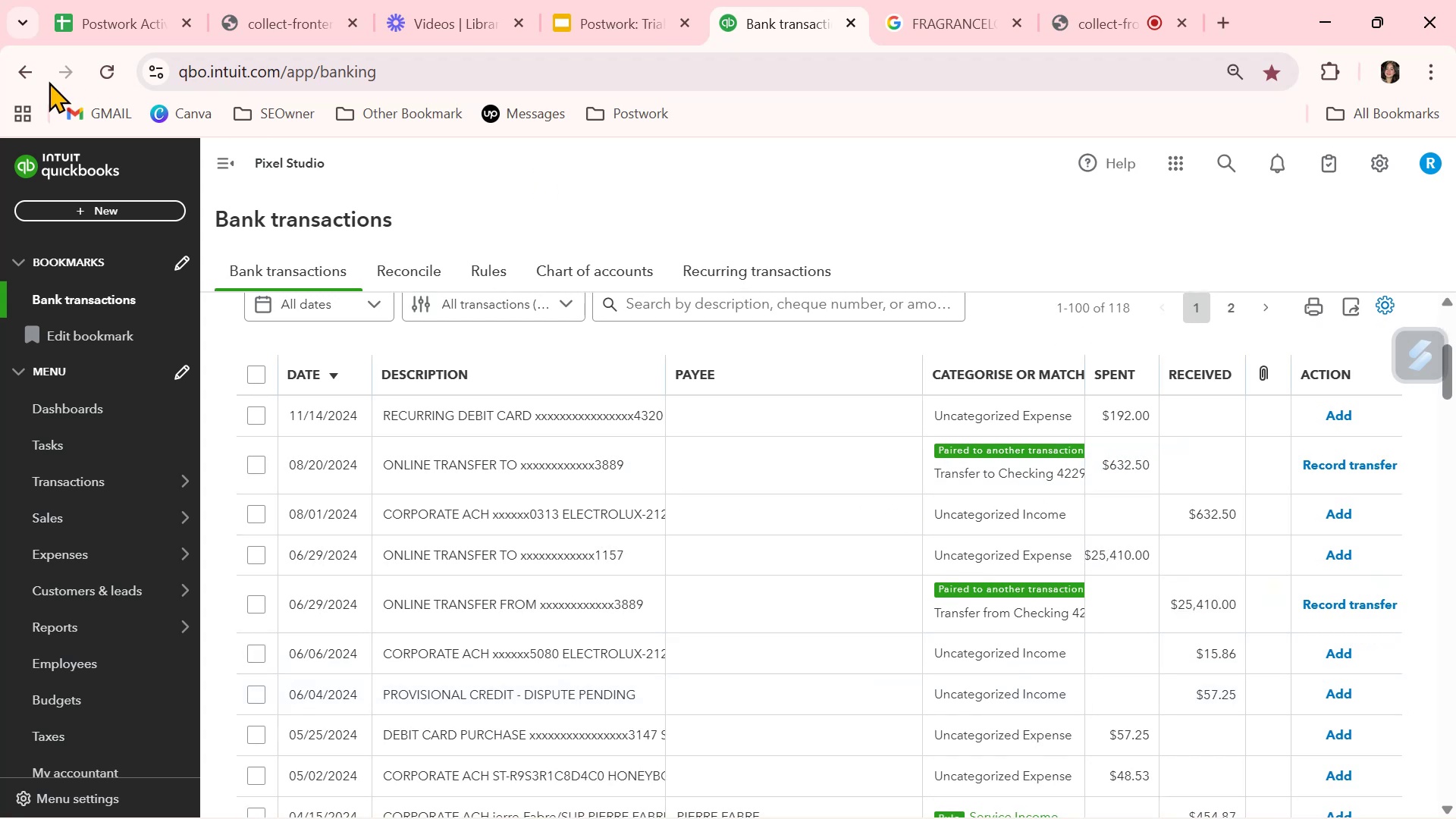 
left_click([106, 76])
 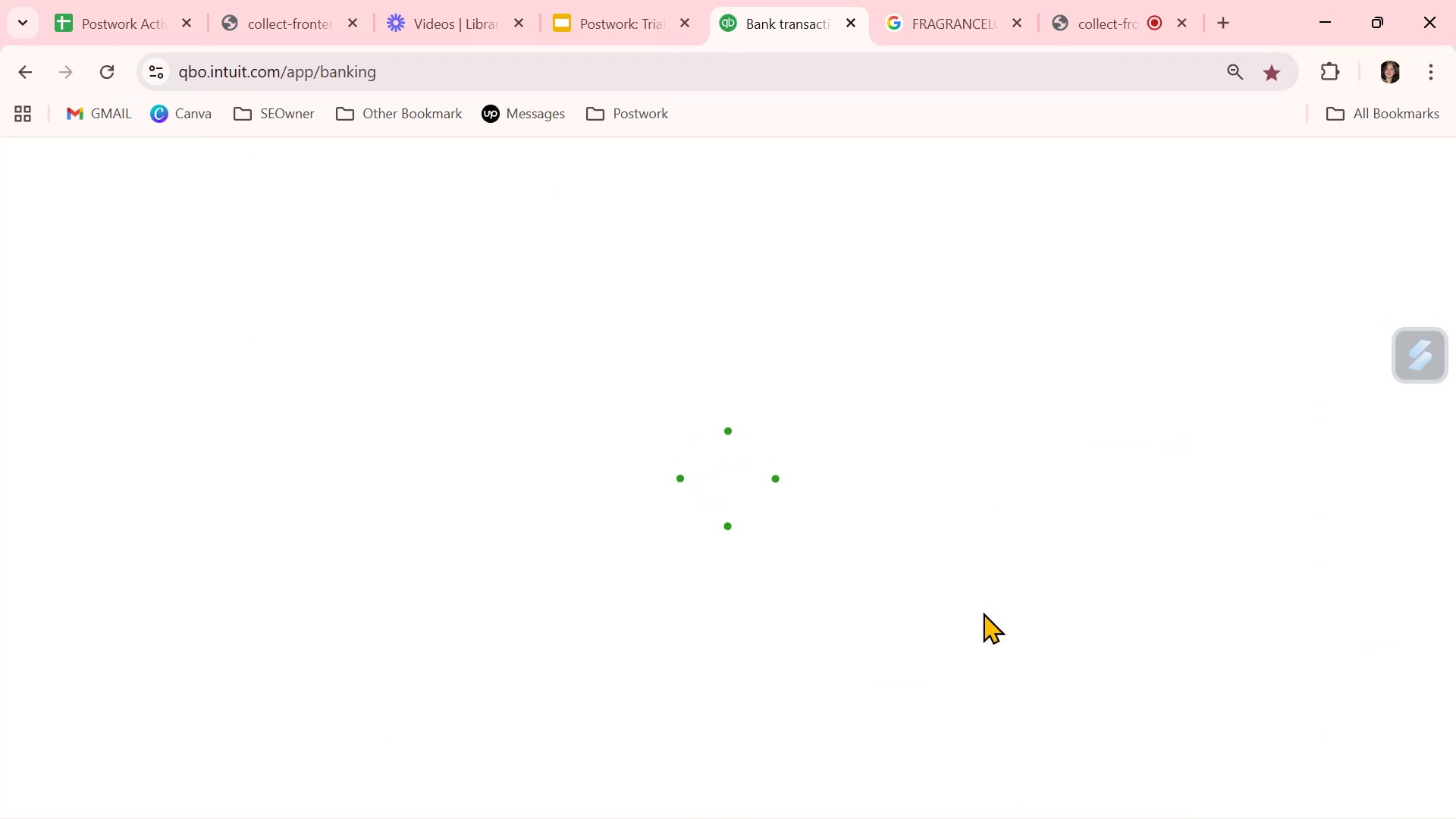 
wait(5.9)
 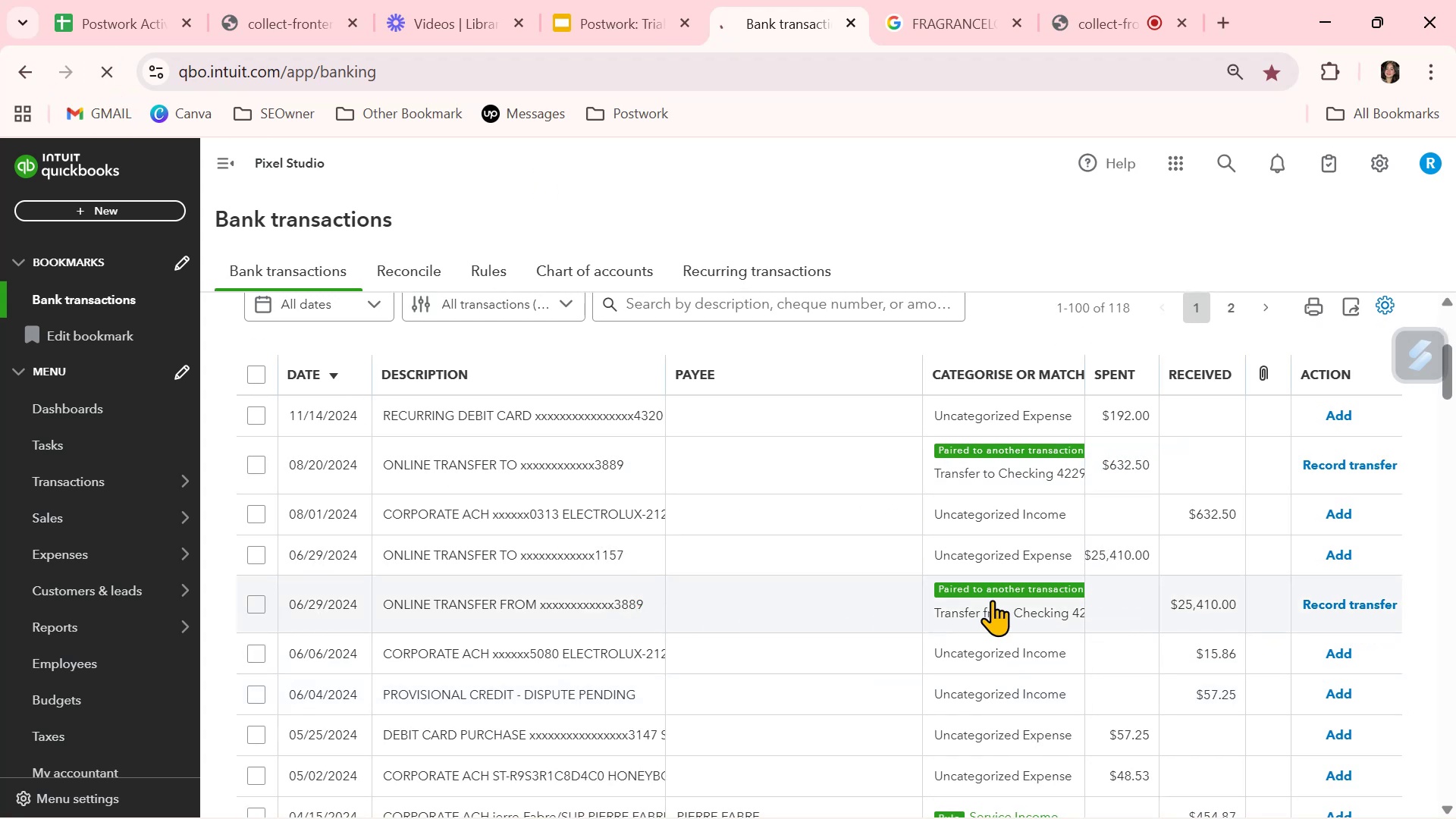 
scroll: coordinate [929, 730], scroll_direction: down, amount: 16.0
 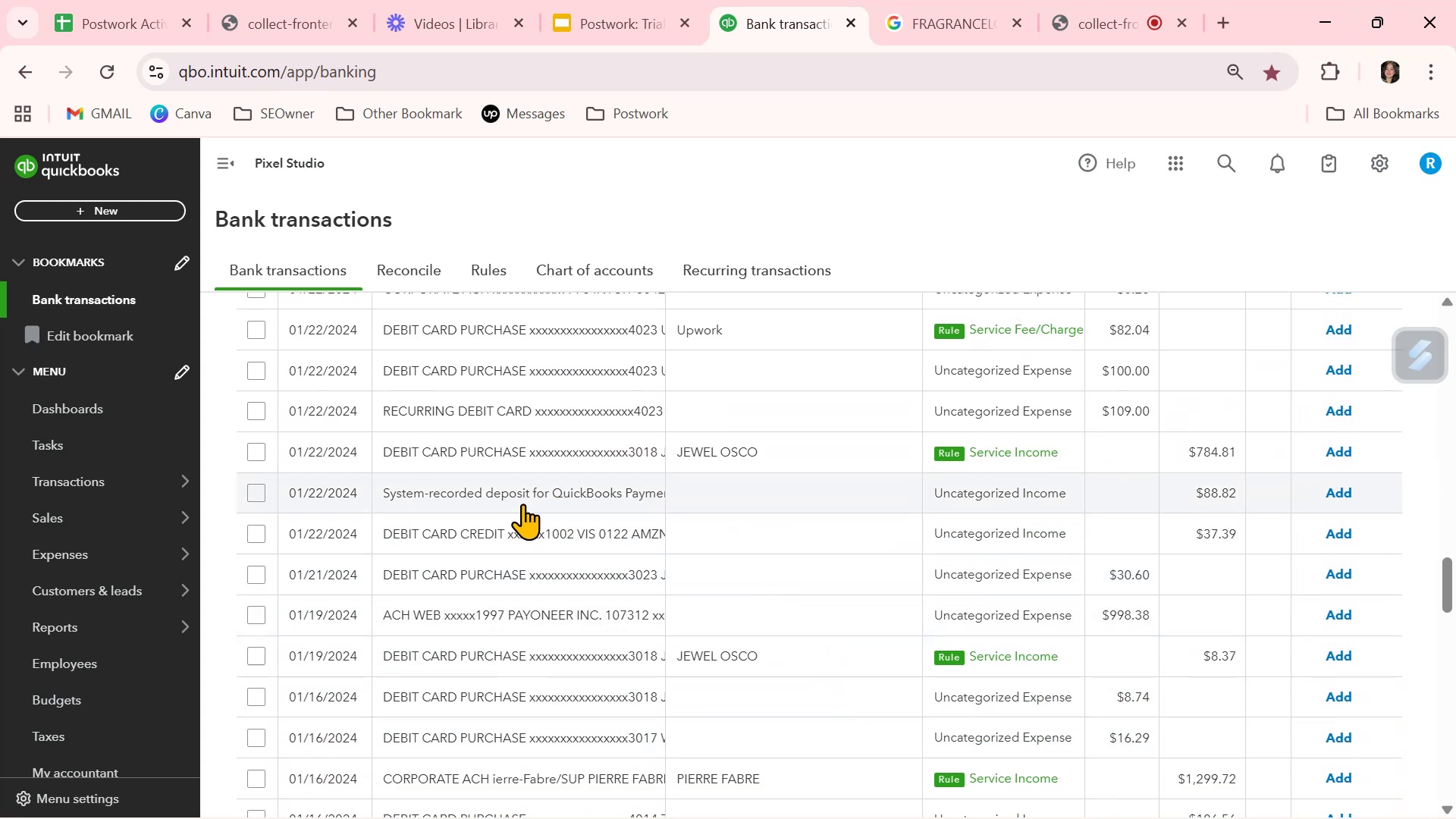 
wait(7.77)
 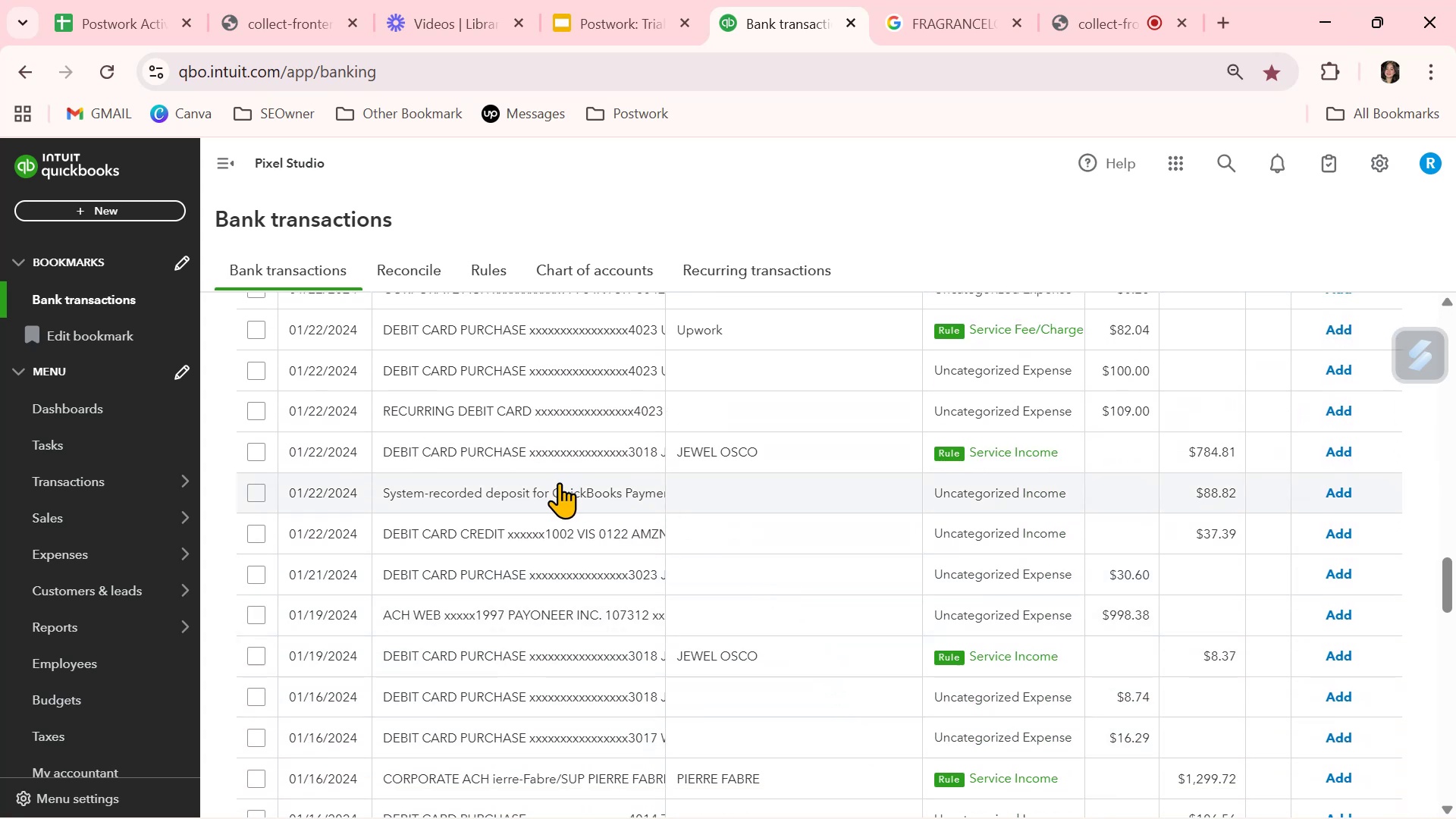 
left_click([522, 504])
 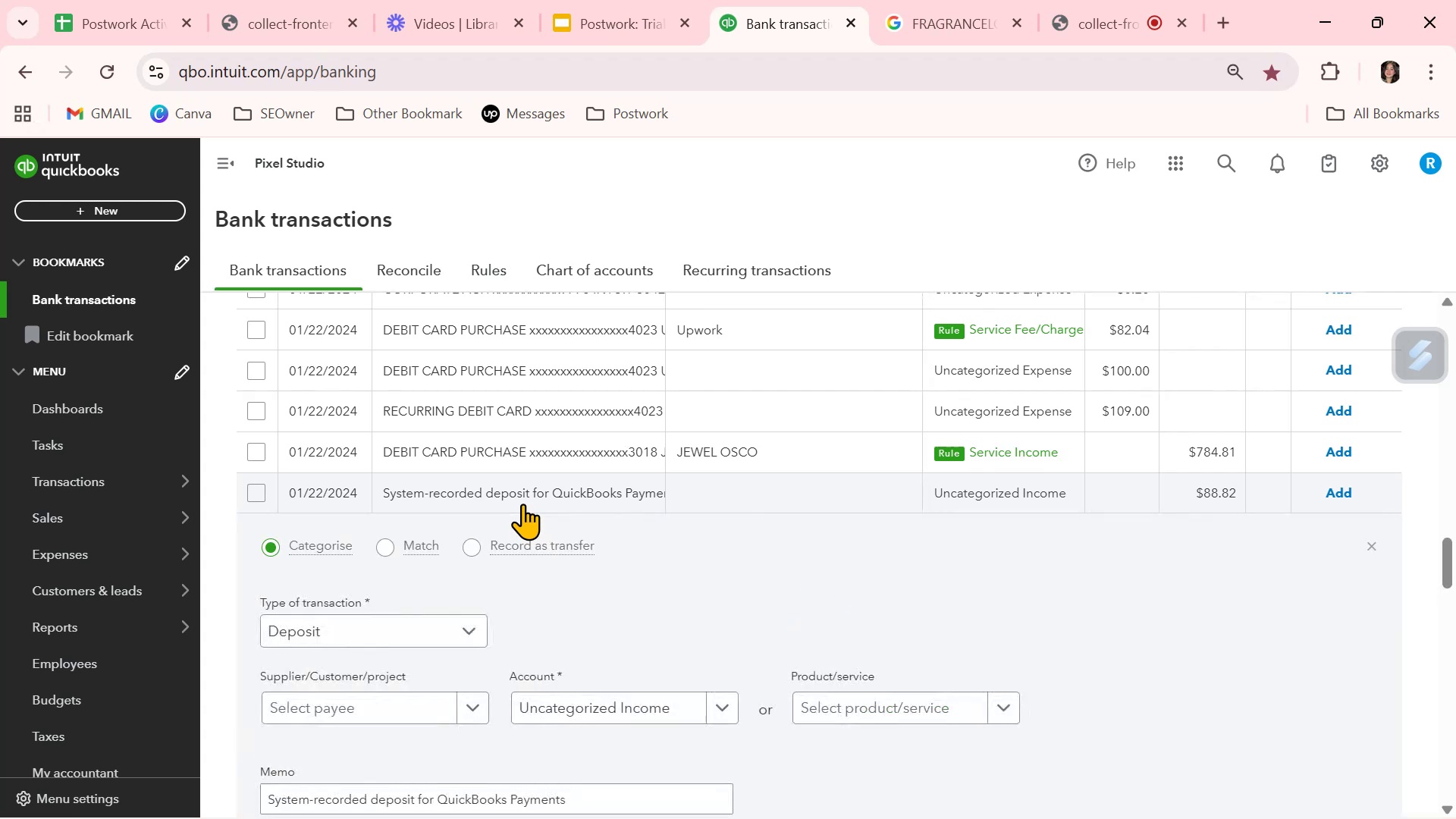 
left_click([522, 504])
 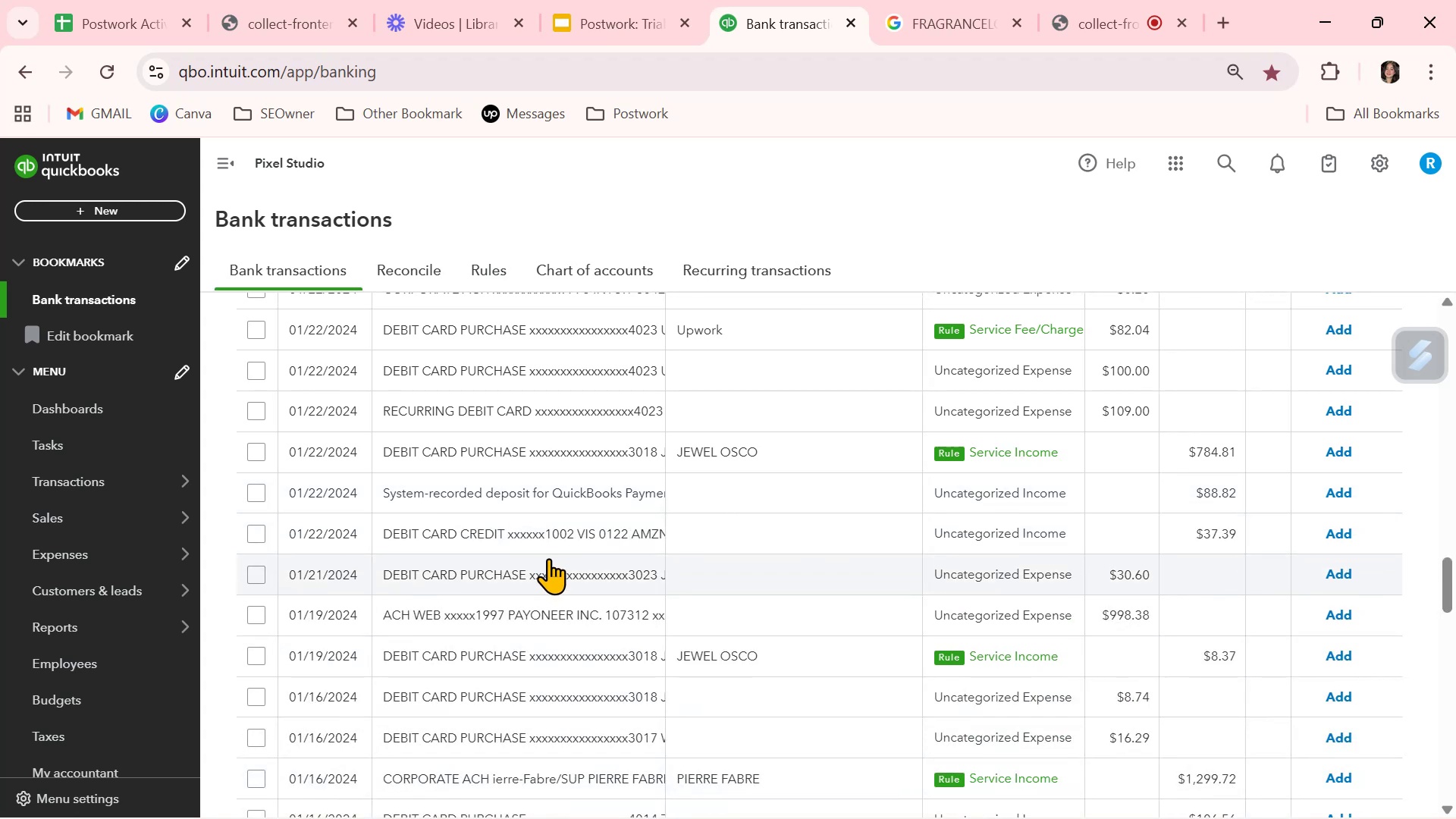 
left_click([568, 535])
 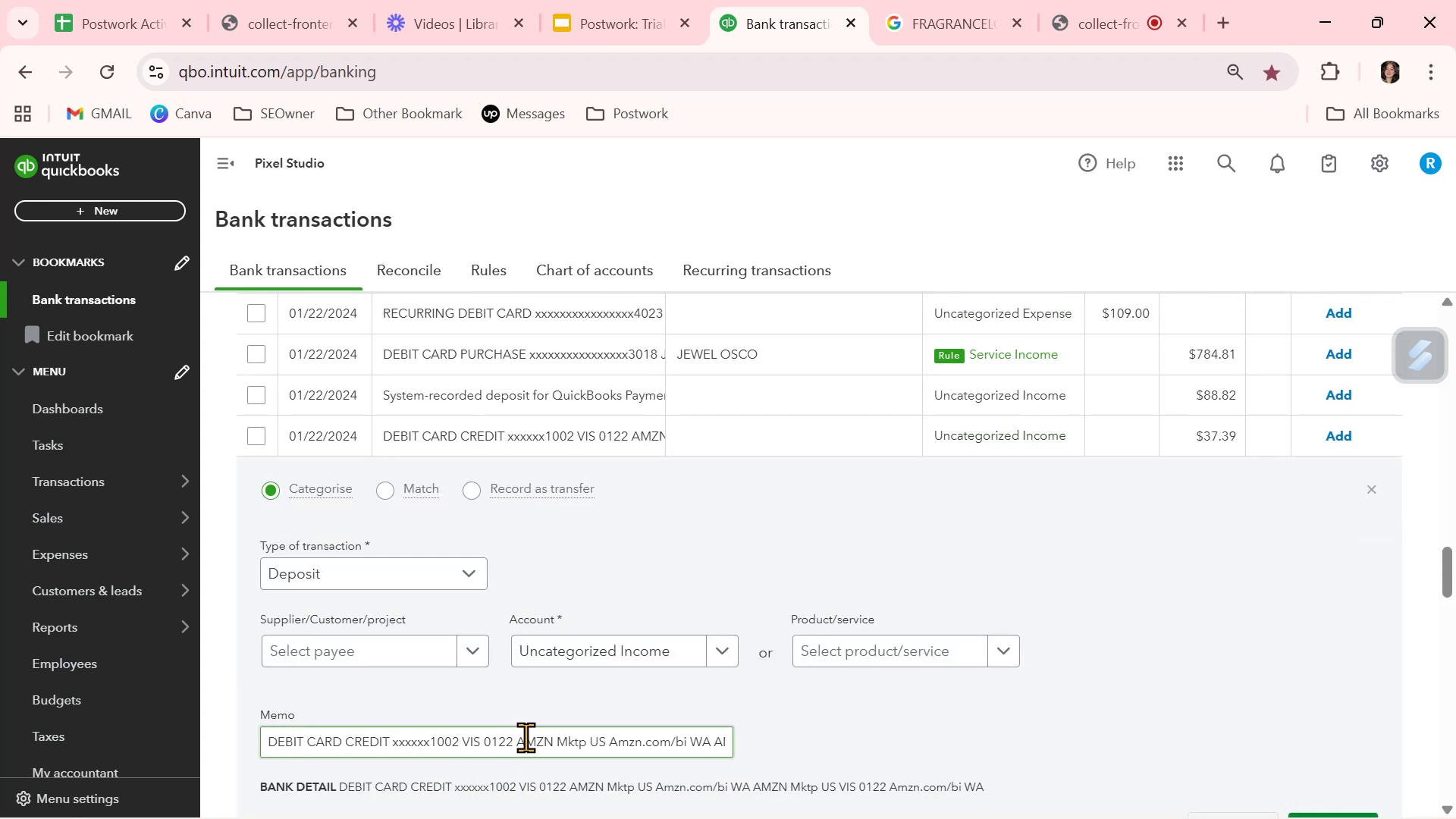 
double_click([526, 736])
 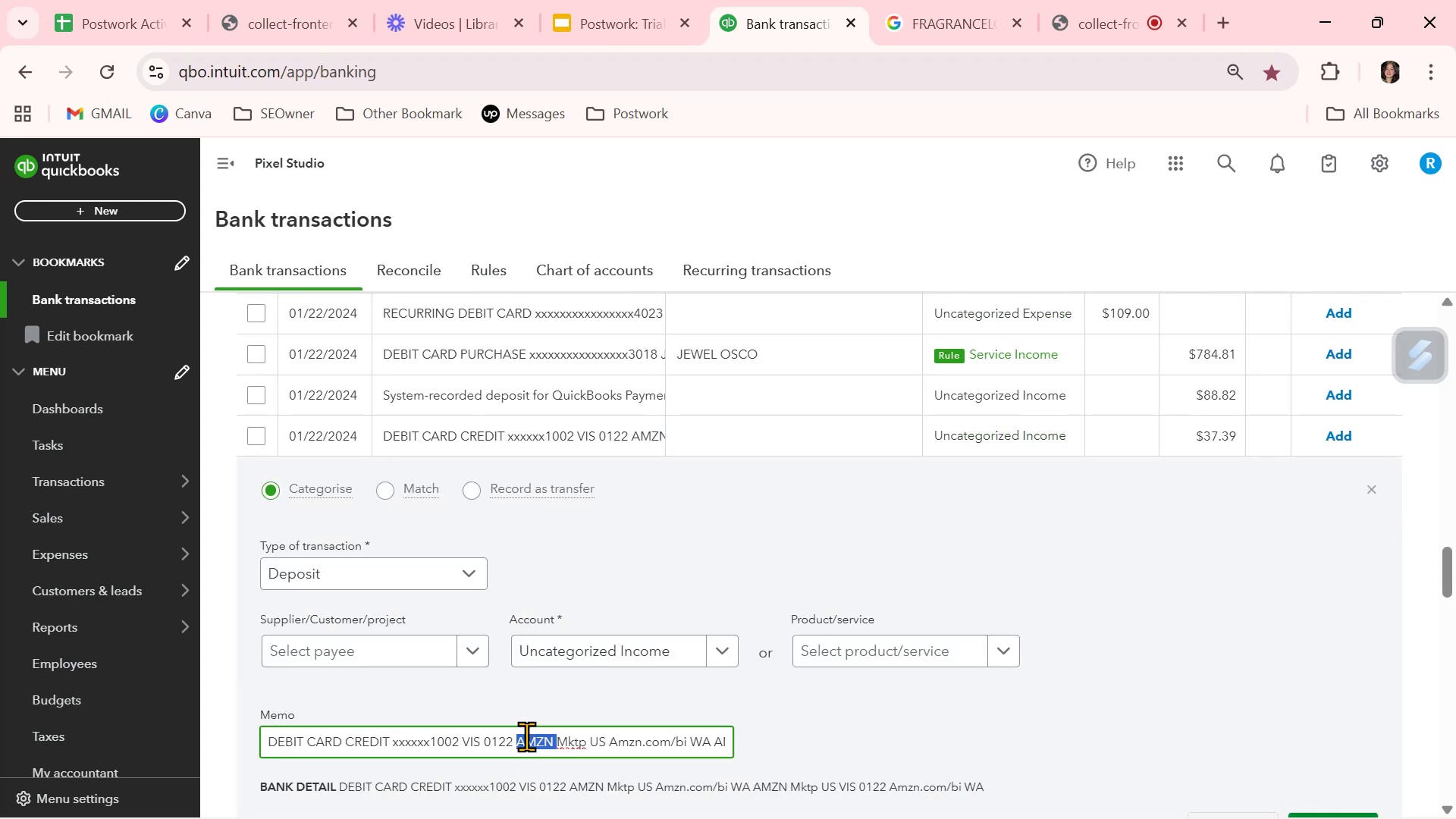 
key(Control+ControlLeft)
 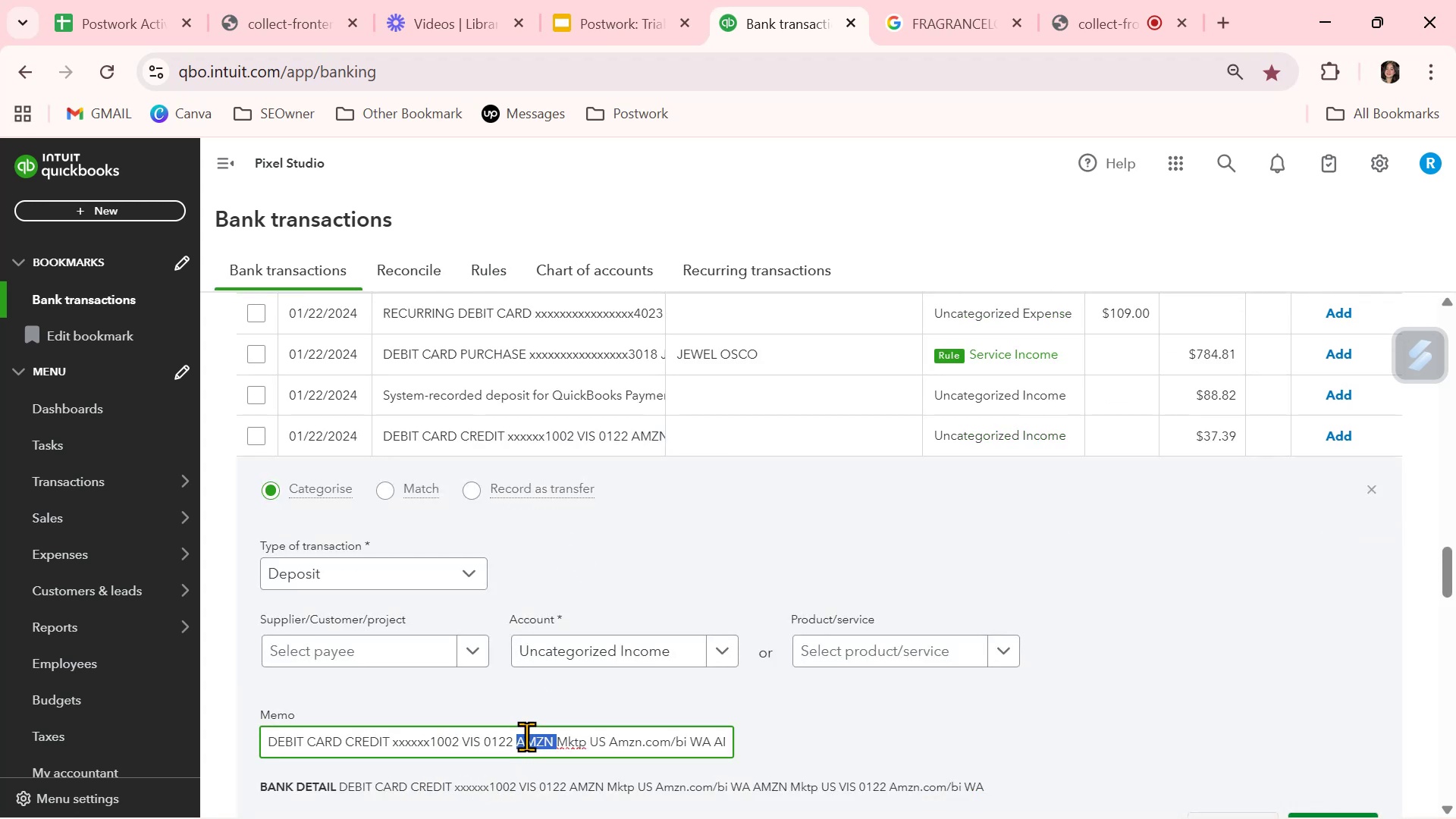 
key(Control+C)
 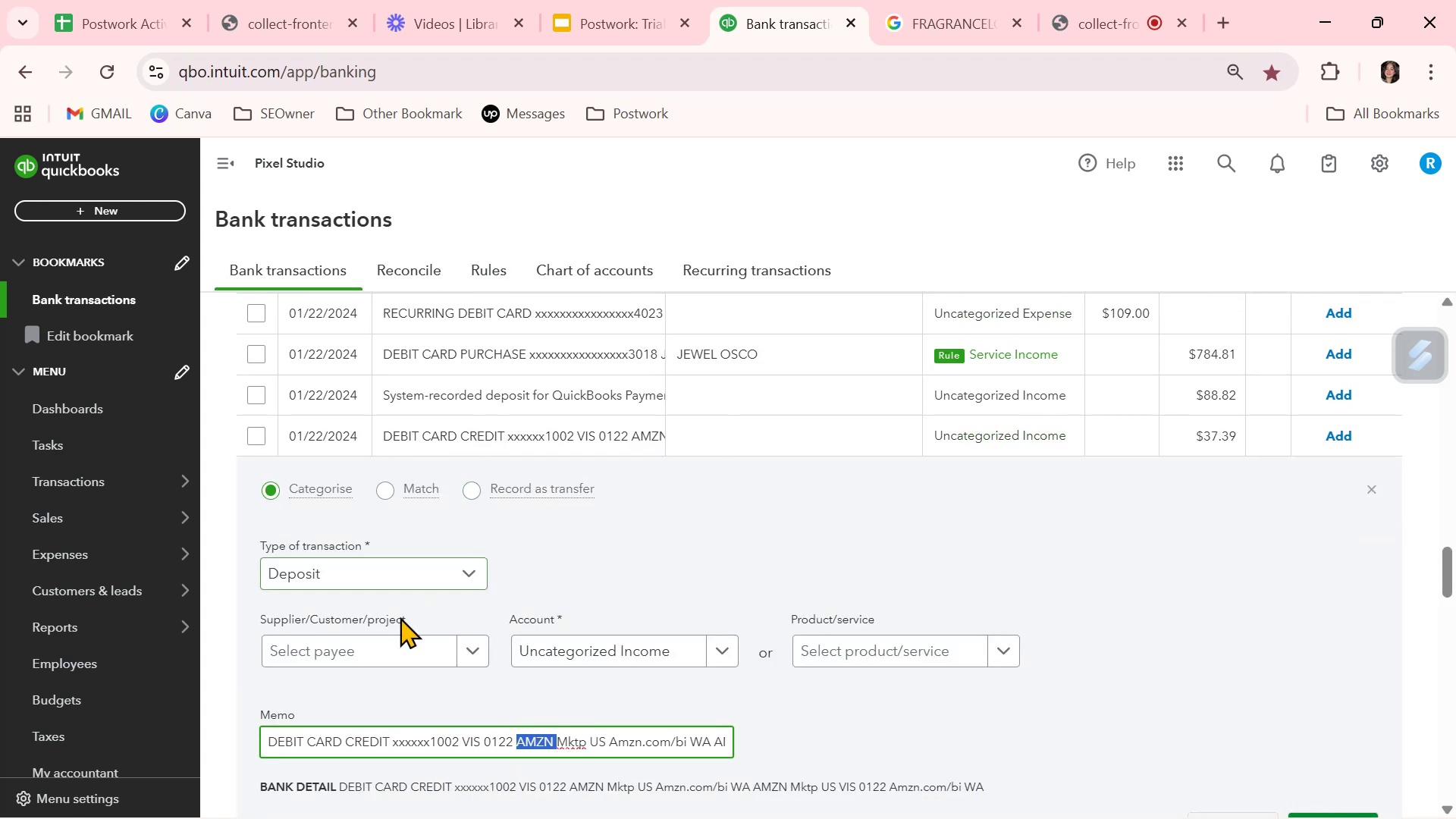 
left_click([389, 648])
 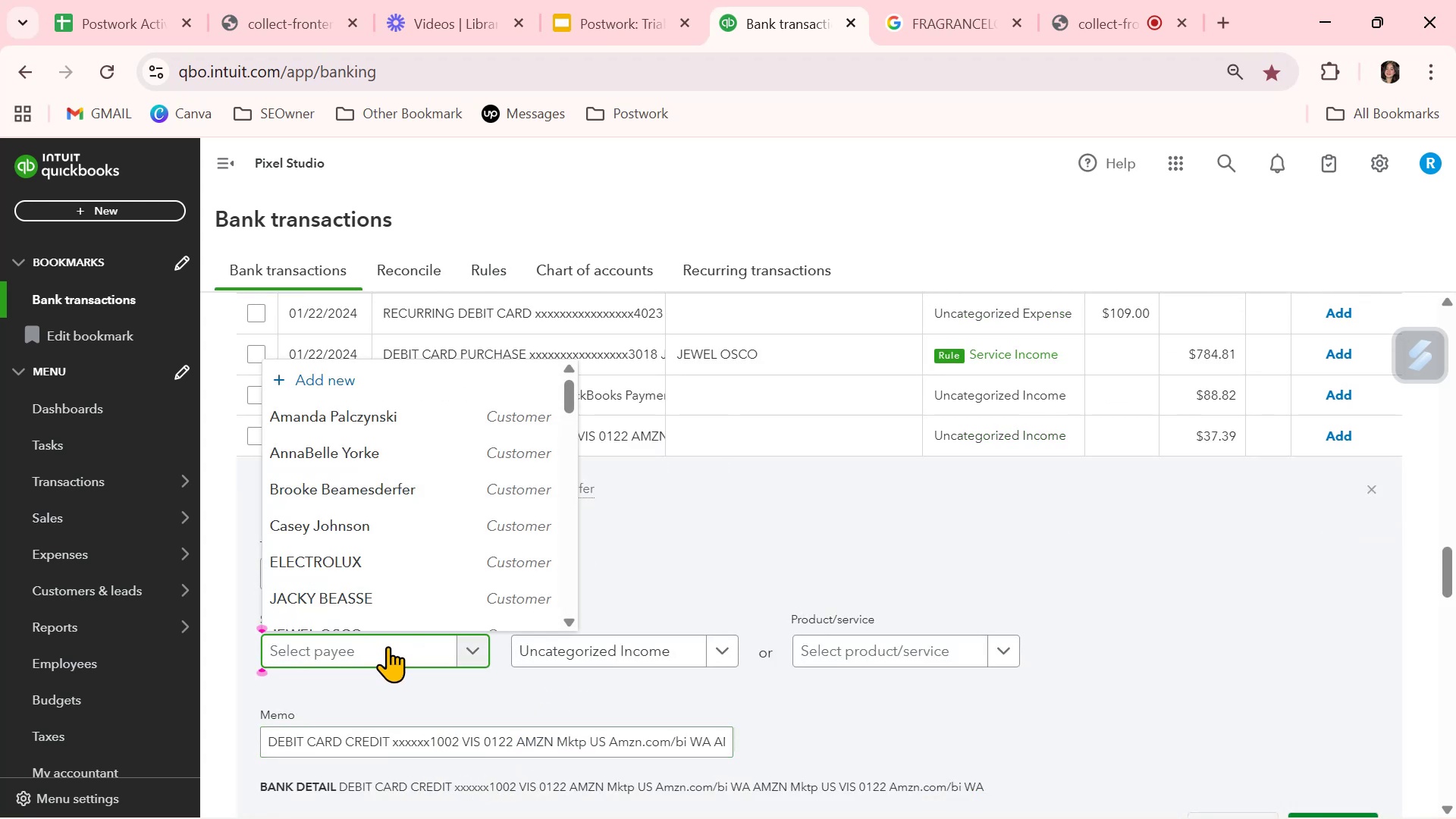 
type(ama)
 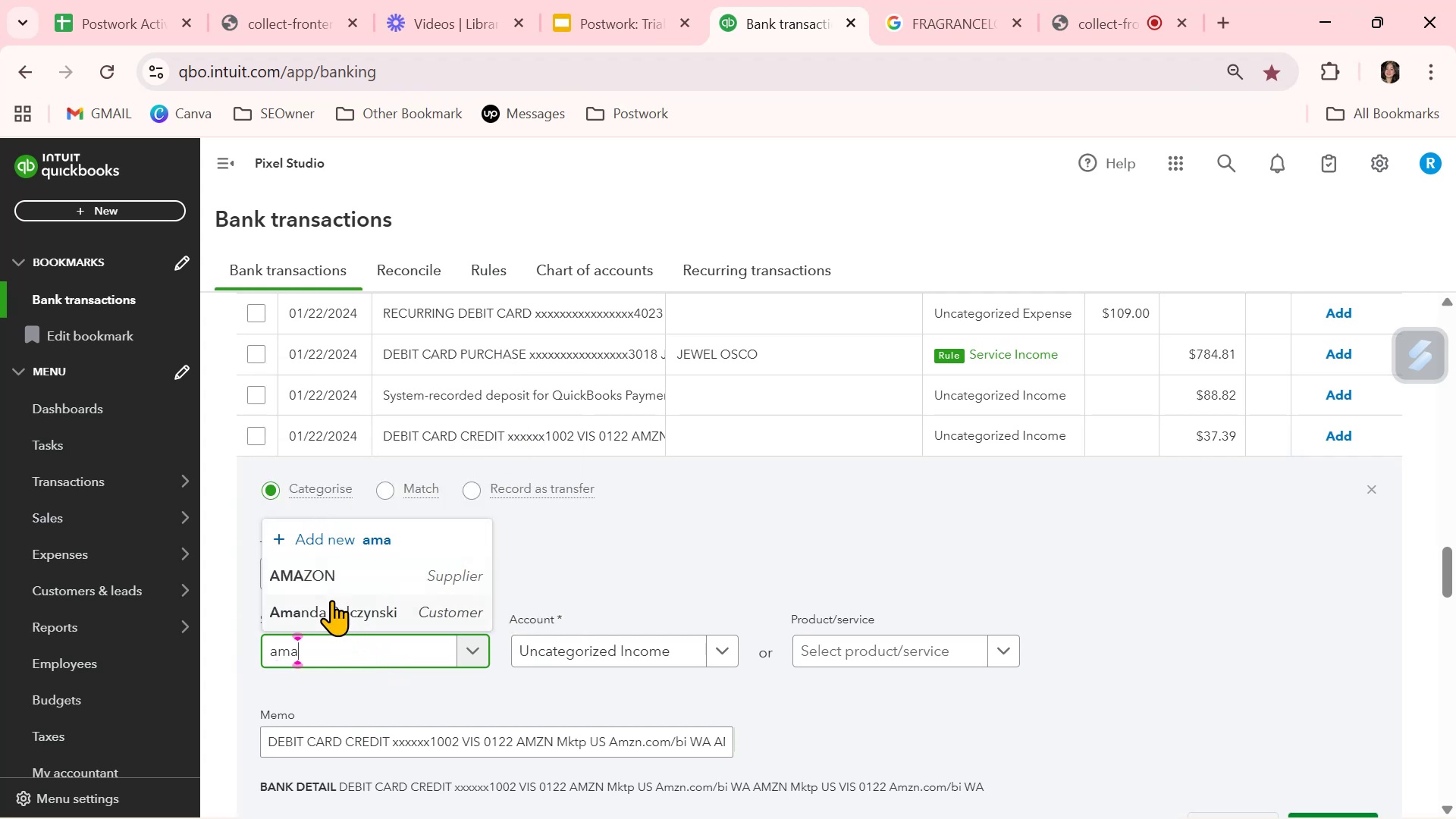 
left_click([328, 579])
 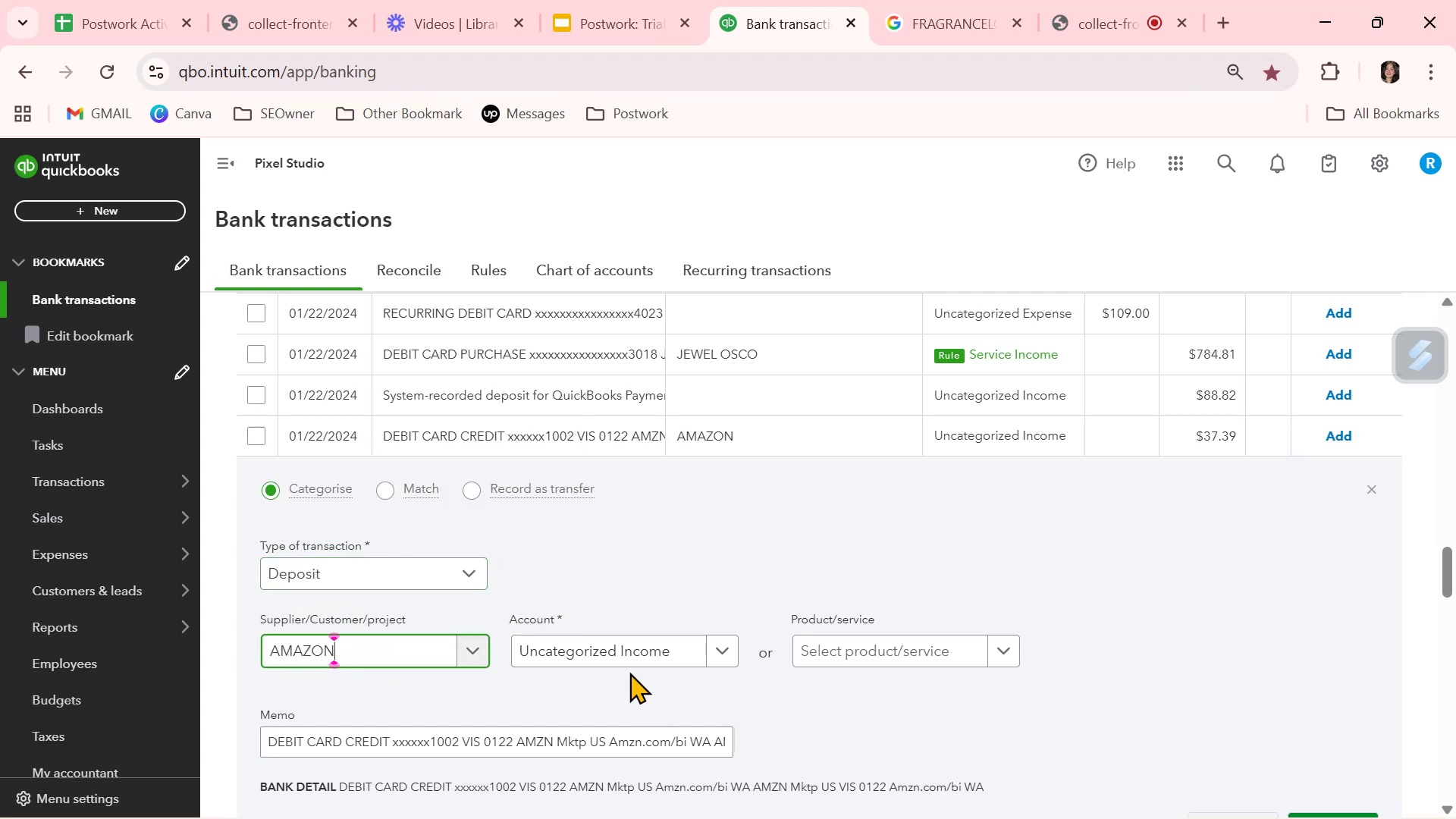 
left_click([610, 652])
 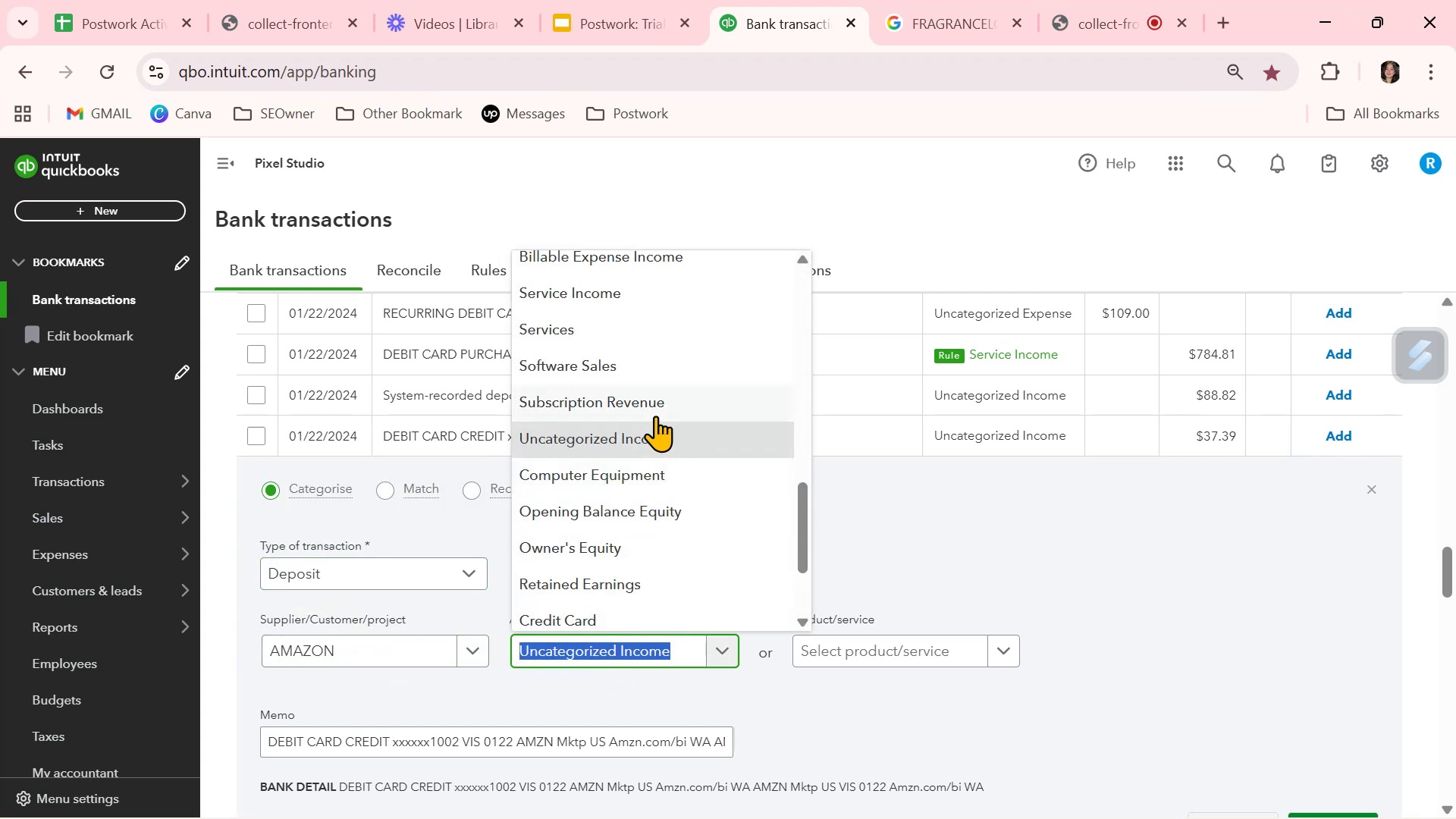 
left_click([649, 299])
 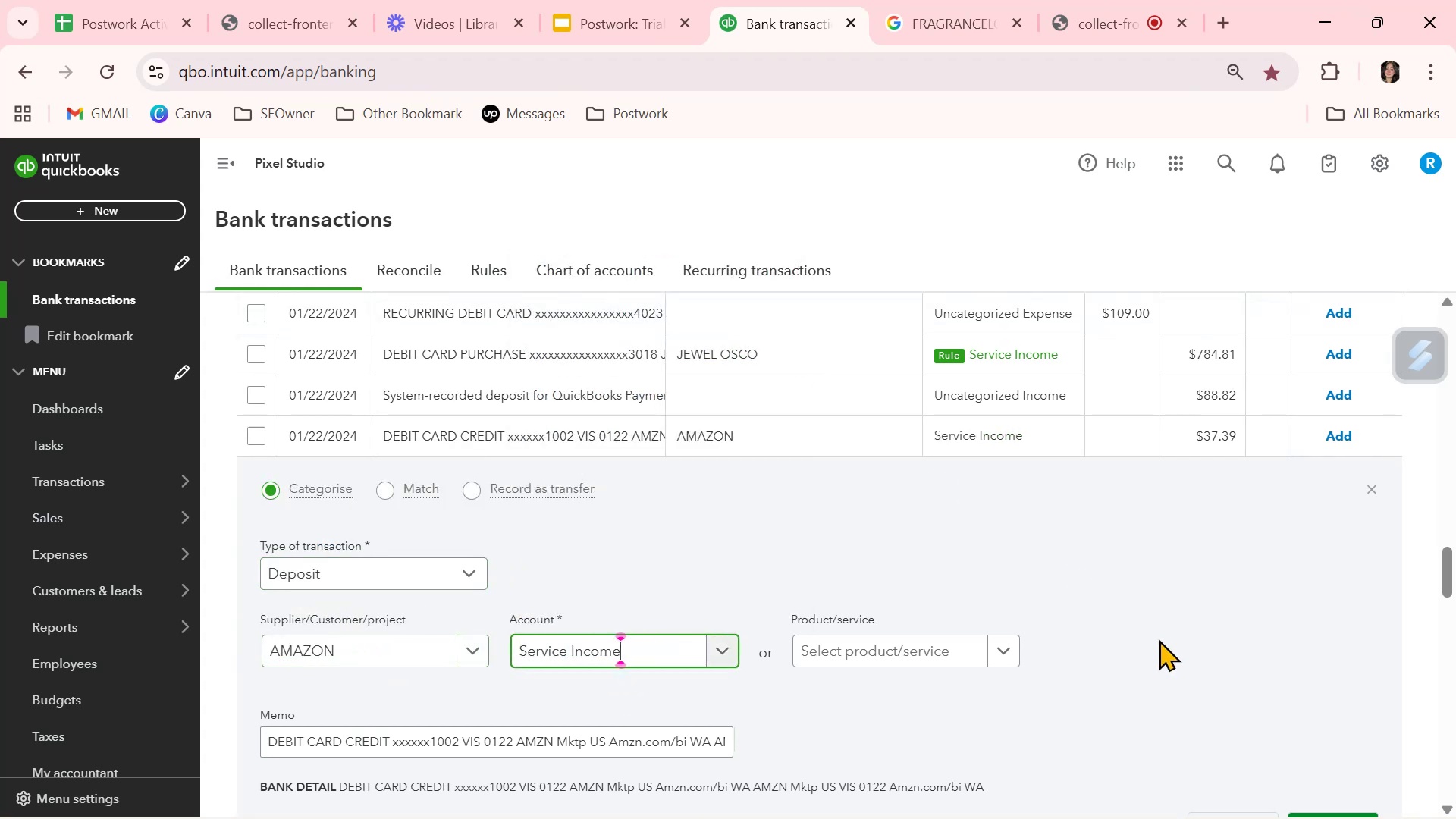 
left_click([1159, 639])
 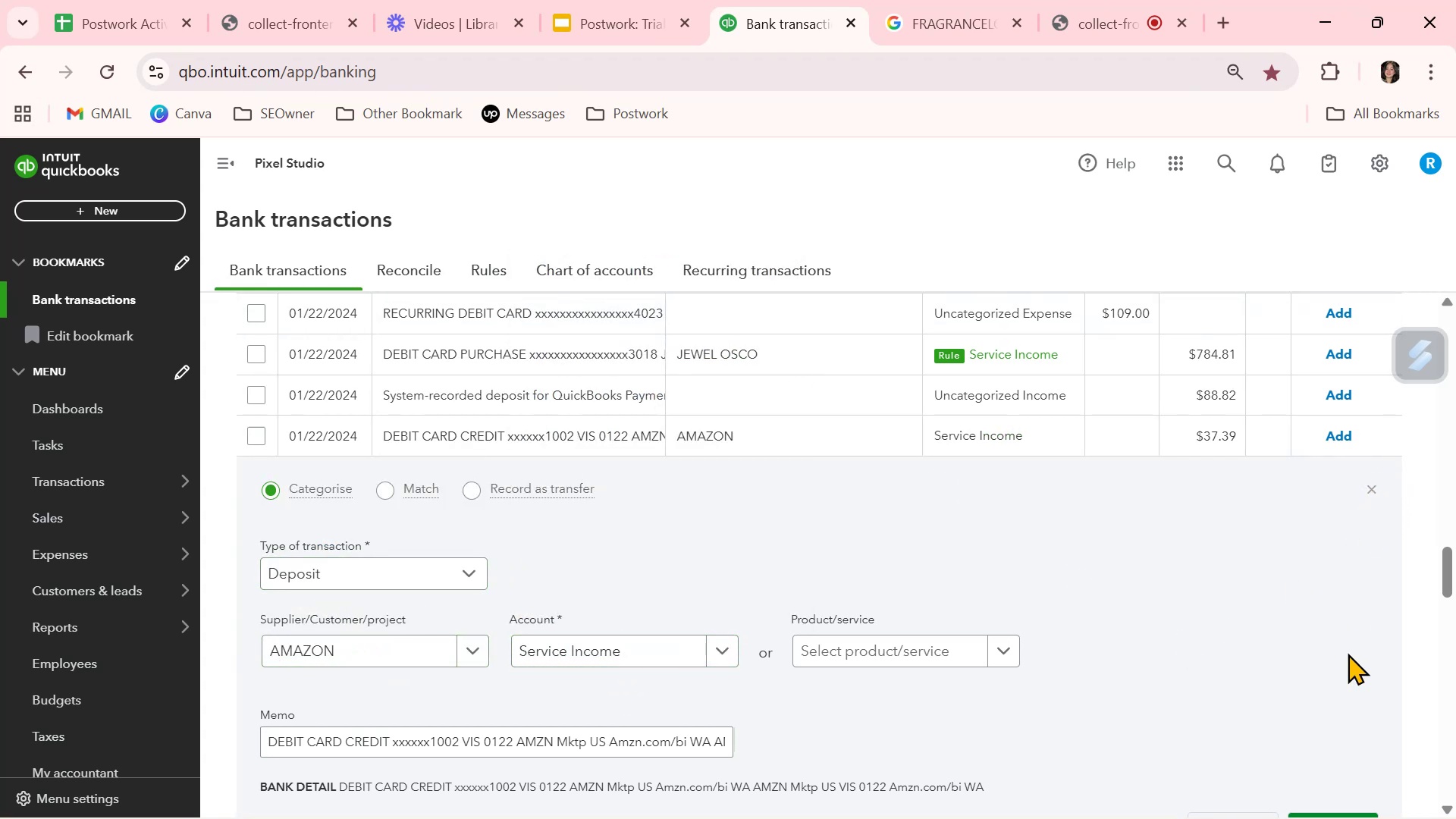 
scroll: coordinate [1337, 745], scroll_direction: down, amount: 1.0
 